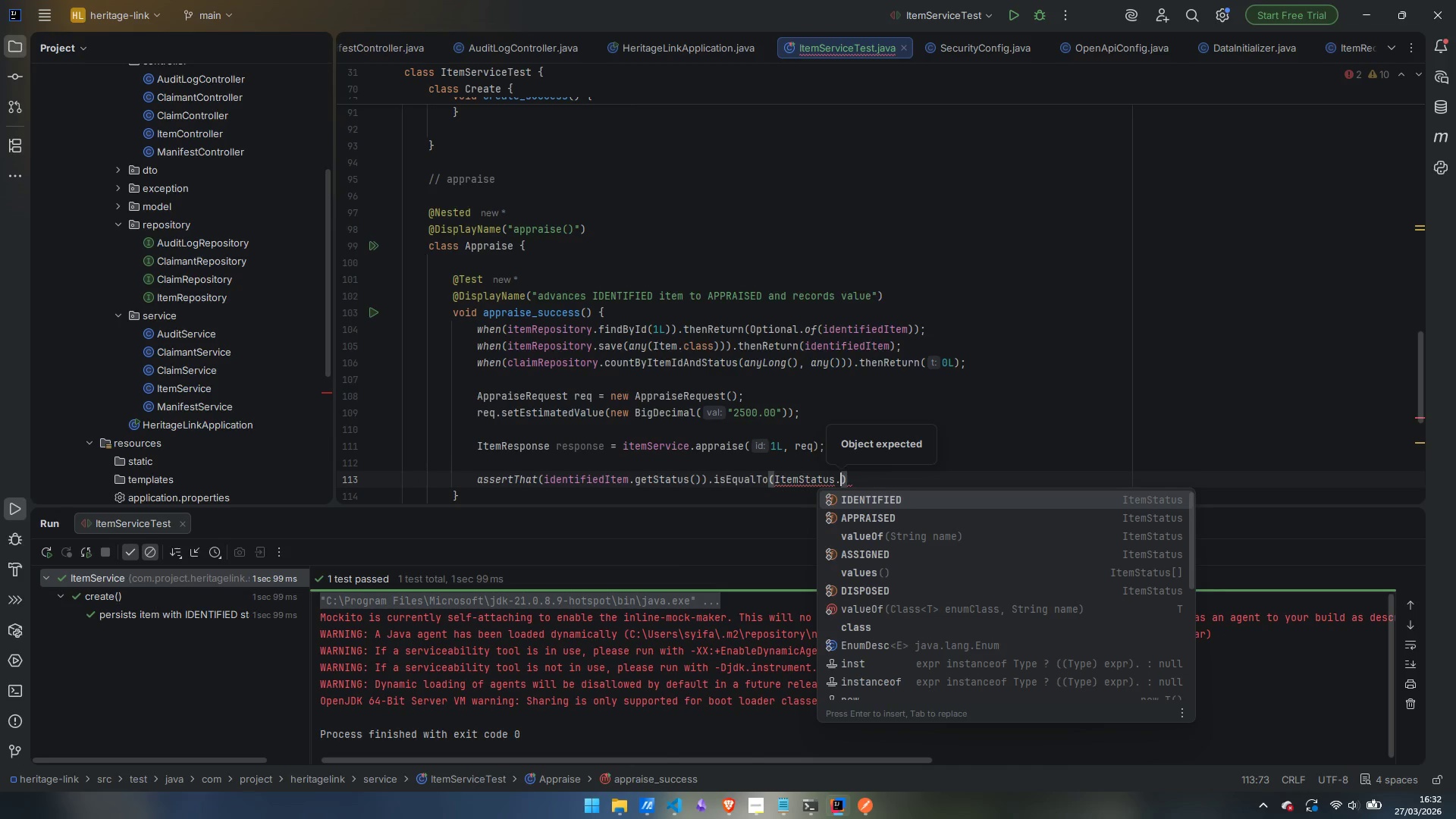 
key(Shift+A)
 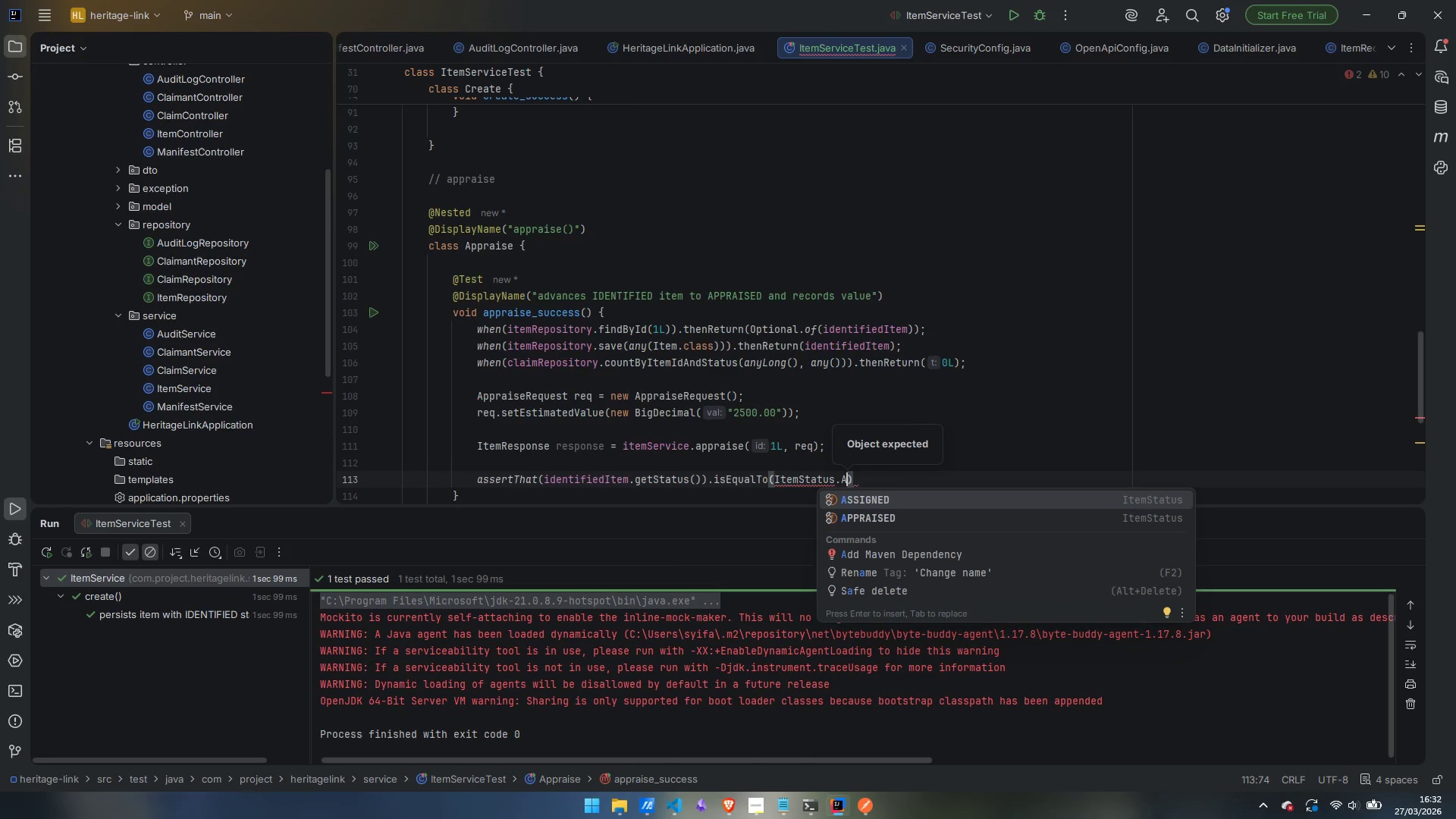 
key(ArrowDown)
 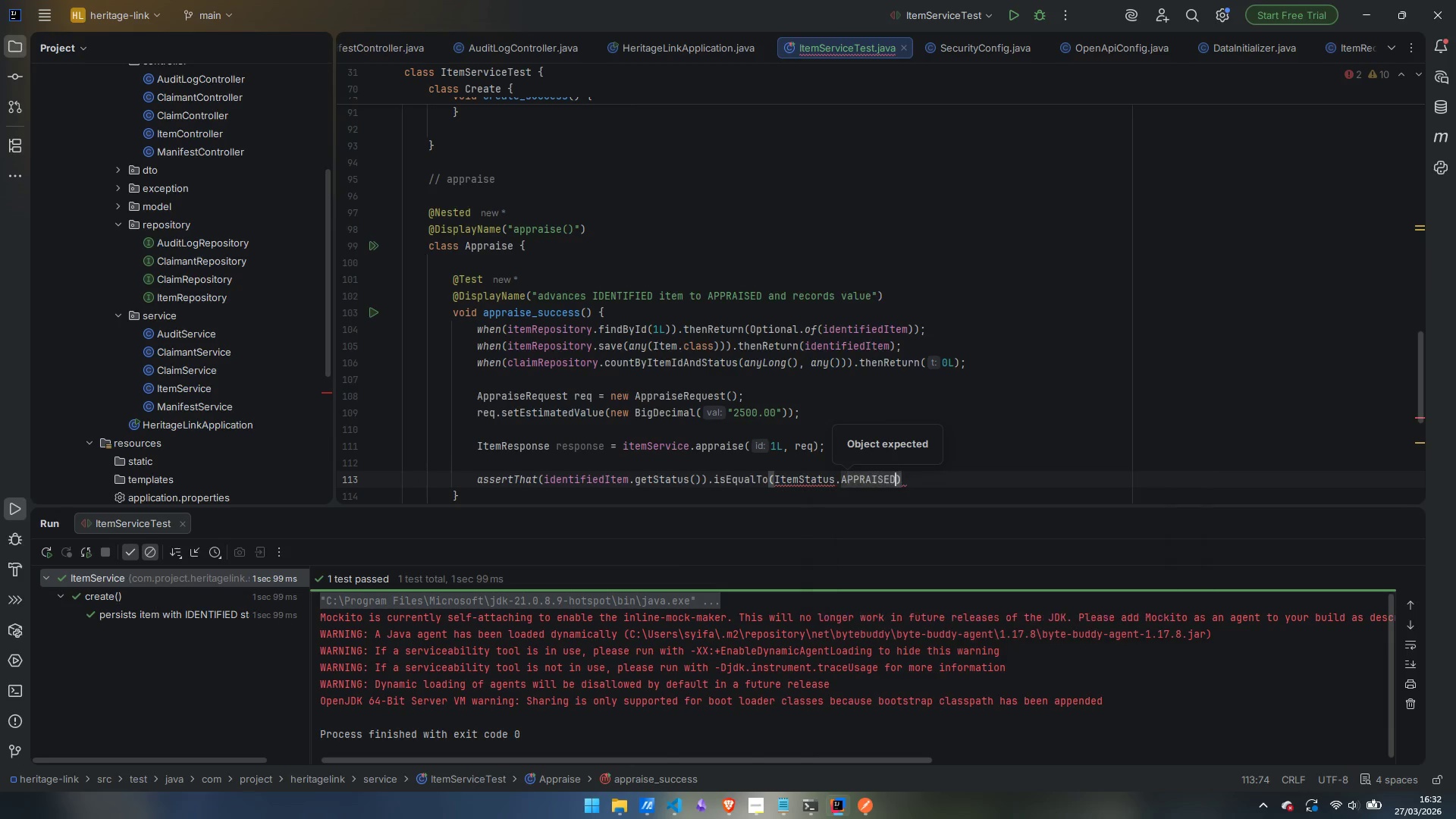 
key(Enter)
 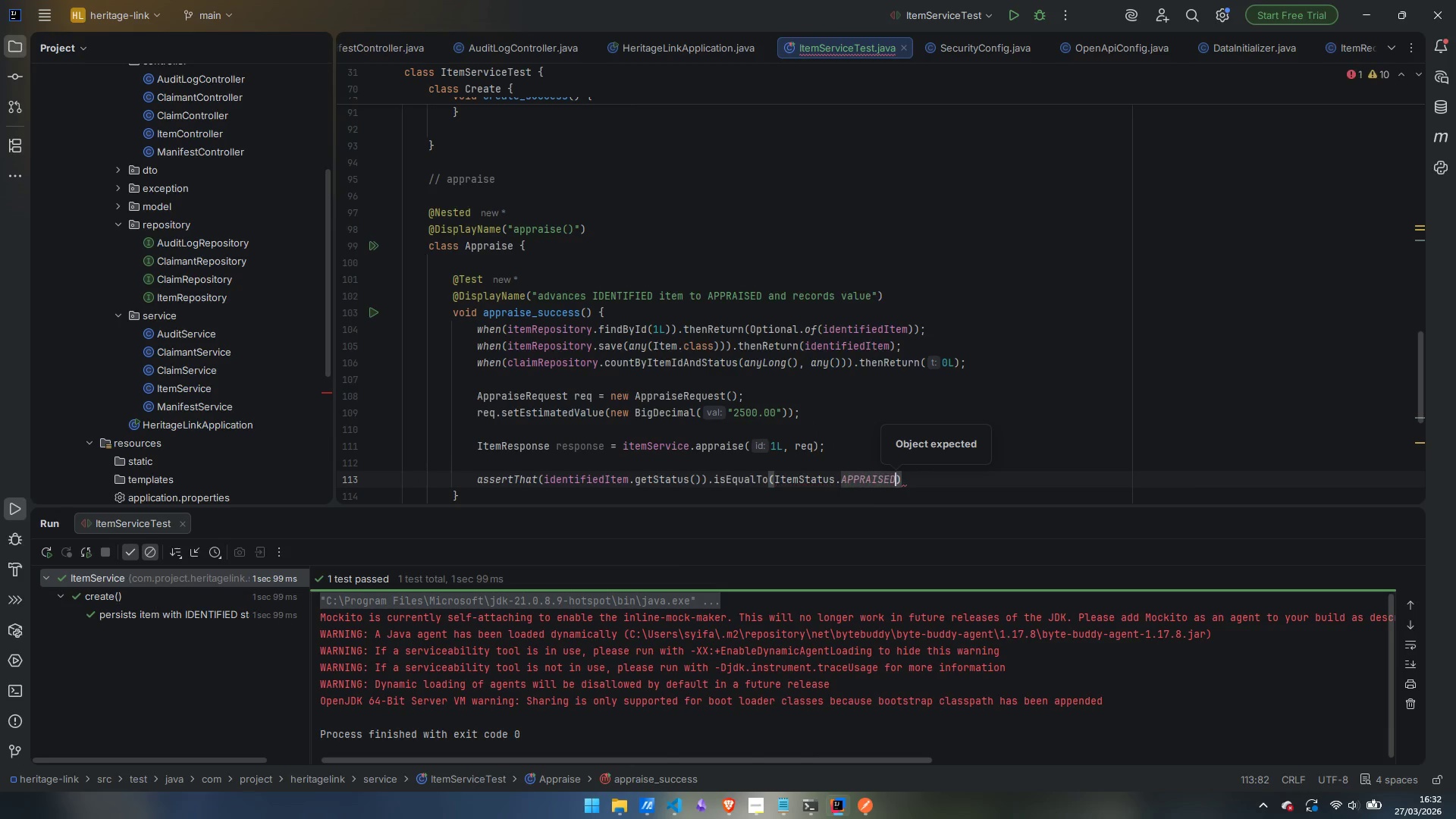 
key(ArrowRight)
 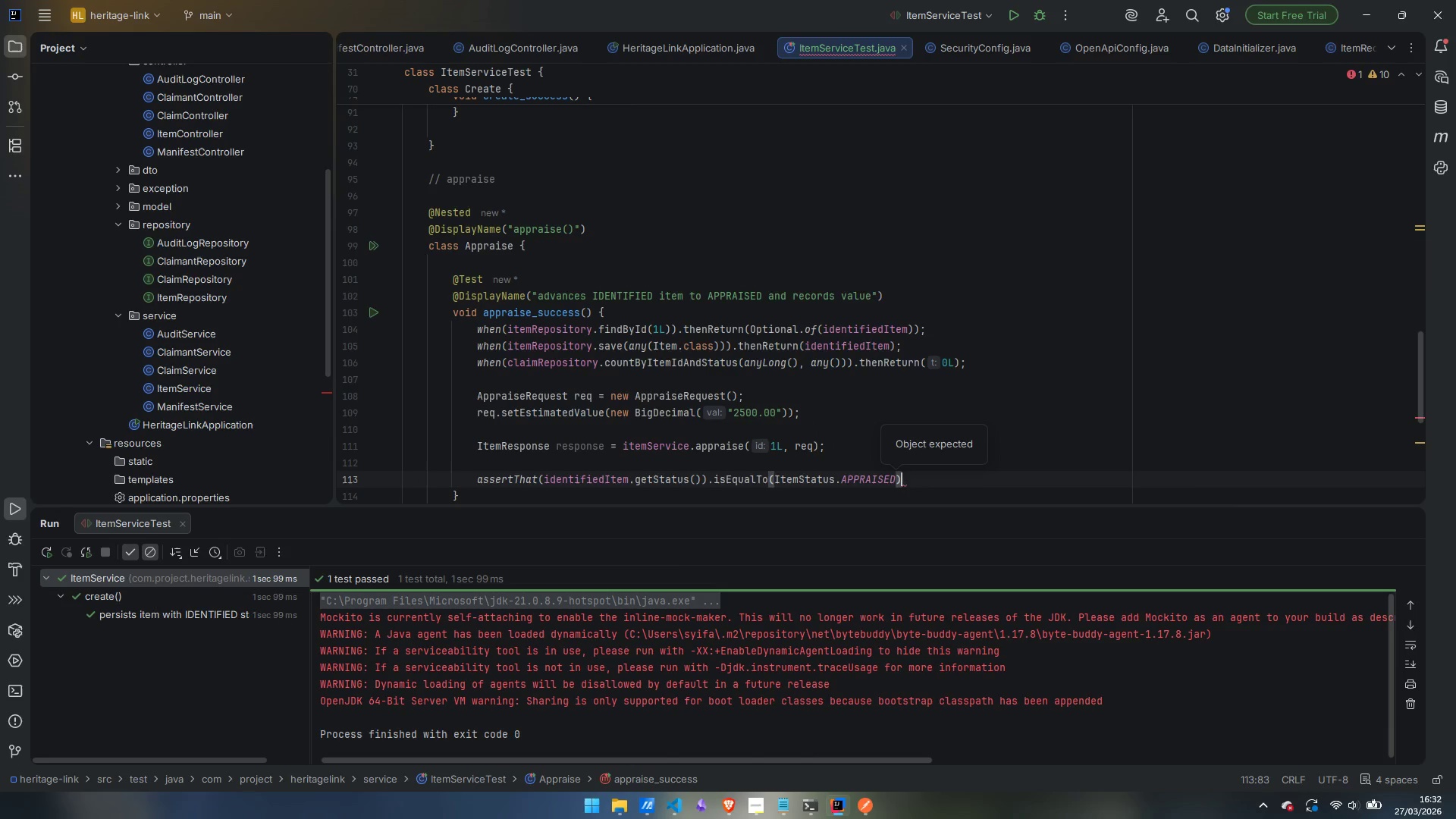 
key(Semicolon)
 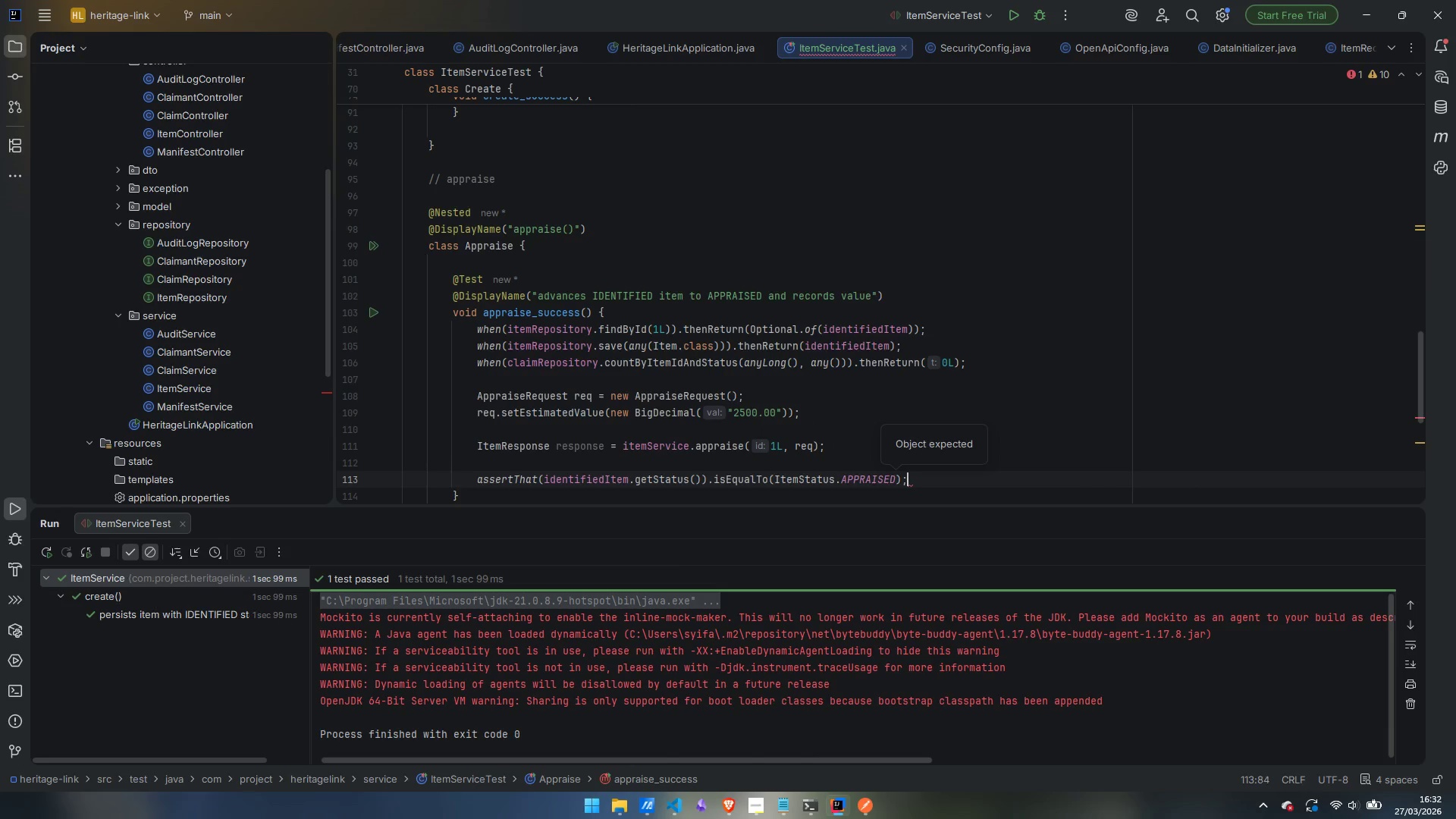 
key(Enter)
 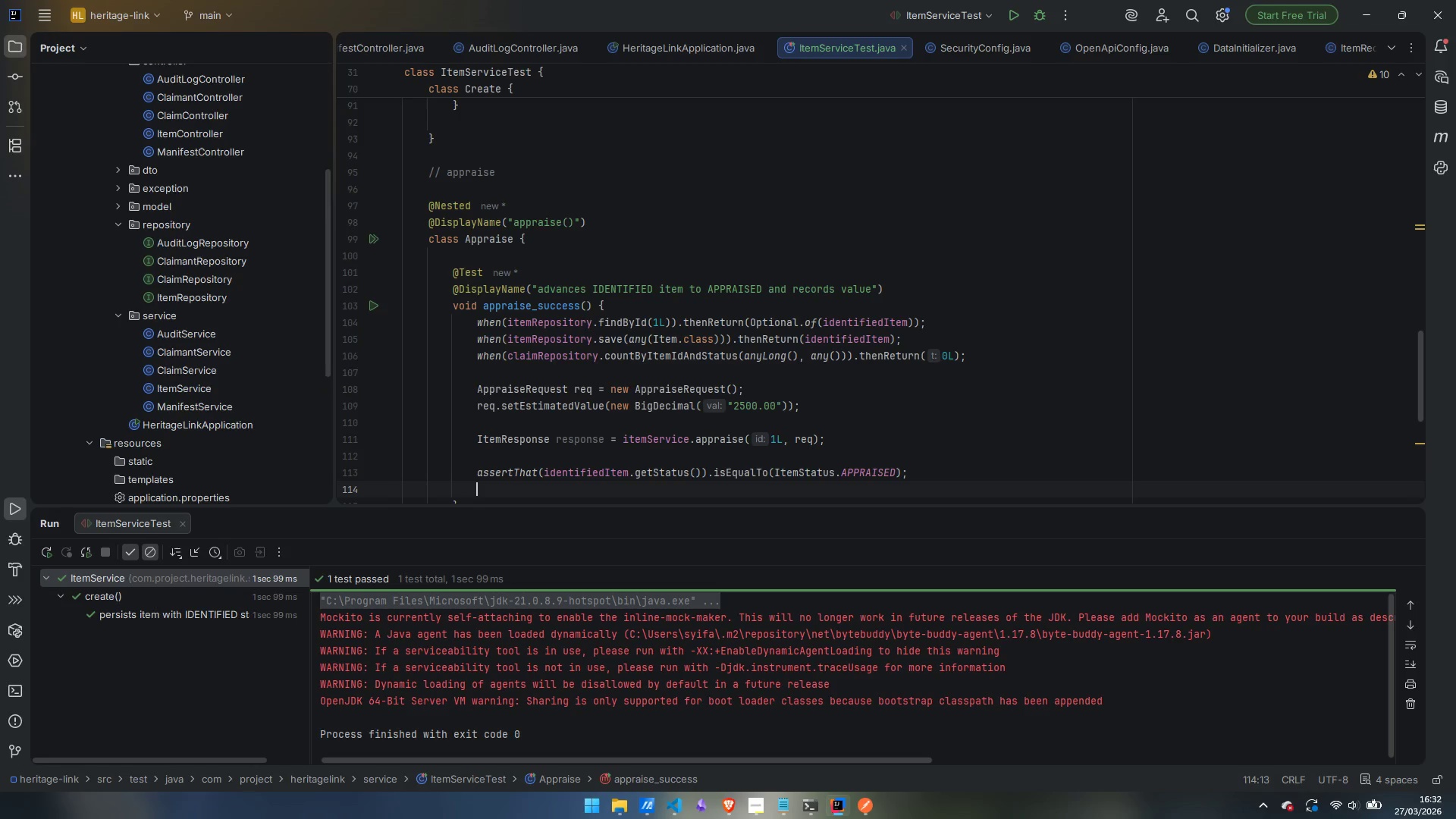 
type(ass)
 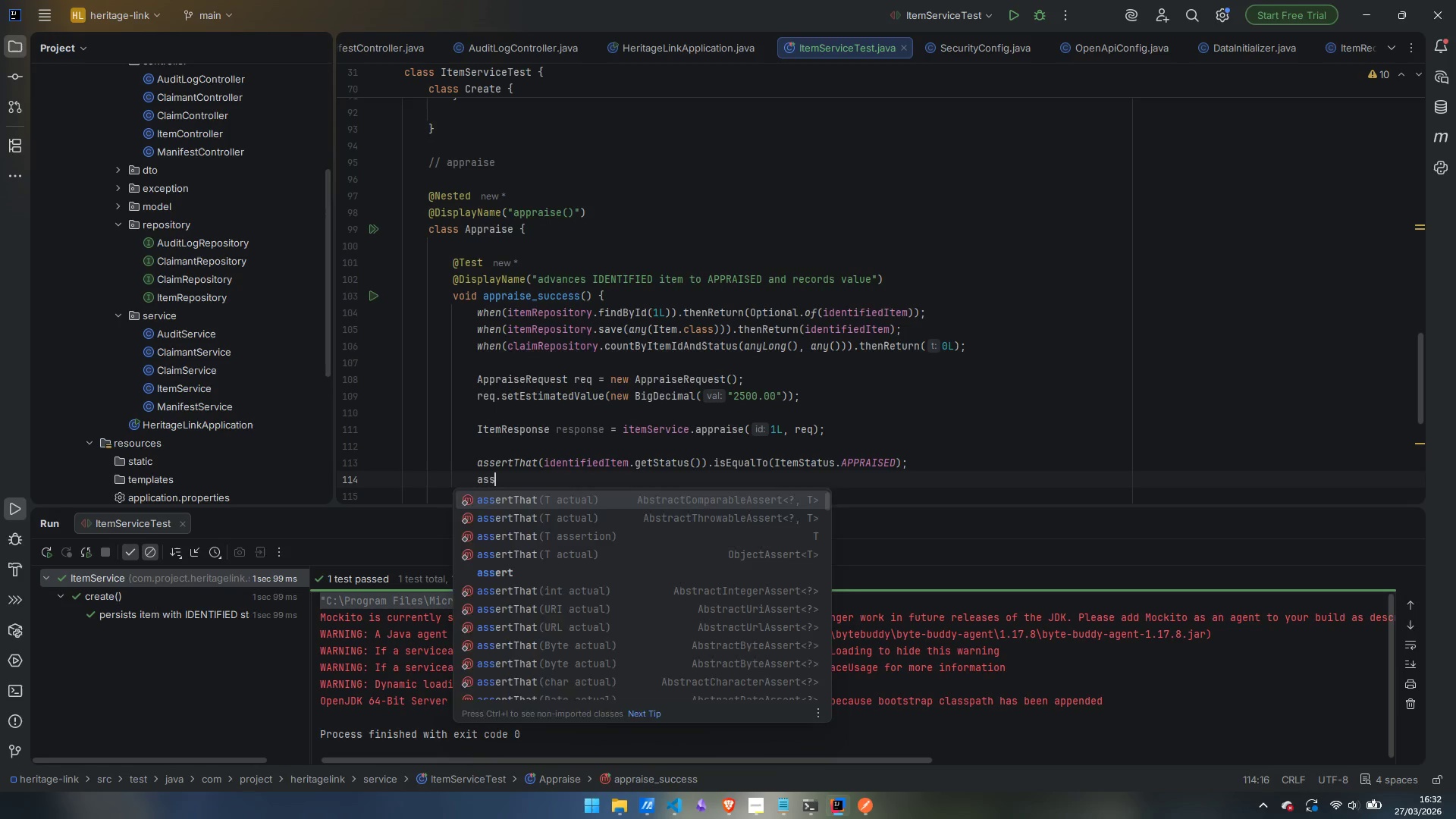 
key(Enter)
 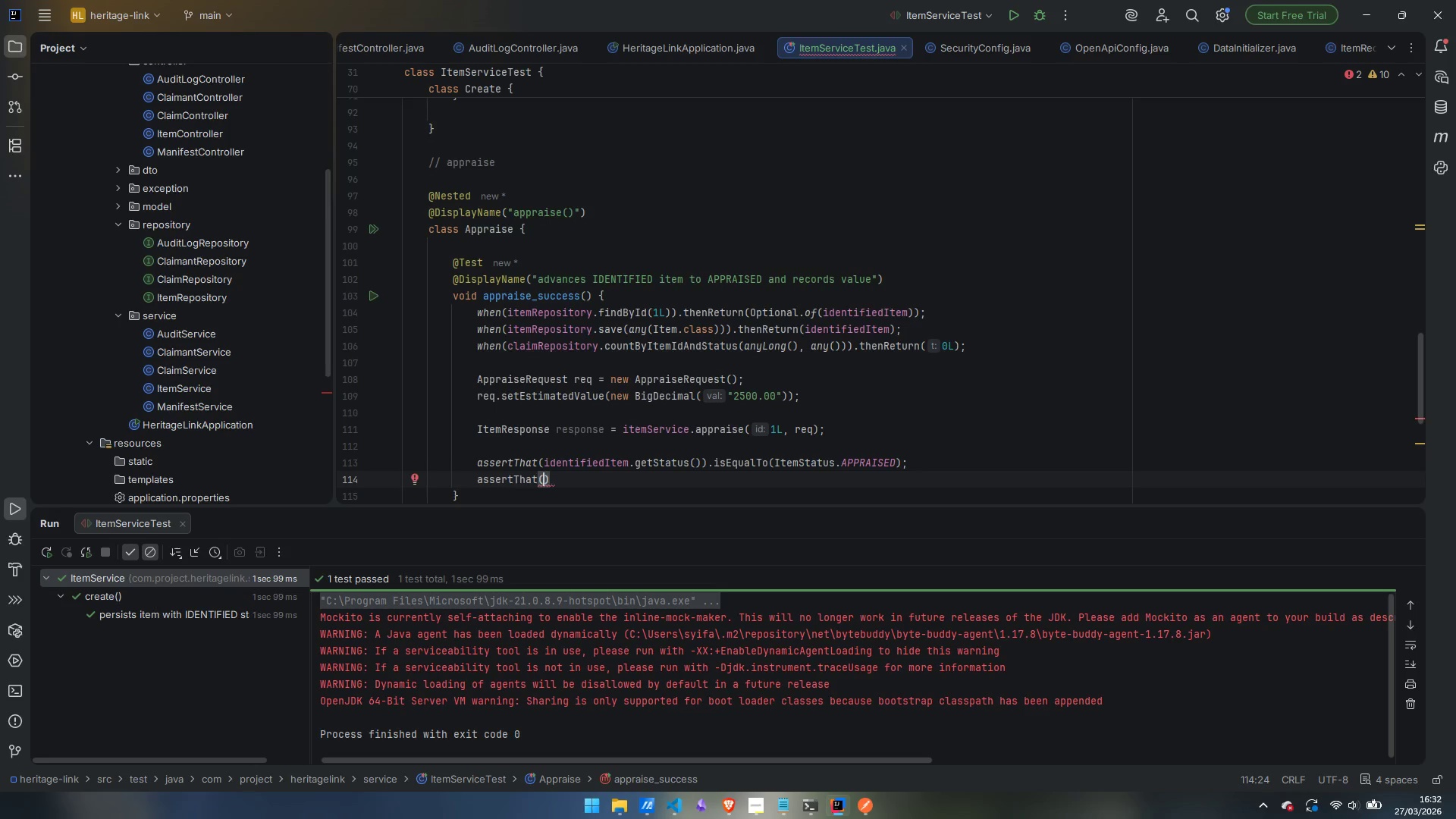 
type(ide)
 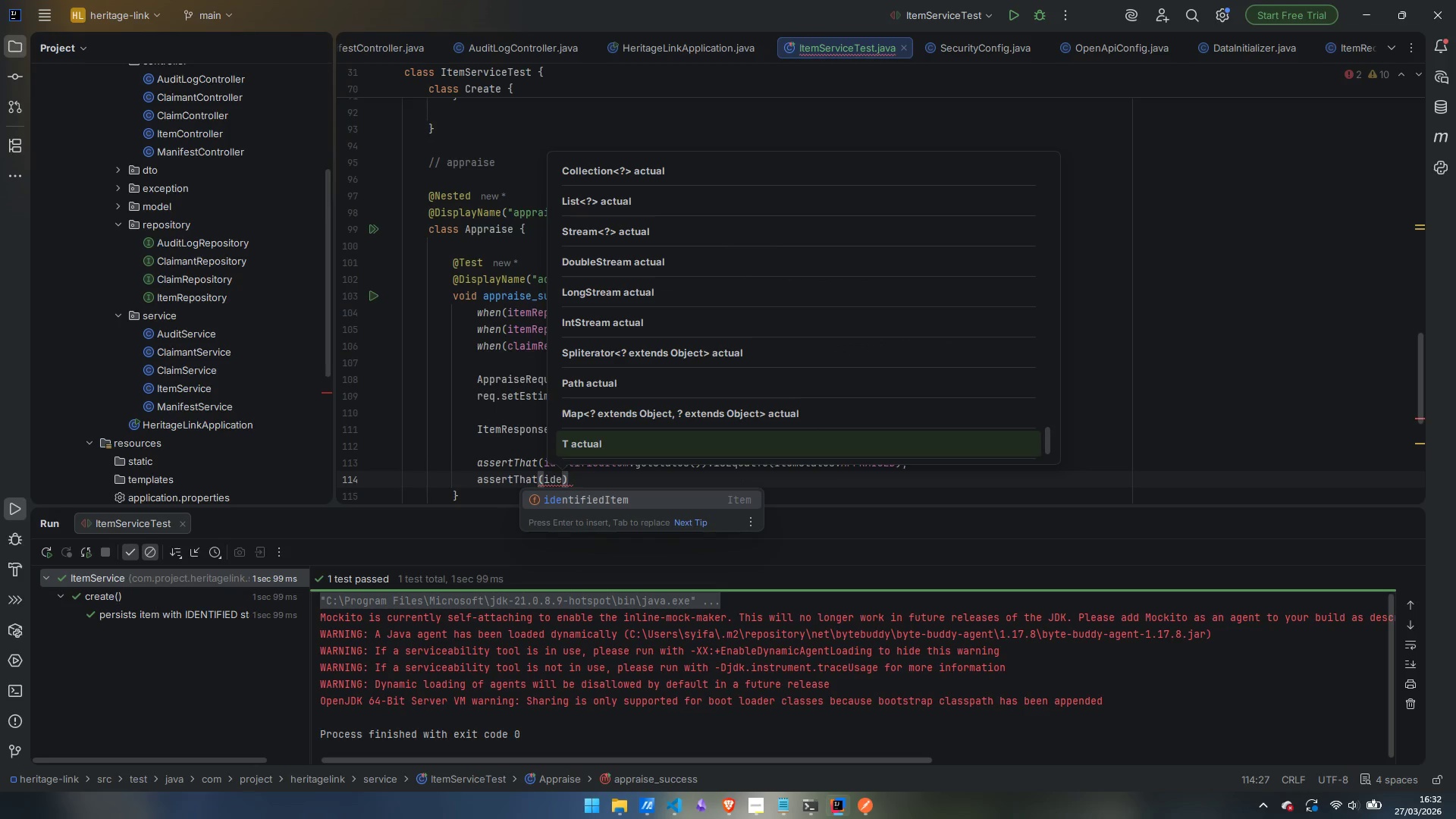 
key(Enter)
 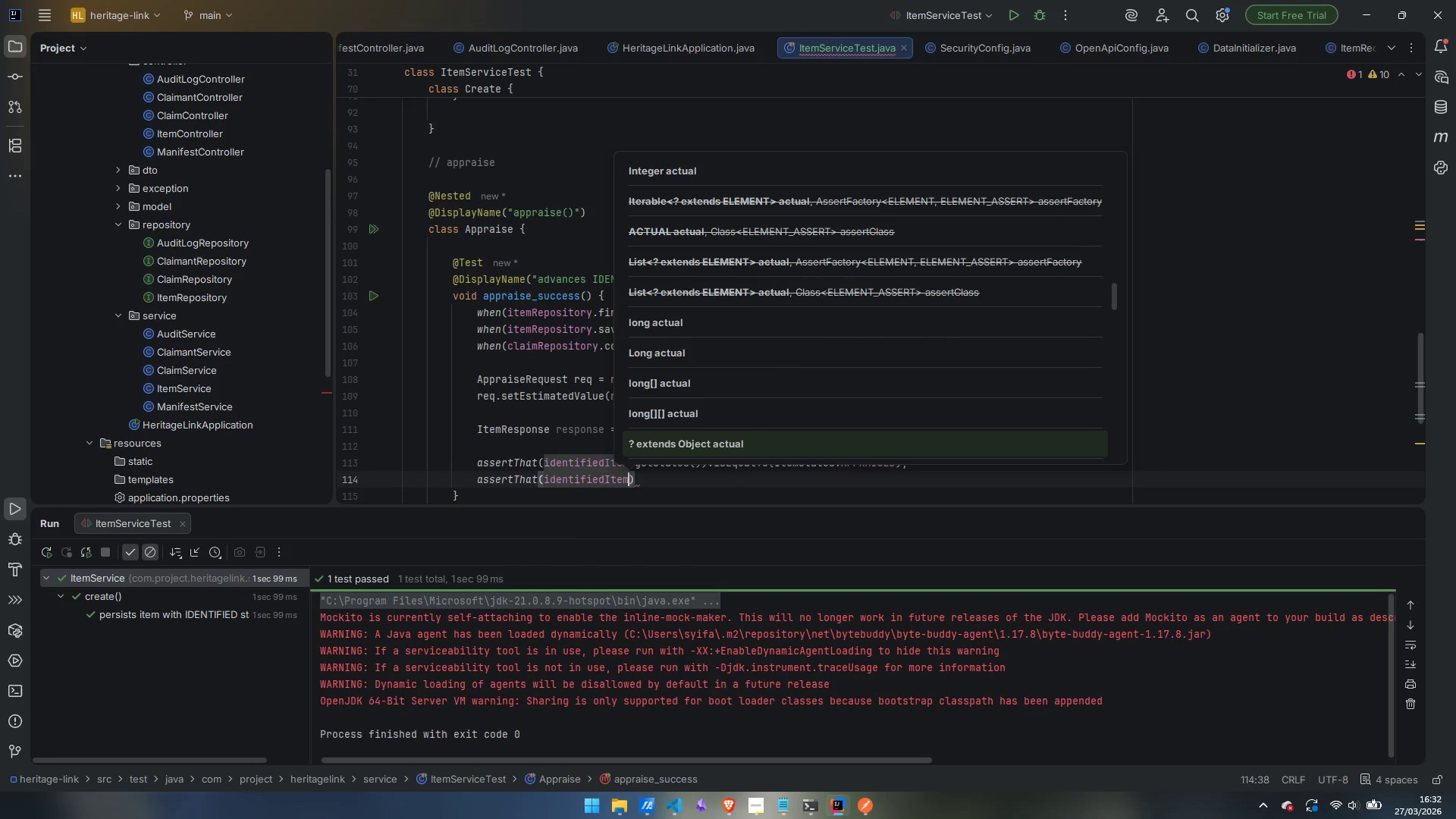 
type(.getEs)
 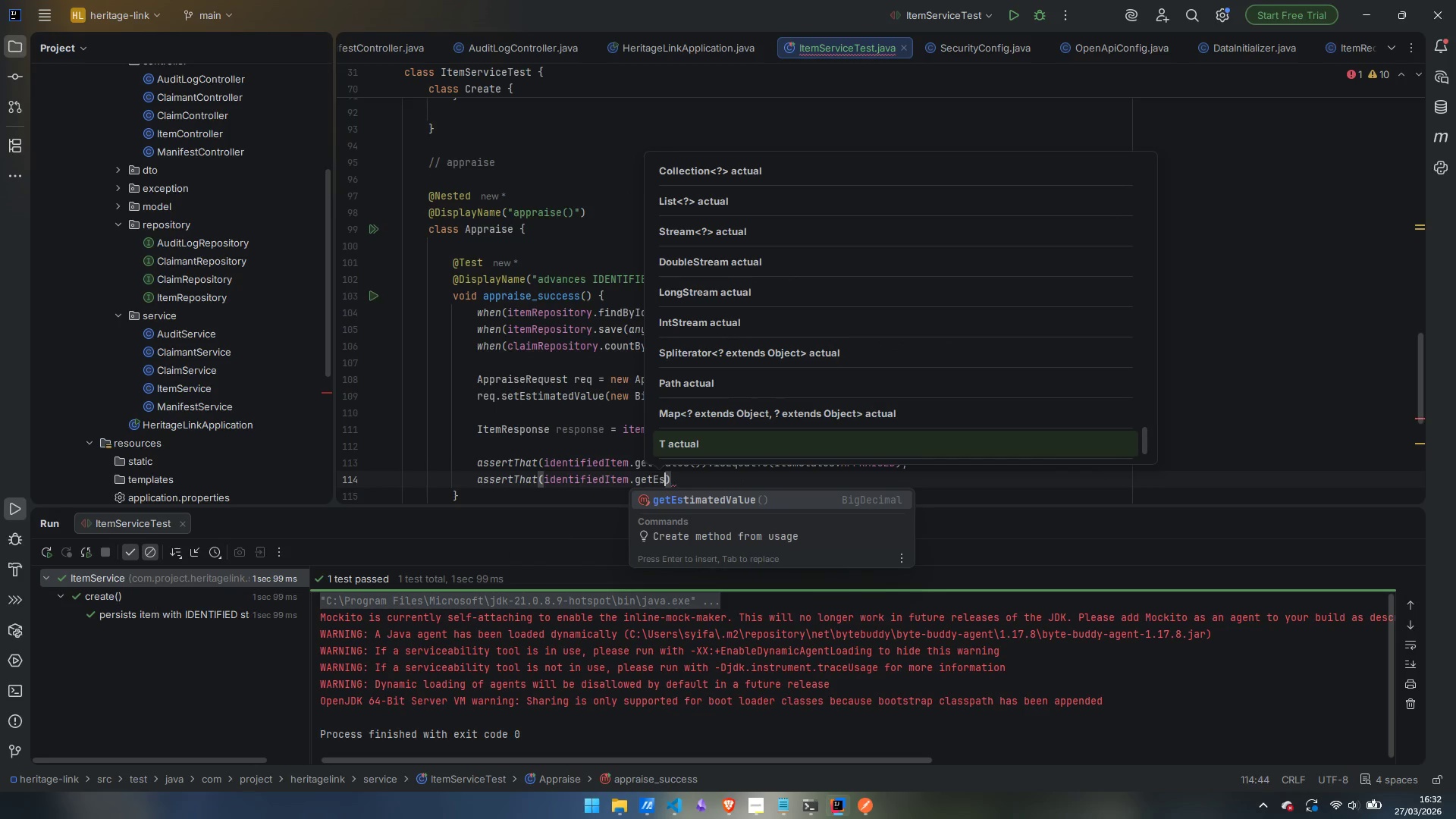 
key(Enter)
 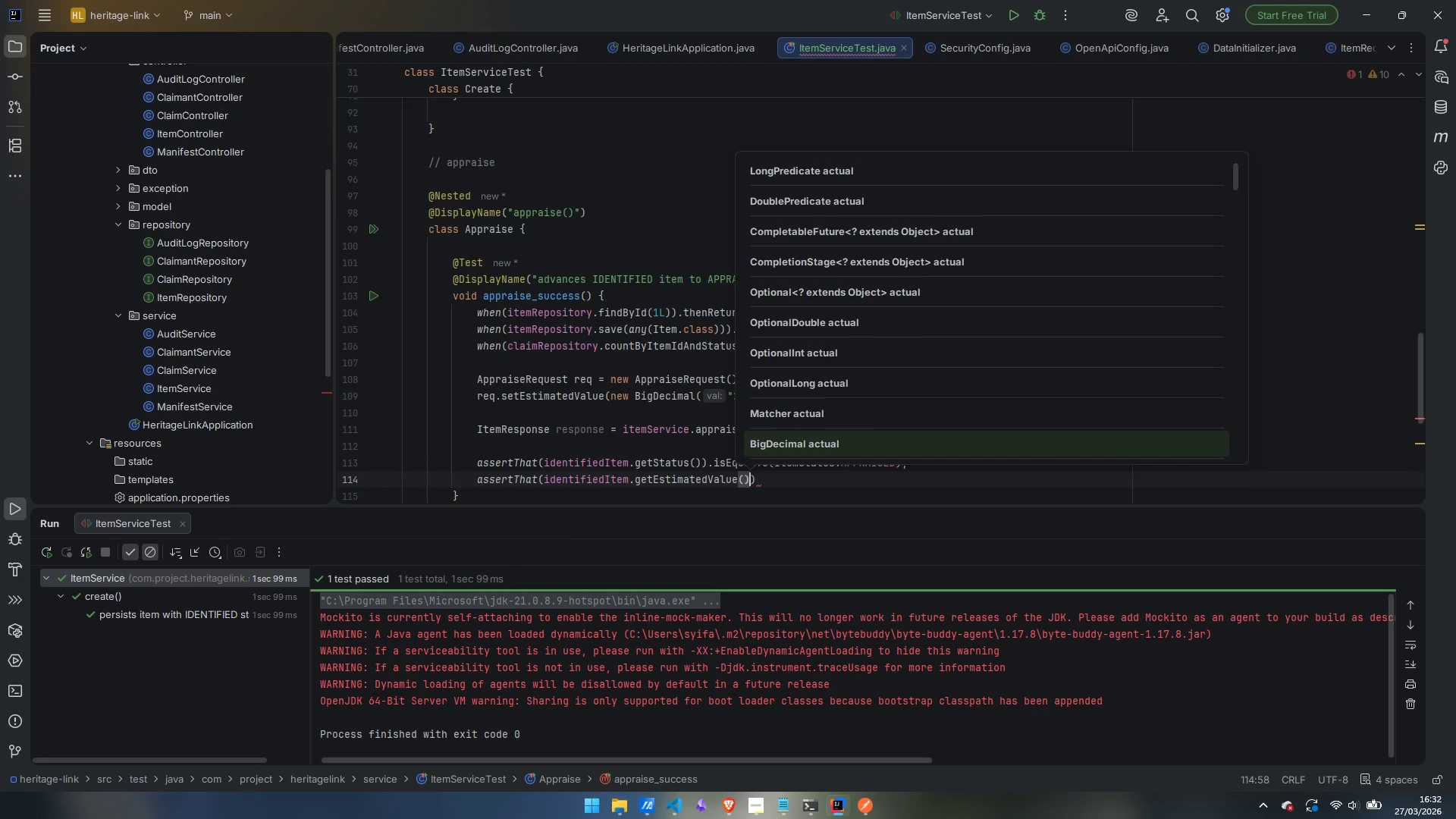 
key(Period)
 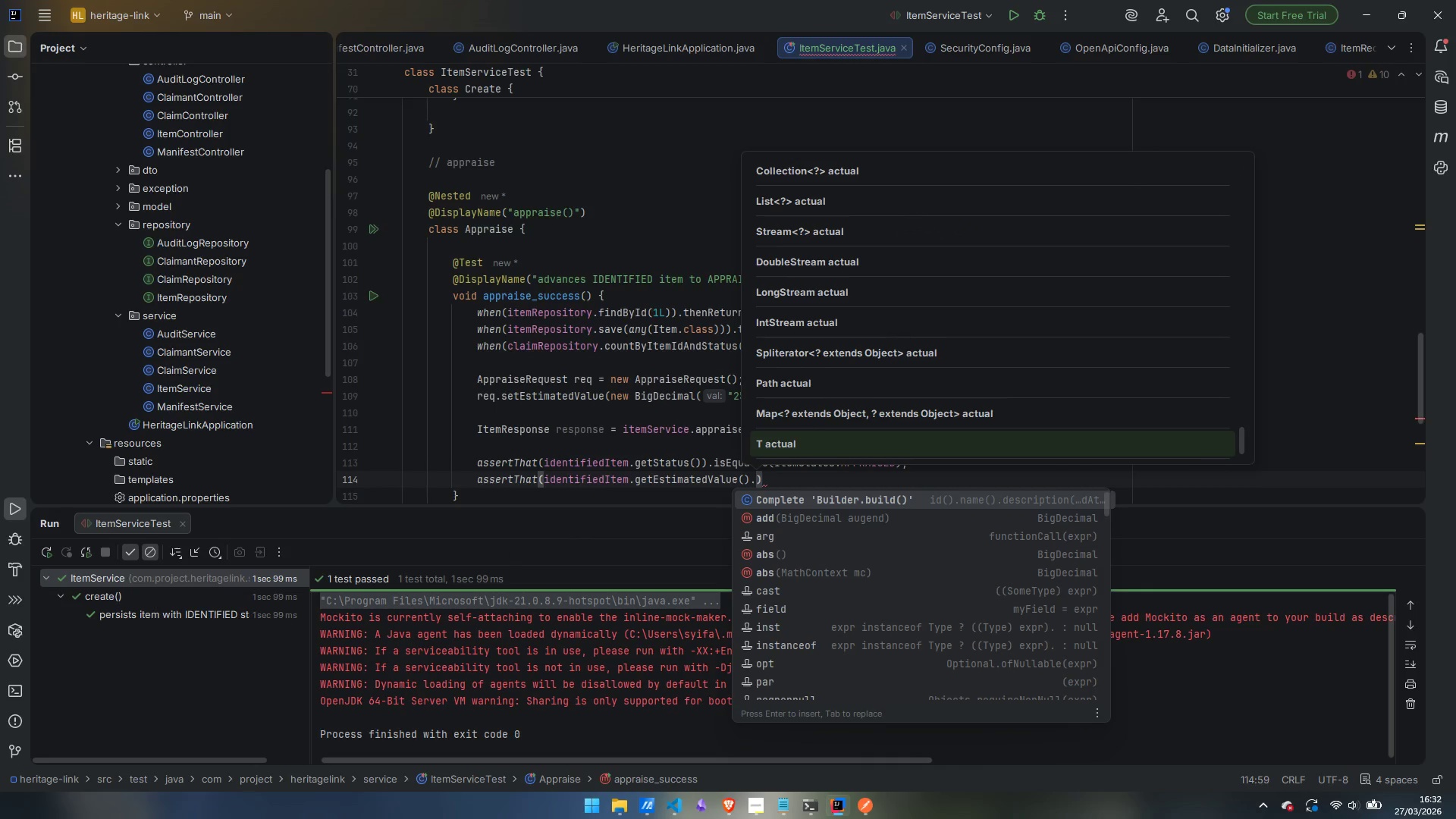 
key(Backspace)
 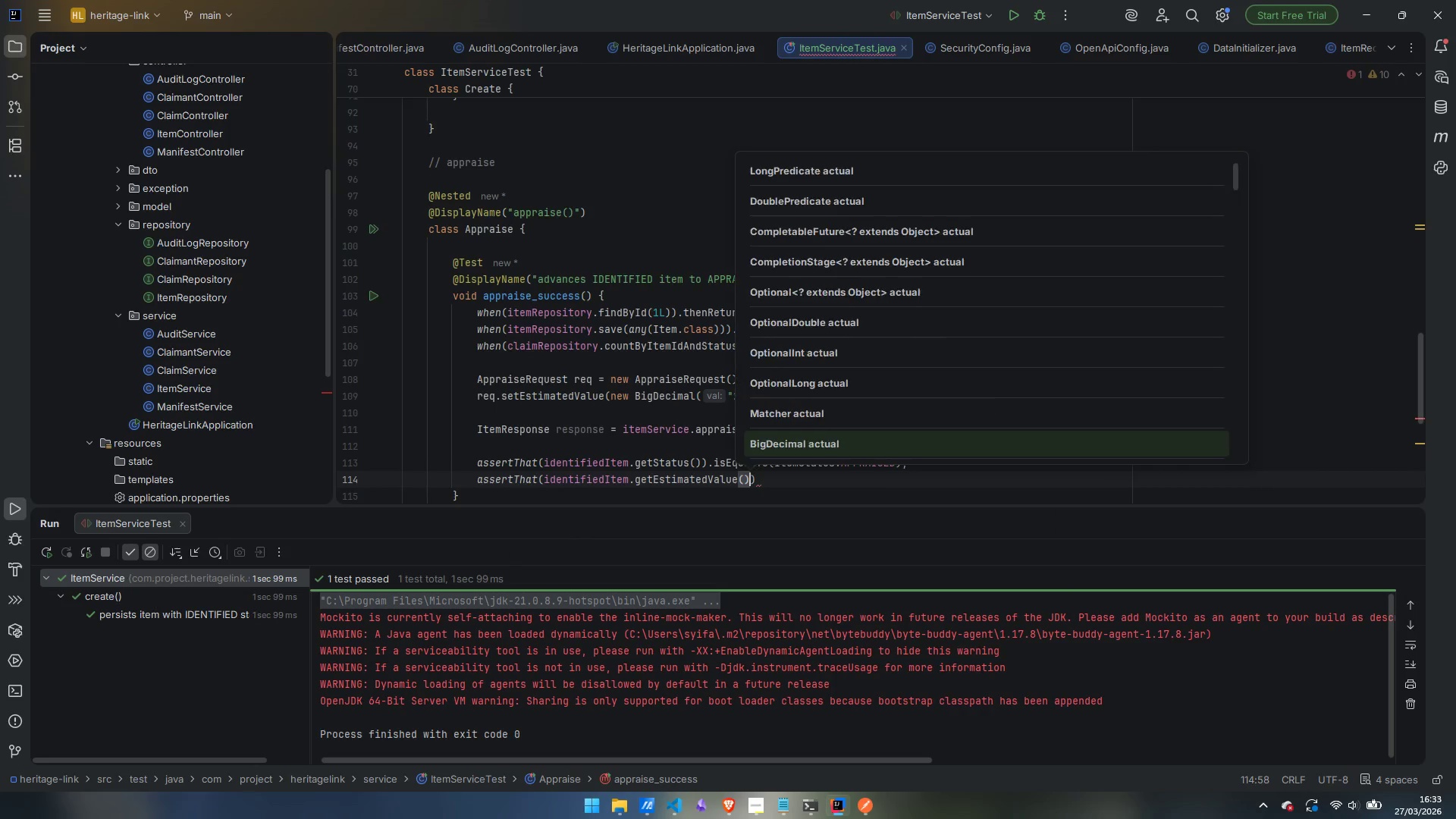 
key(ArrowRight)
 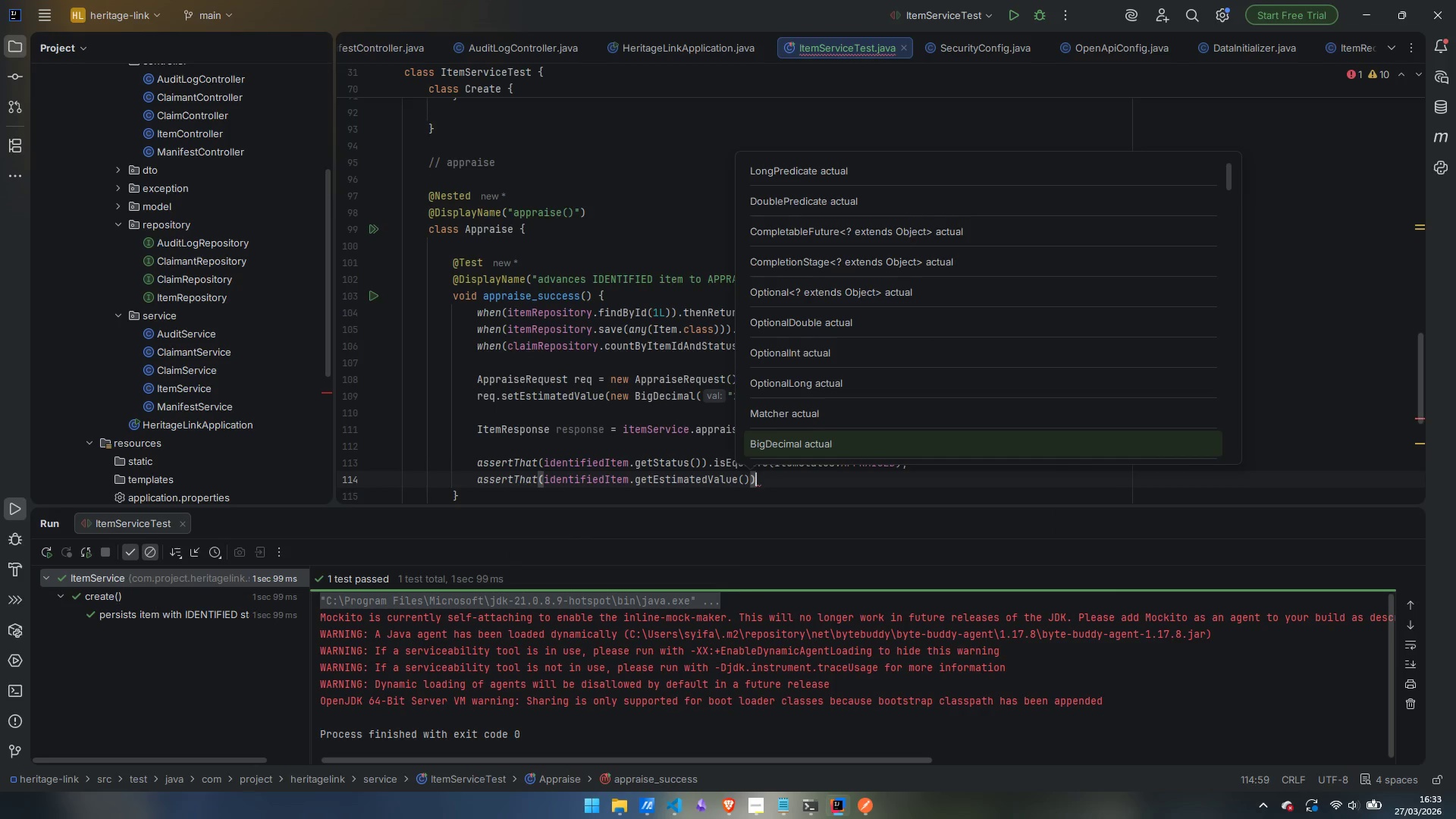 
type(.is)
 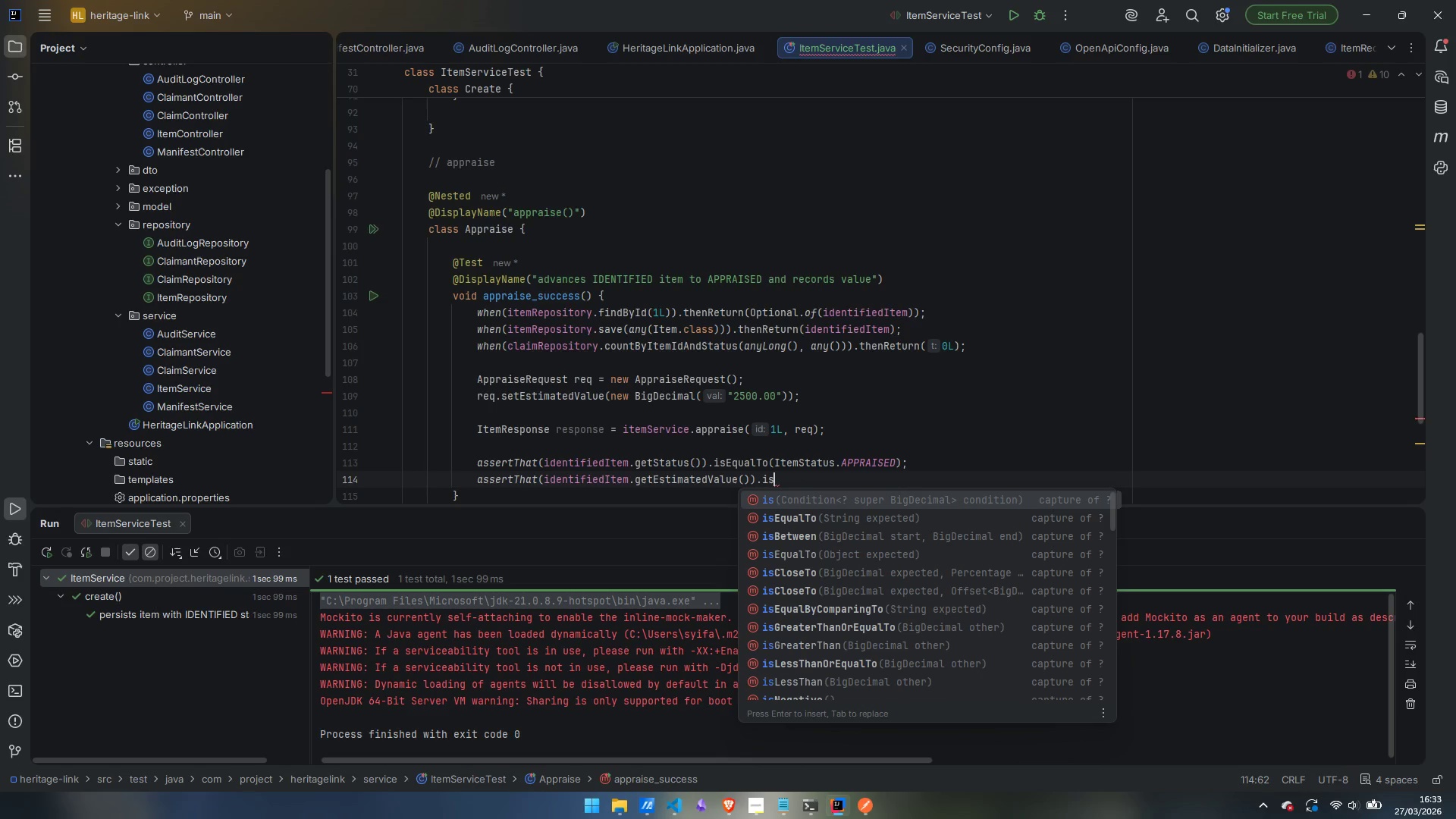 
key(ArrowDown)
 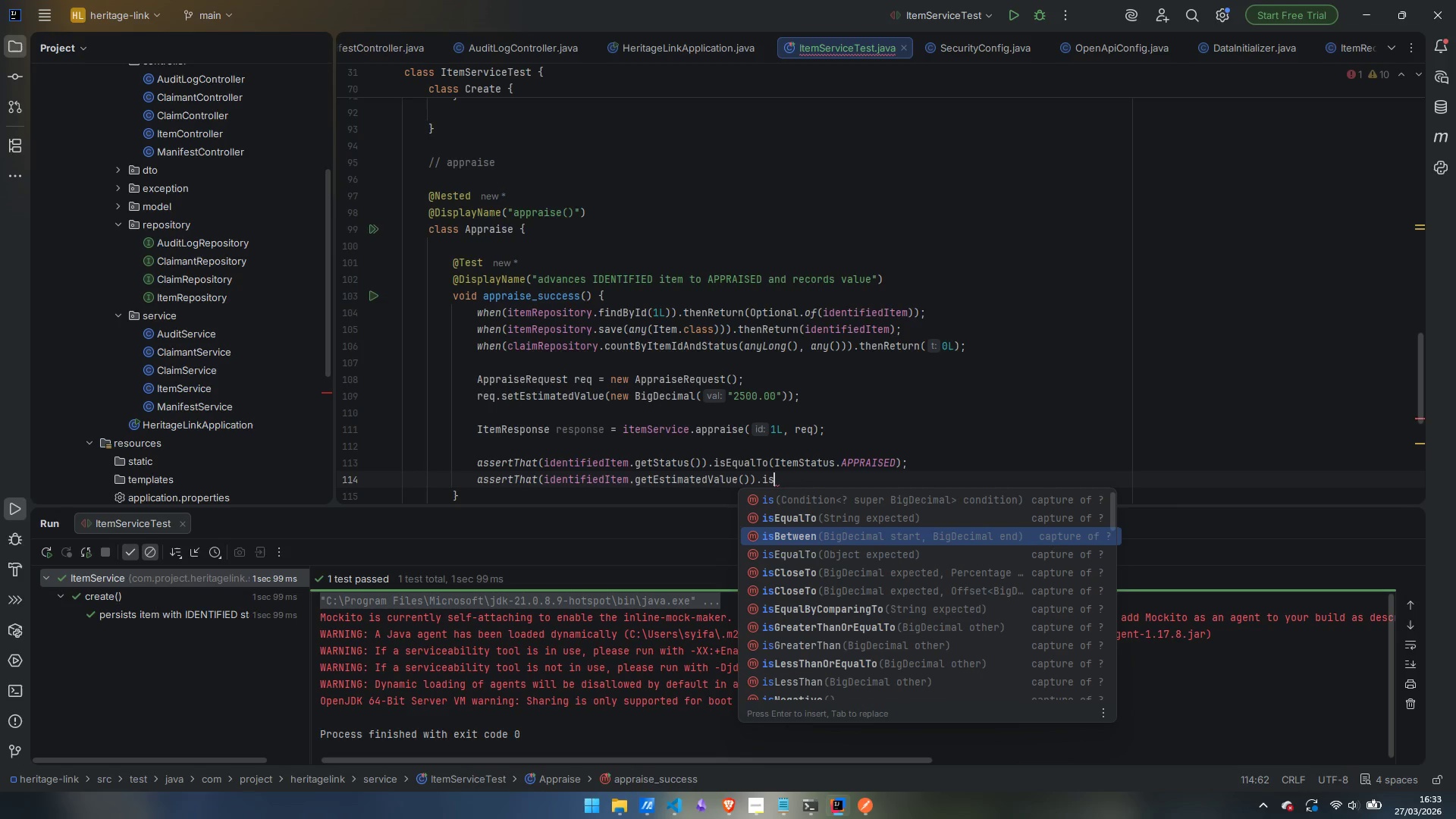 
key(ArrowDown)
 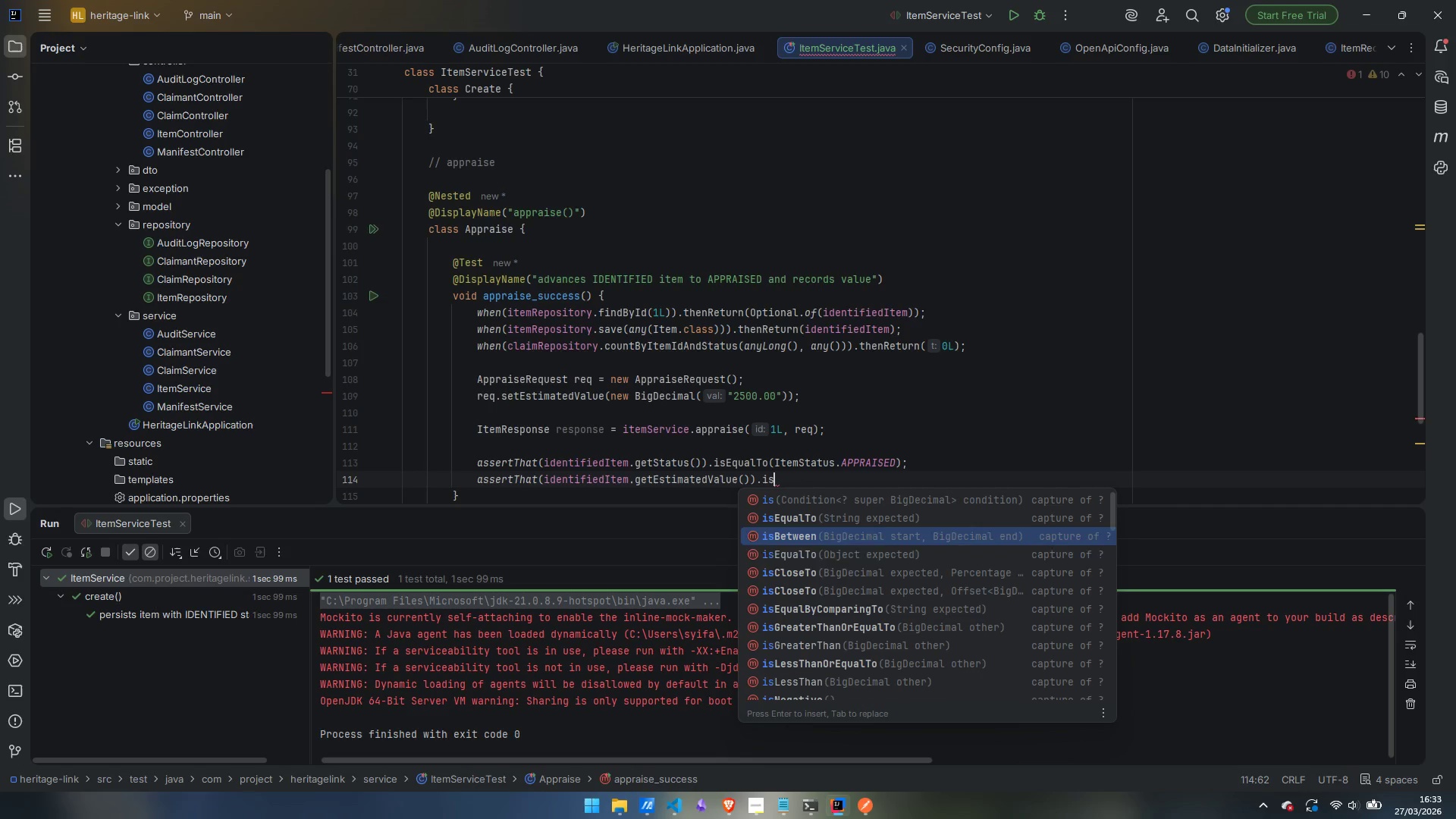 
key(ArrowDown)
 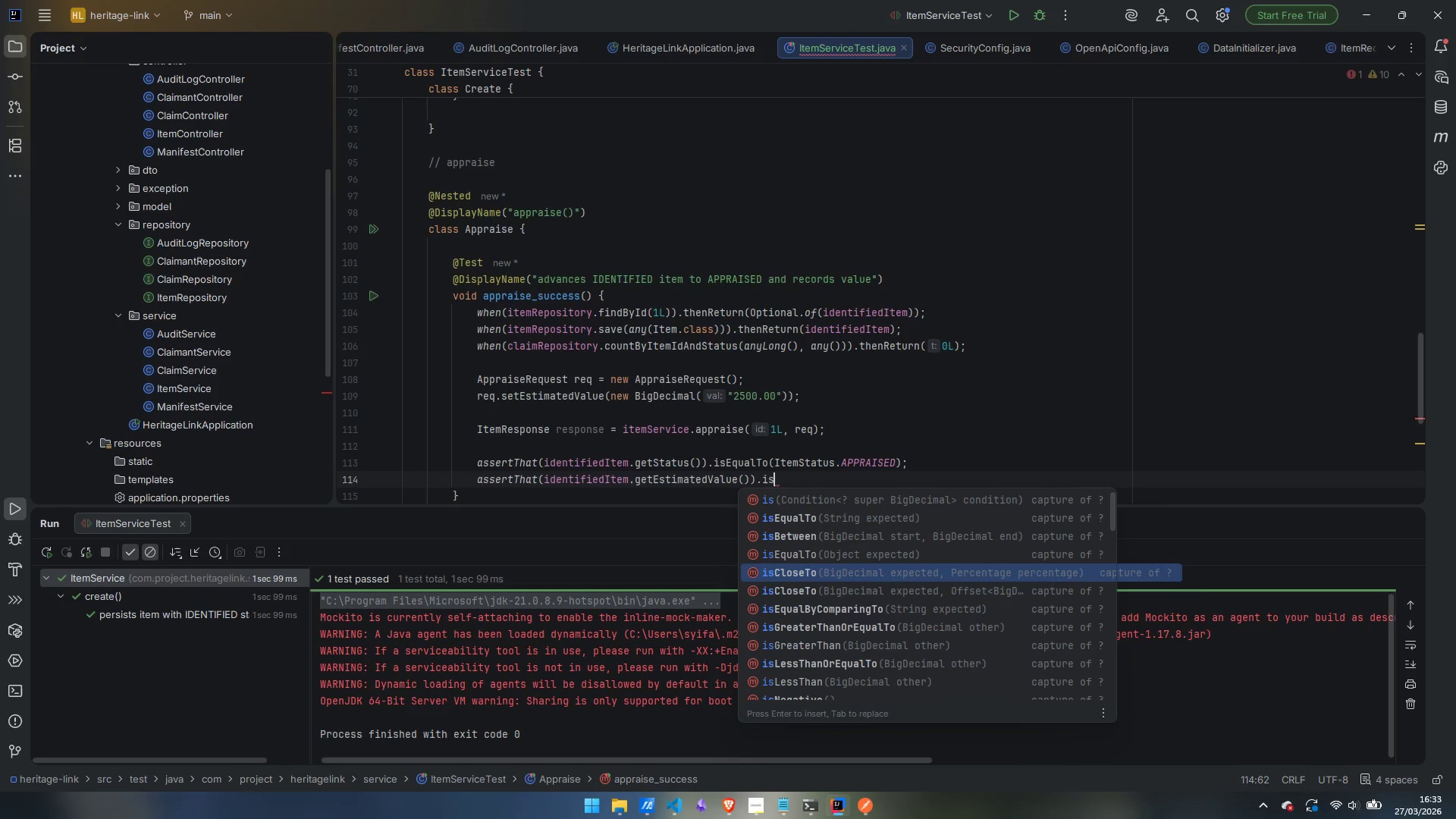 
key(ArrowDown)
 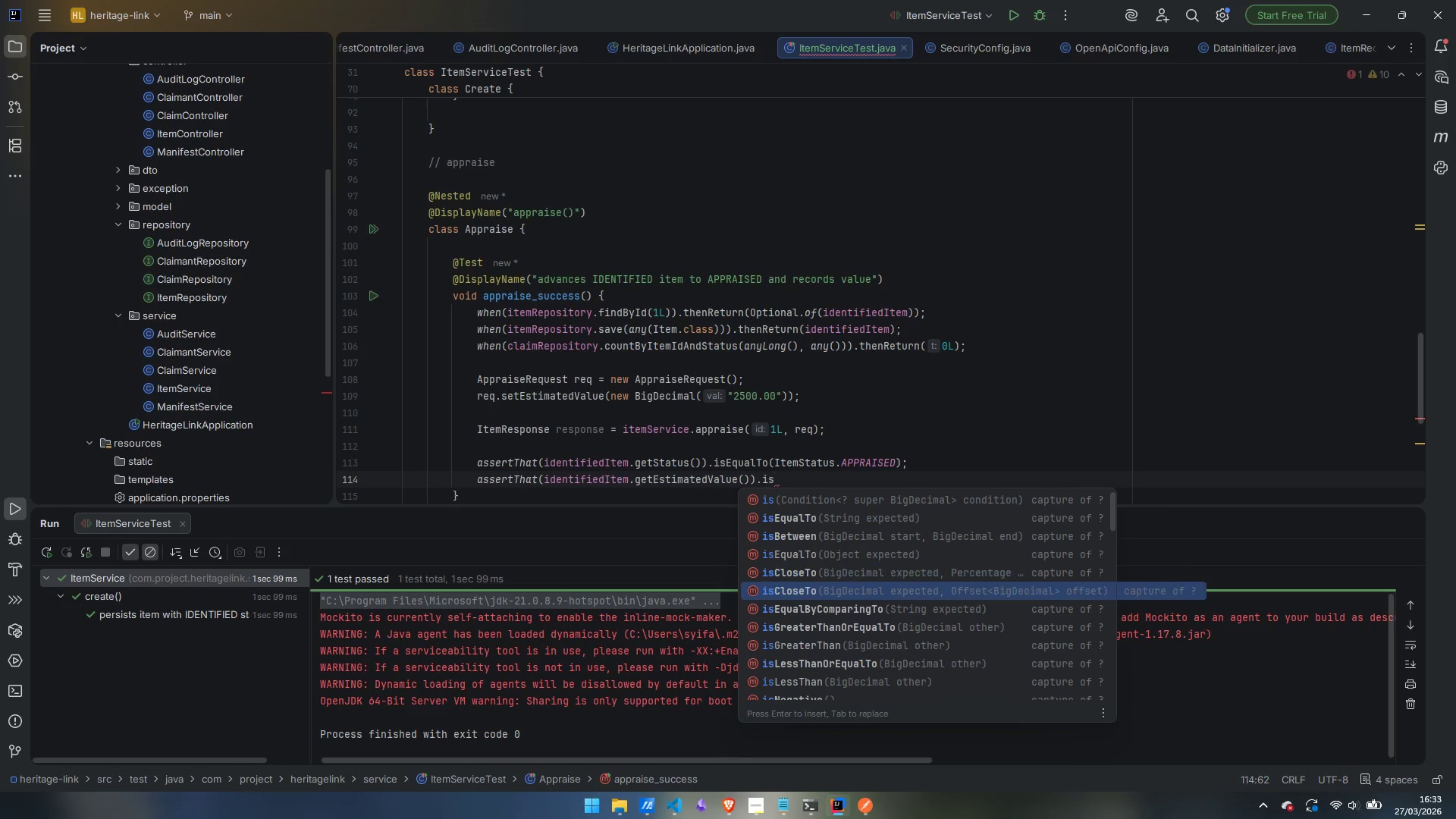 
key(ArrowDown)
 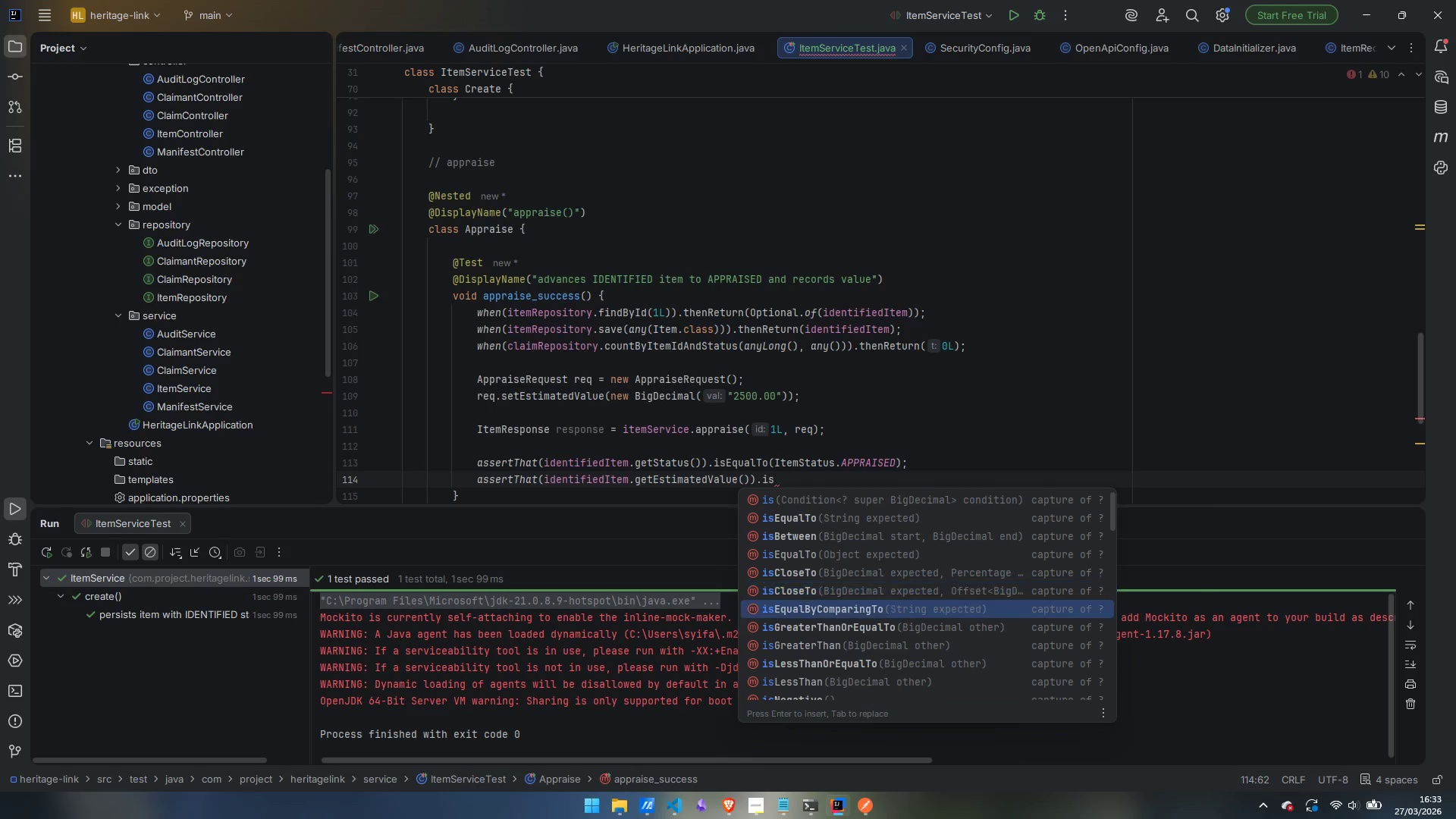 
key(ArrowDown)
 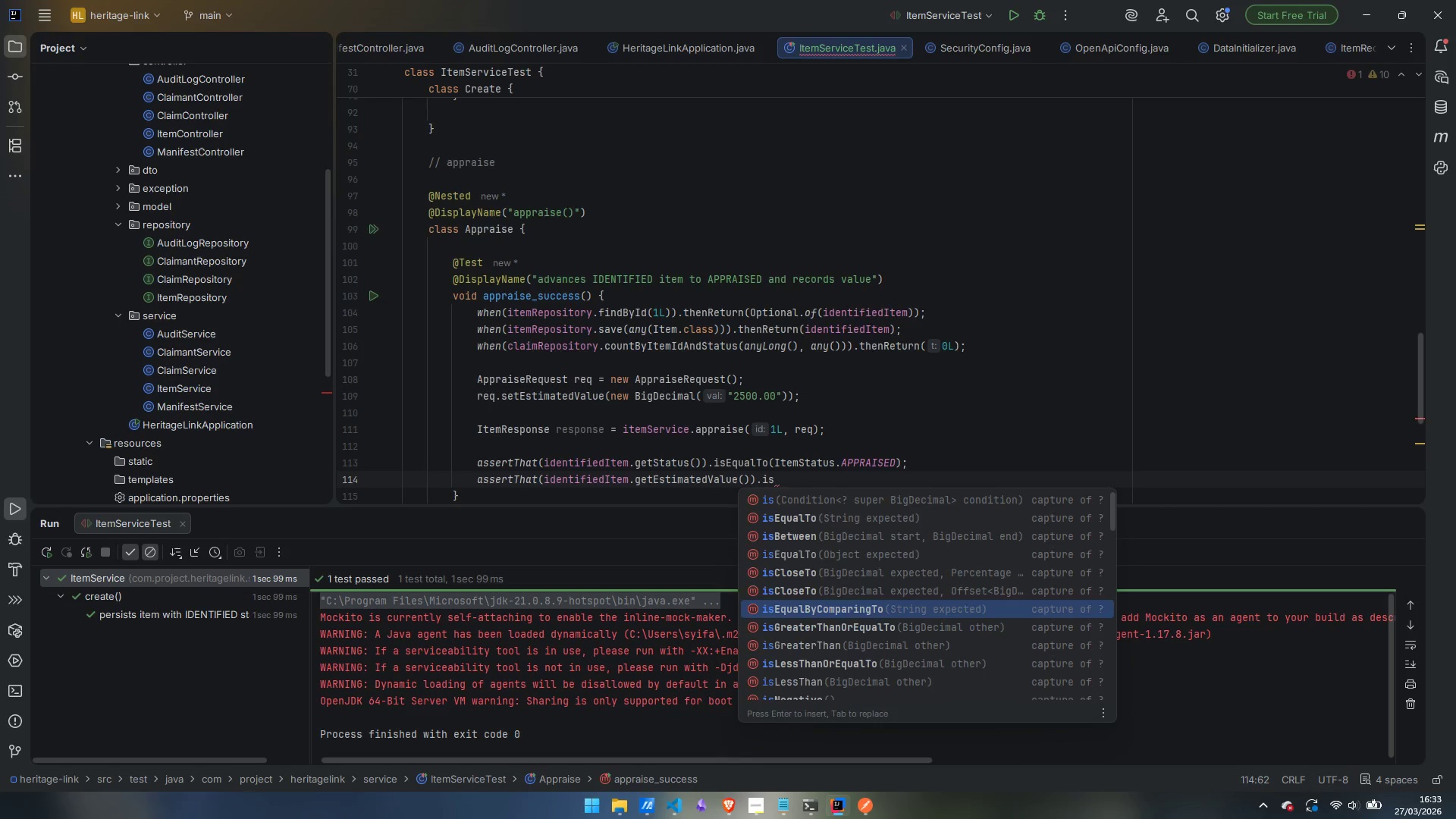 
key(Enter)
 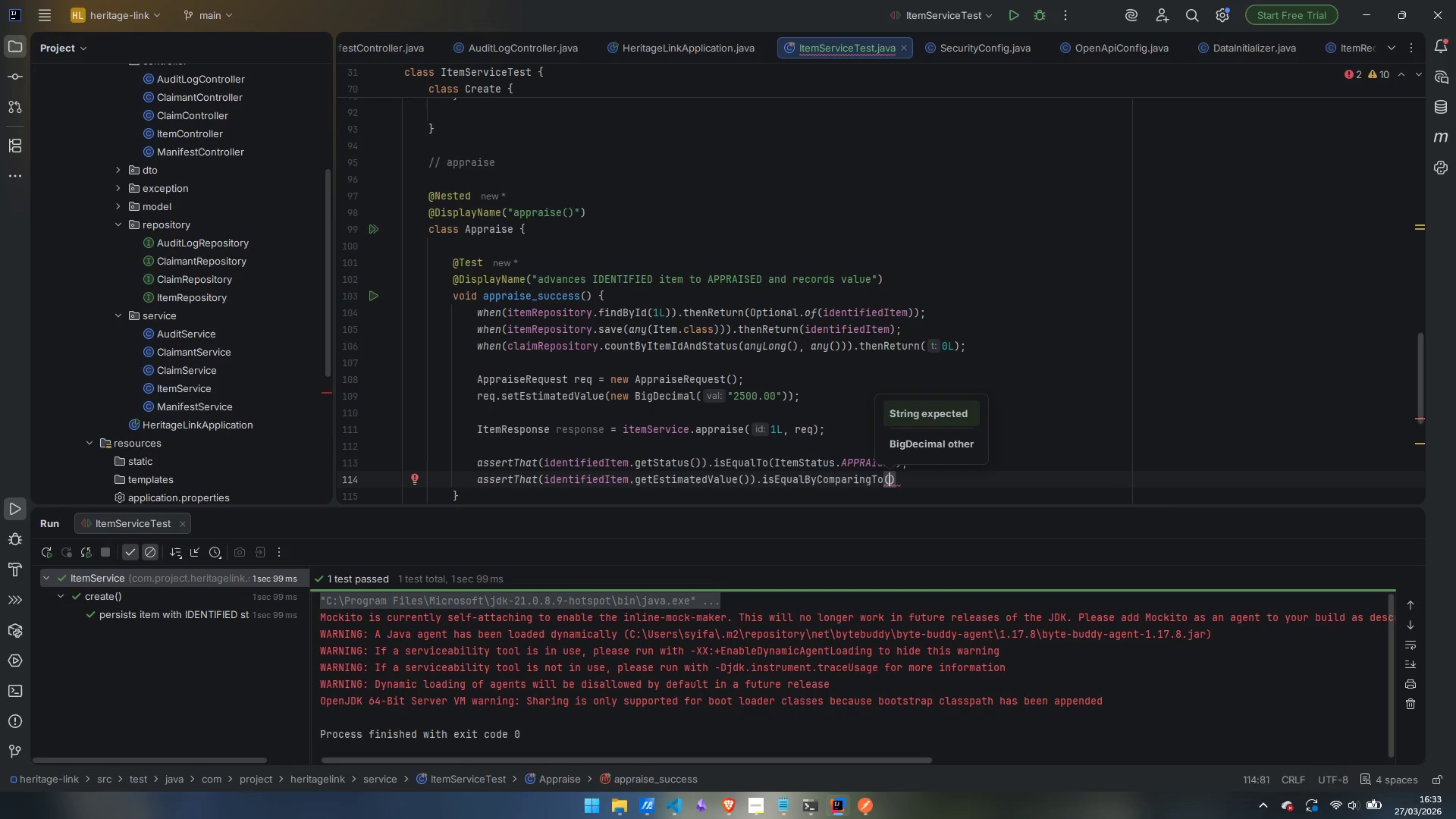 
type("2500.00)
 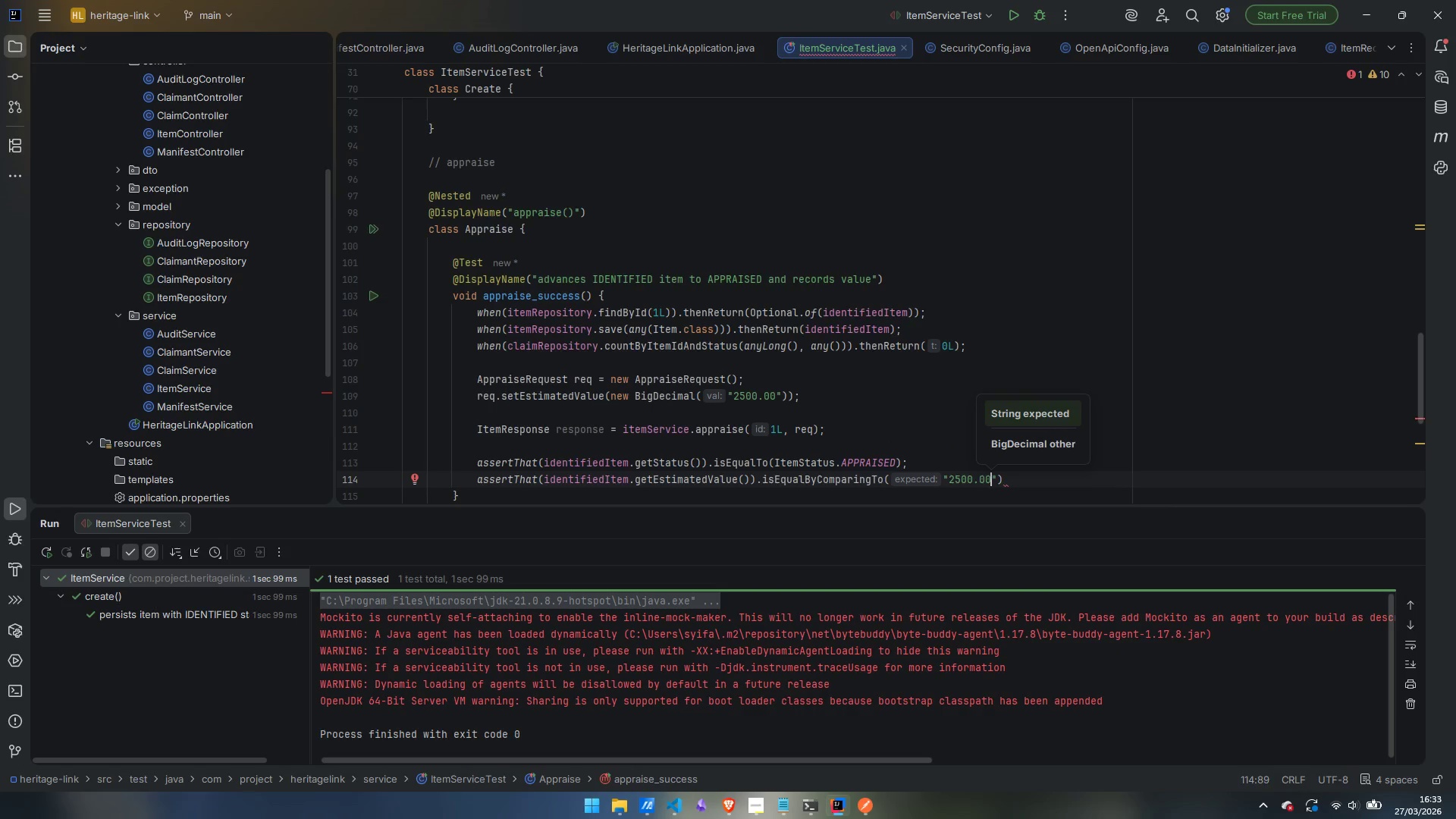 
key(ArrowRight)
 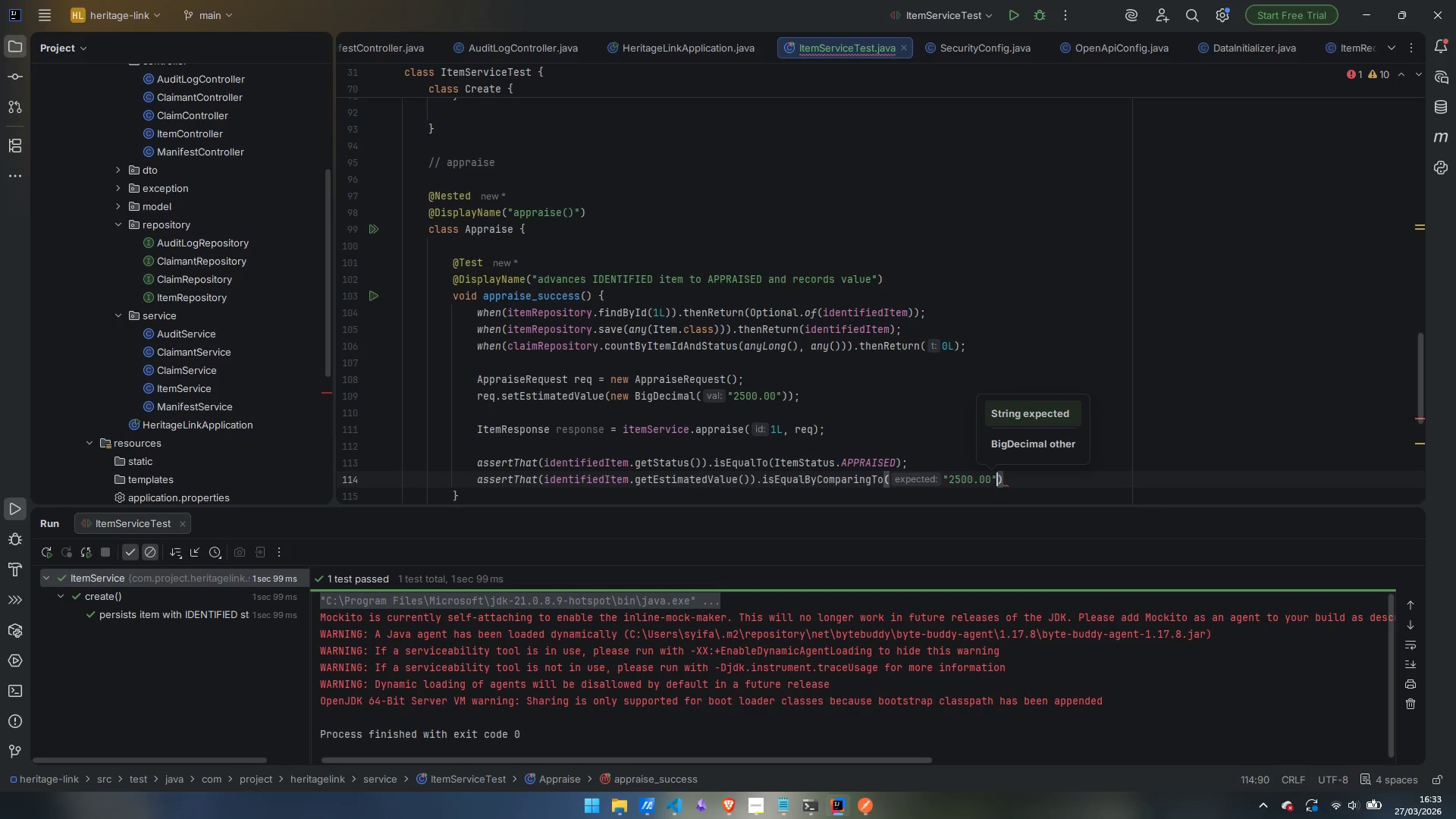 
key(ArrowRight)
 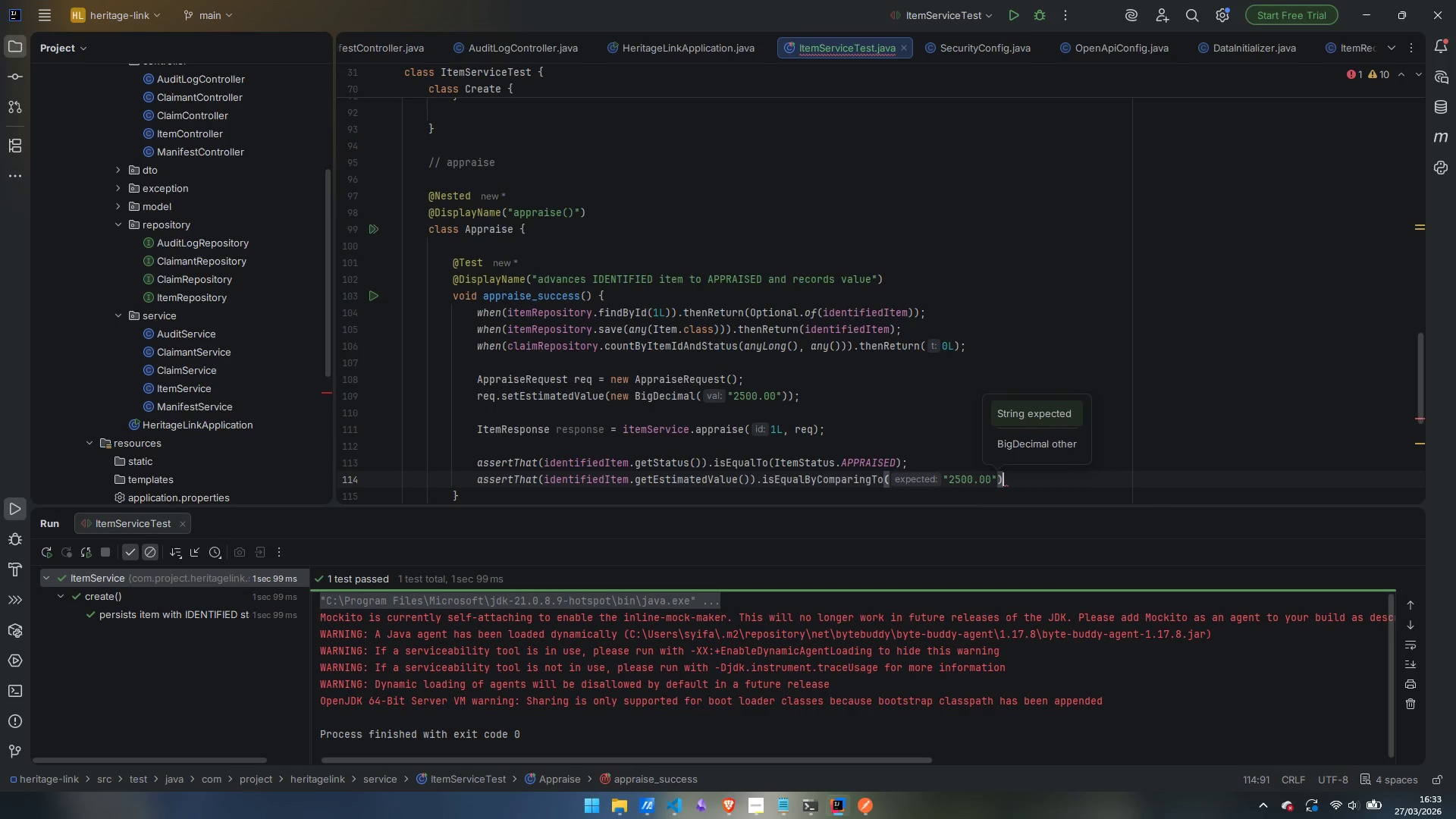 
key(Semicolon)
 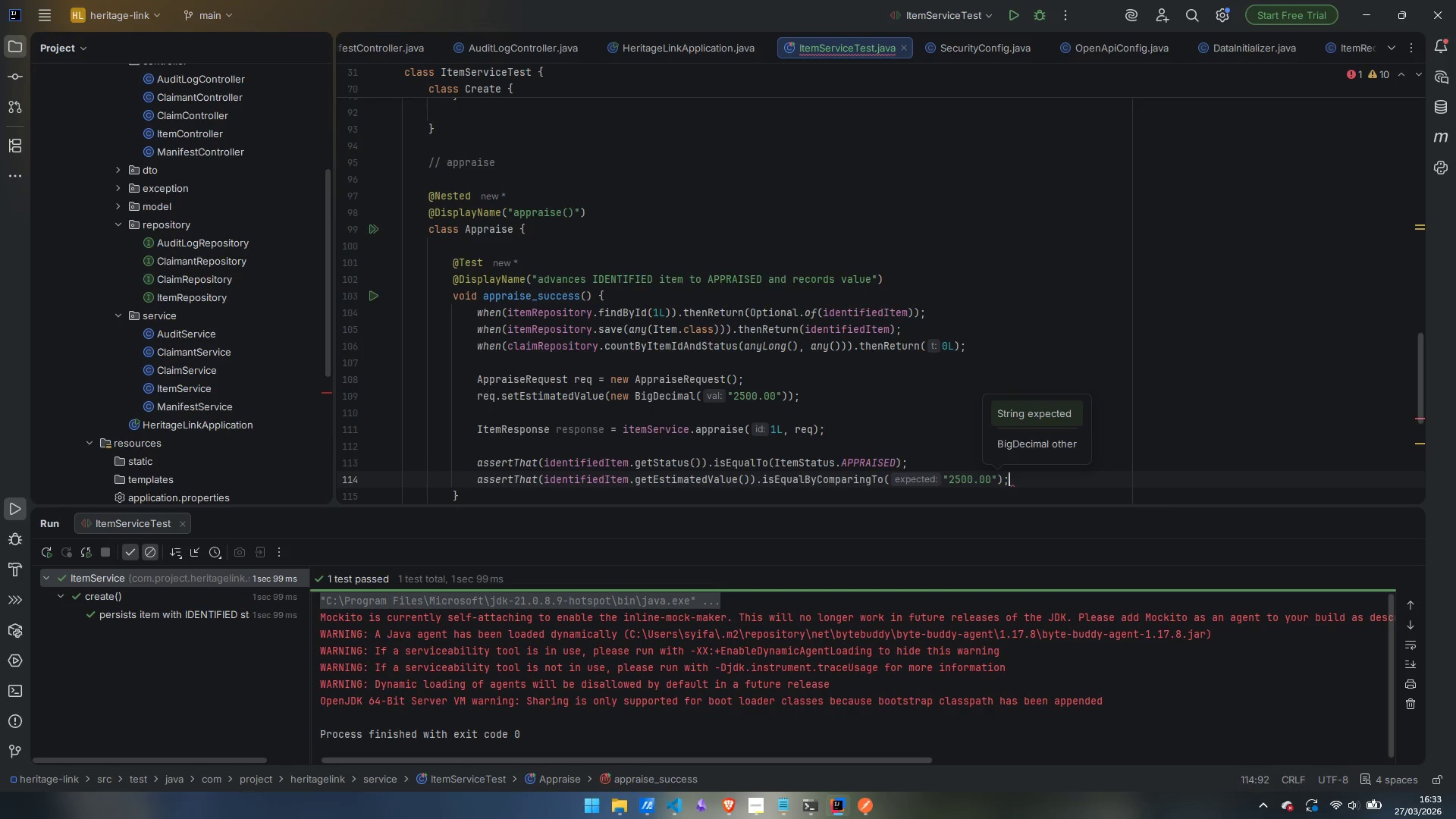 
key(Enter)
 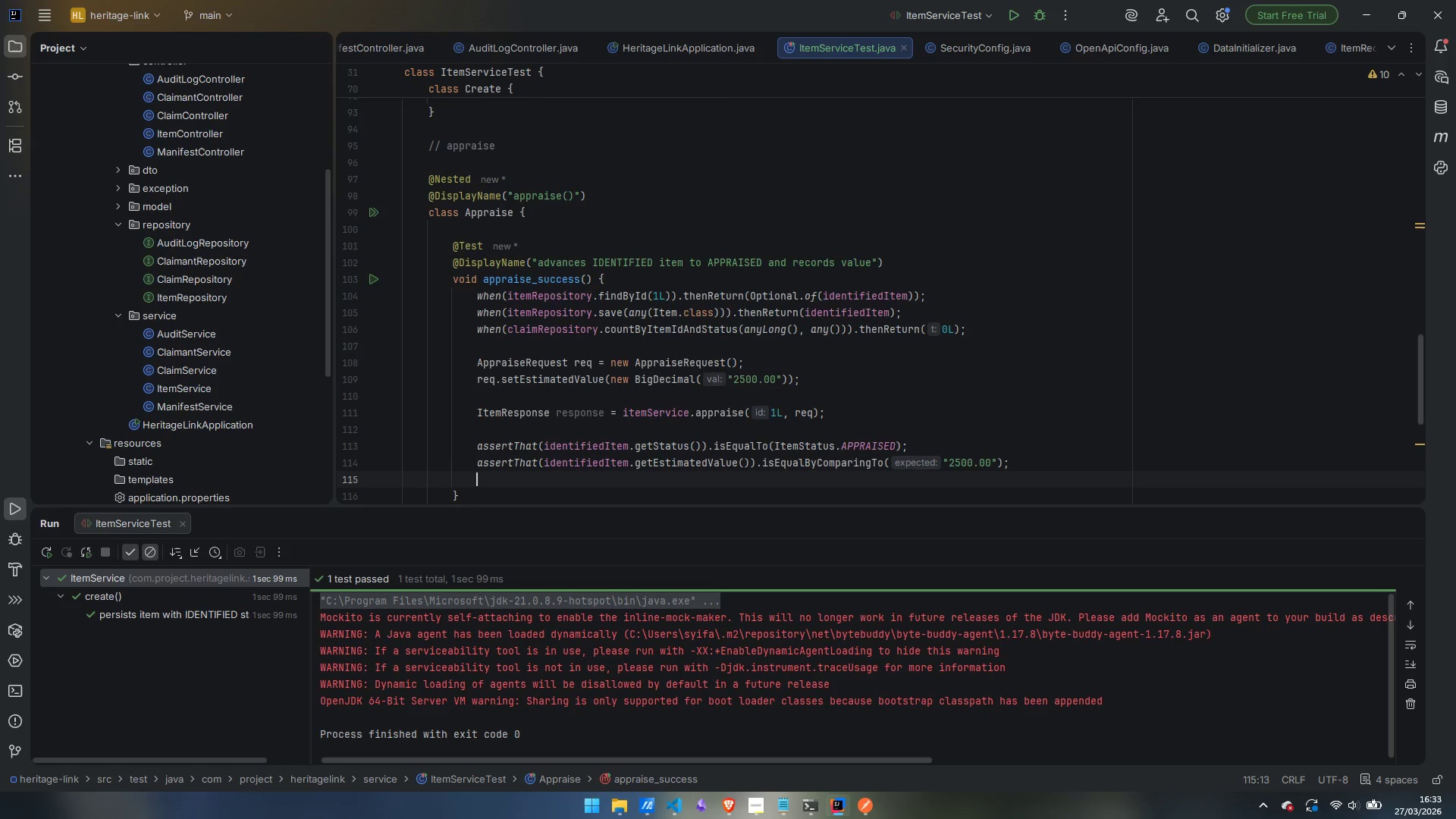 
type(ass)
 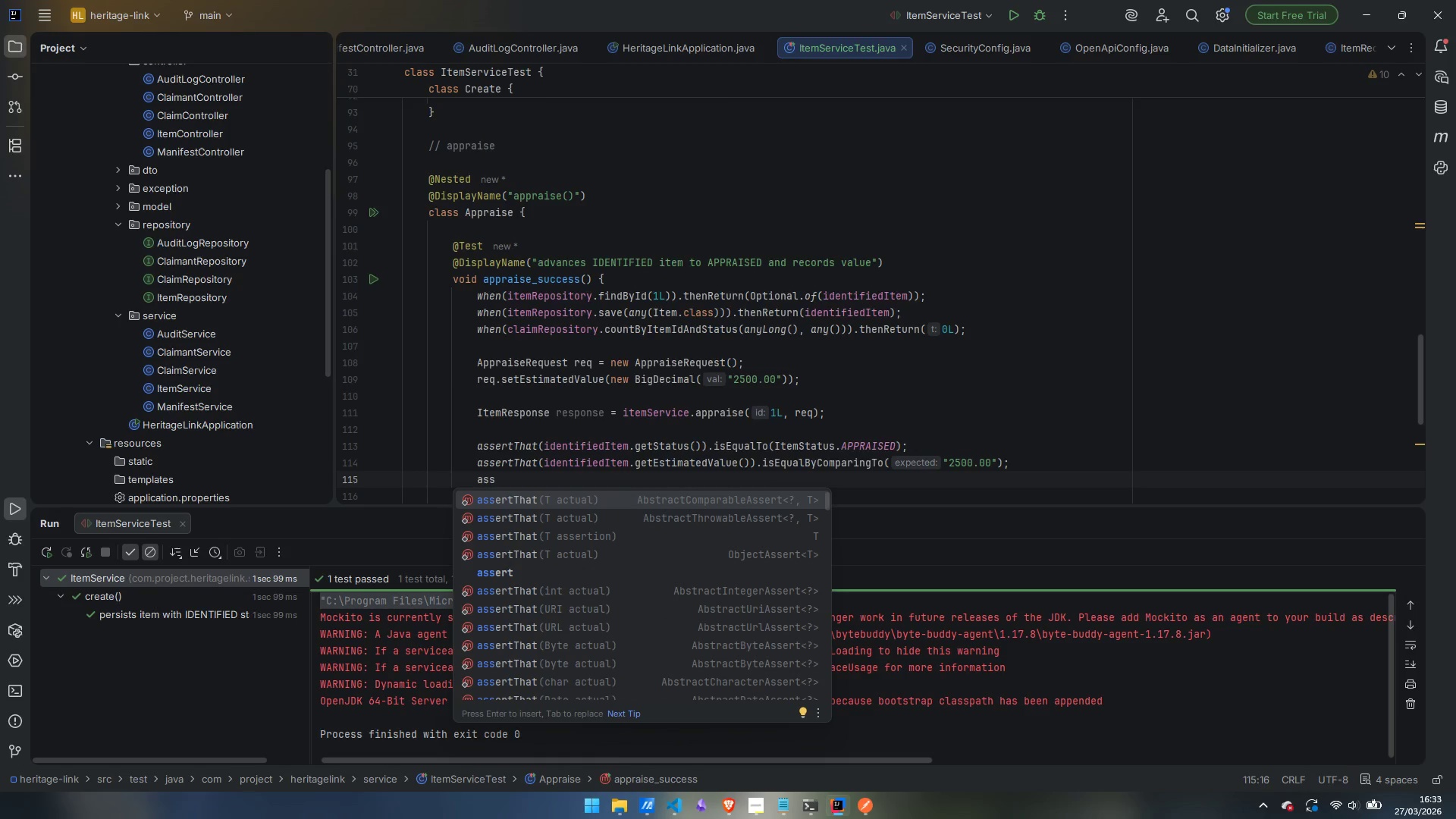 
key(Control+Backspace)
 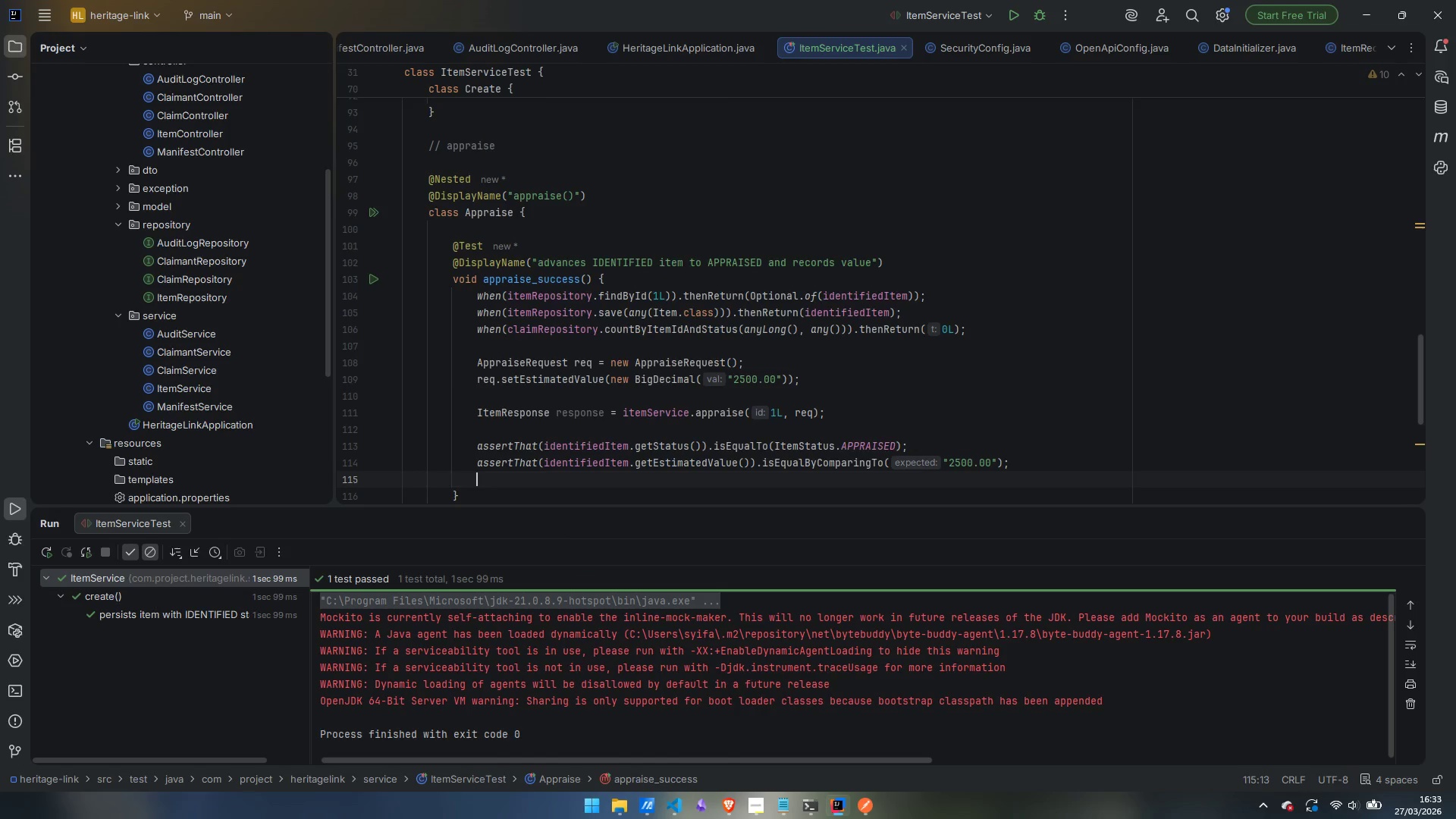 
type(ver)
 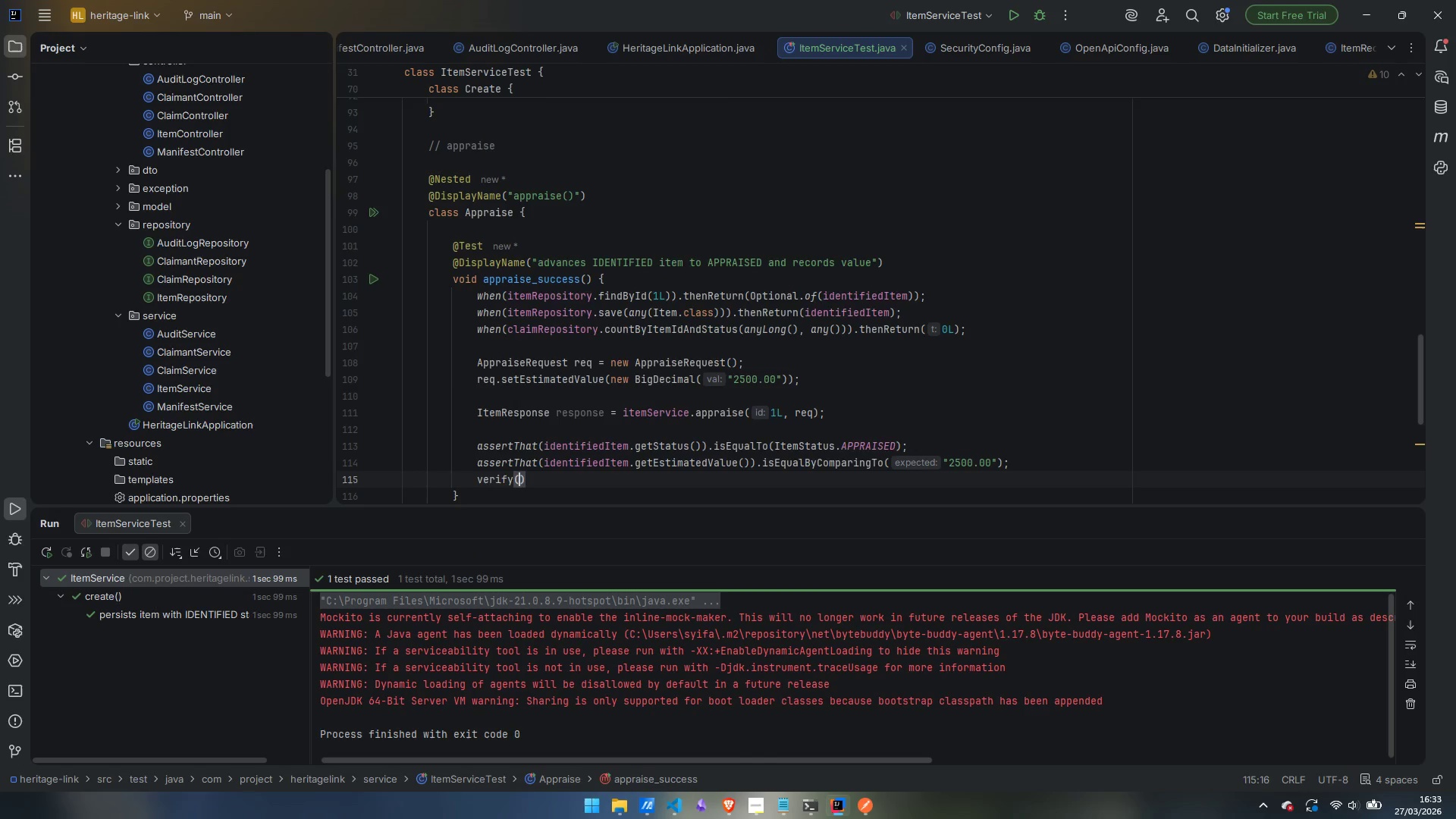 
key(Enter)
 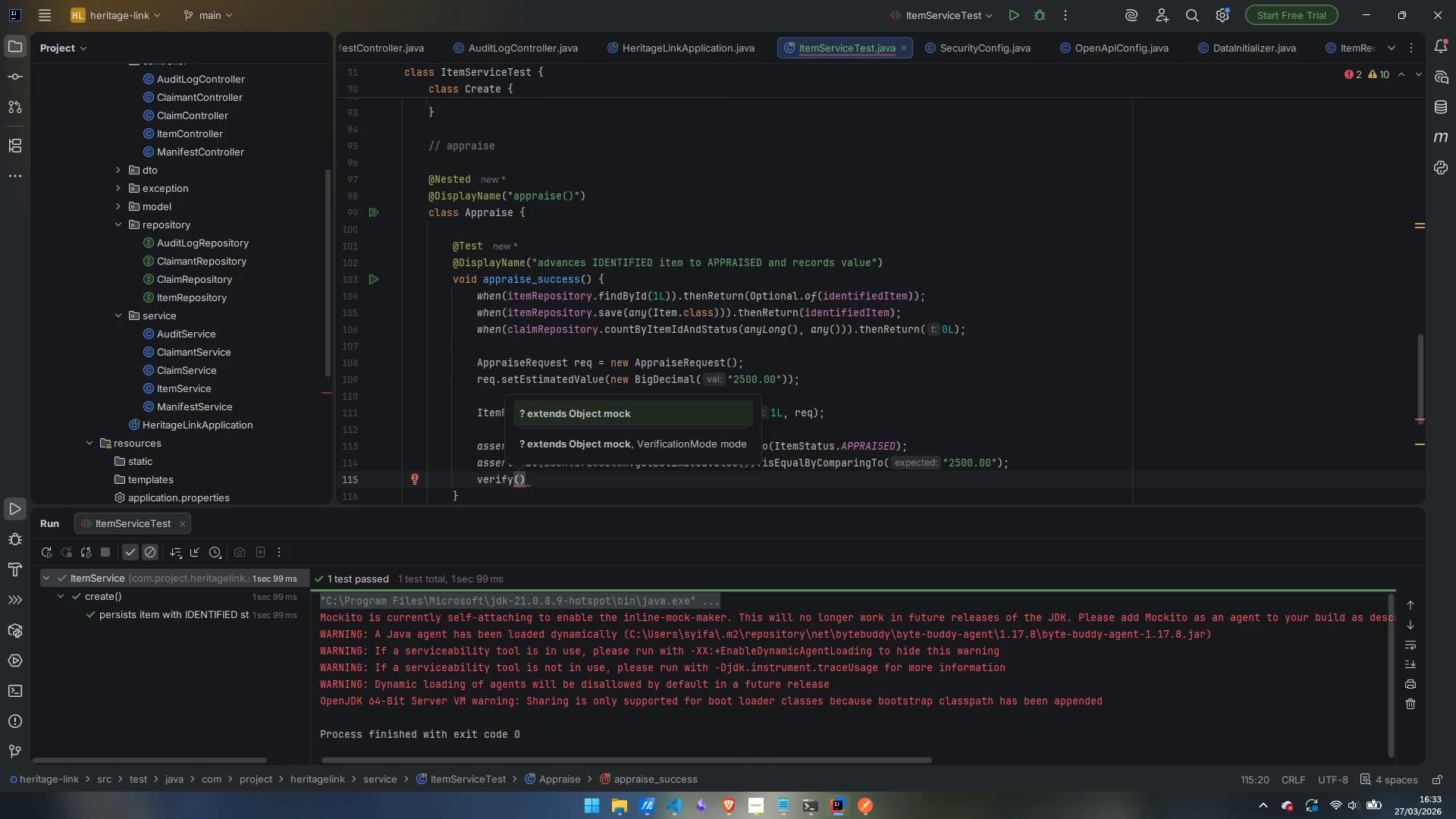 
type(ad)
key(Backspace)
type(ud)
 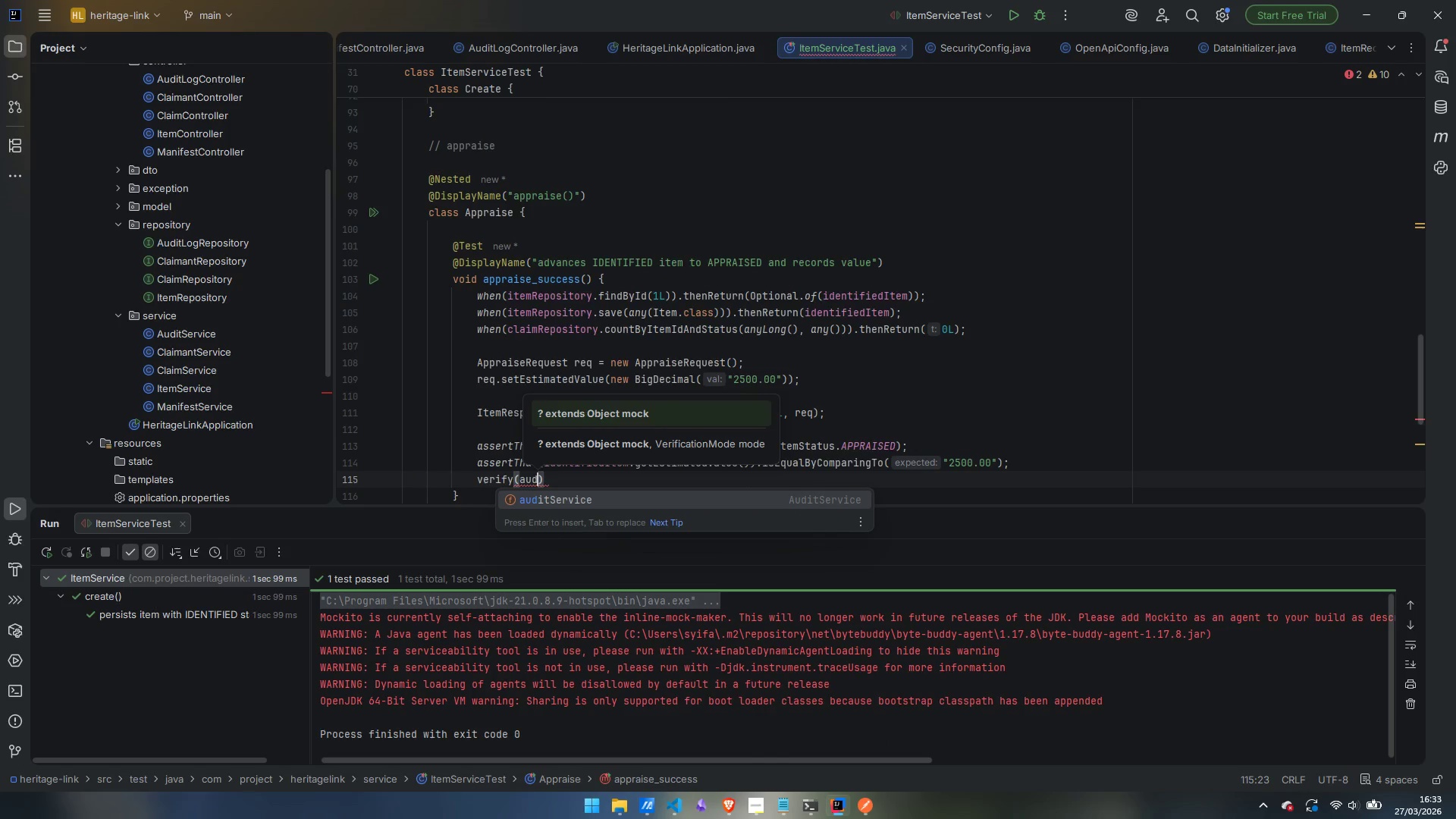 
key(Enter)
 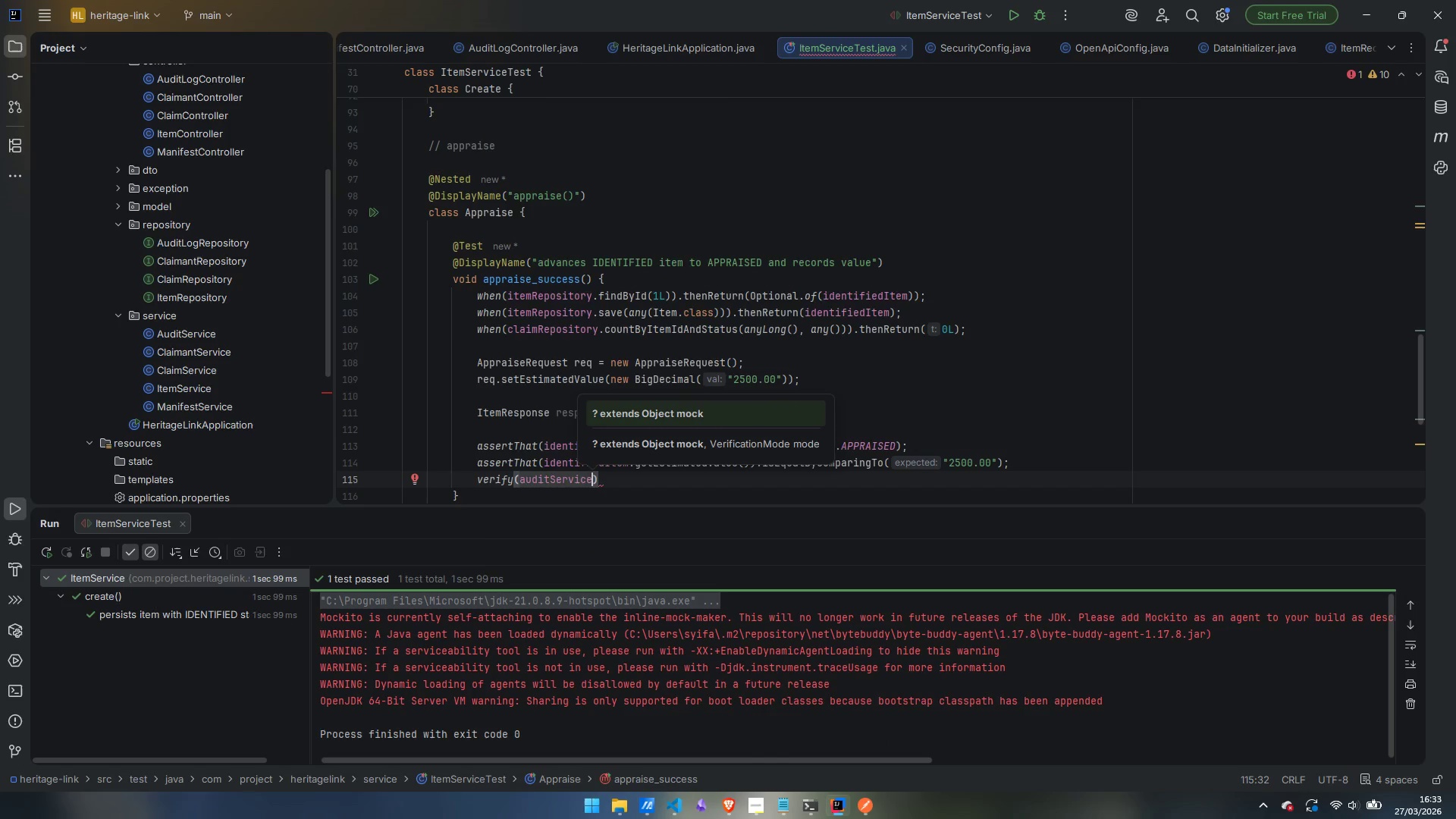 
key(ArrowRight)
 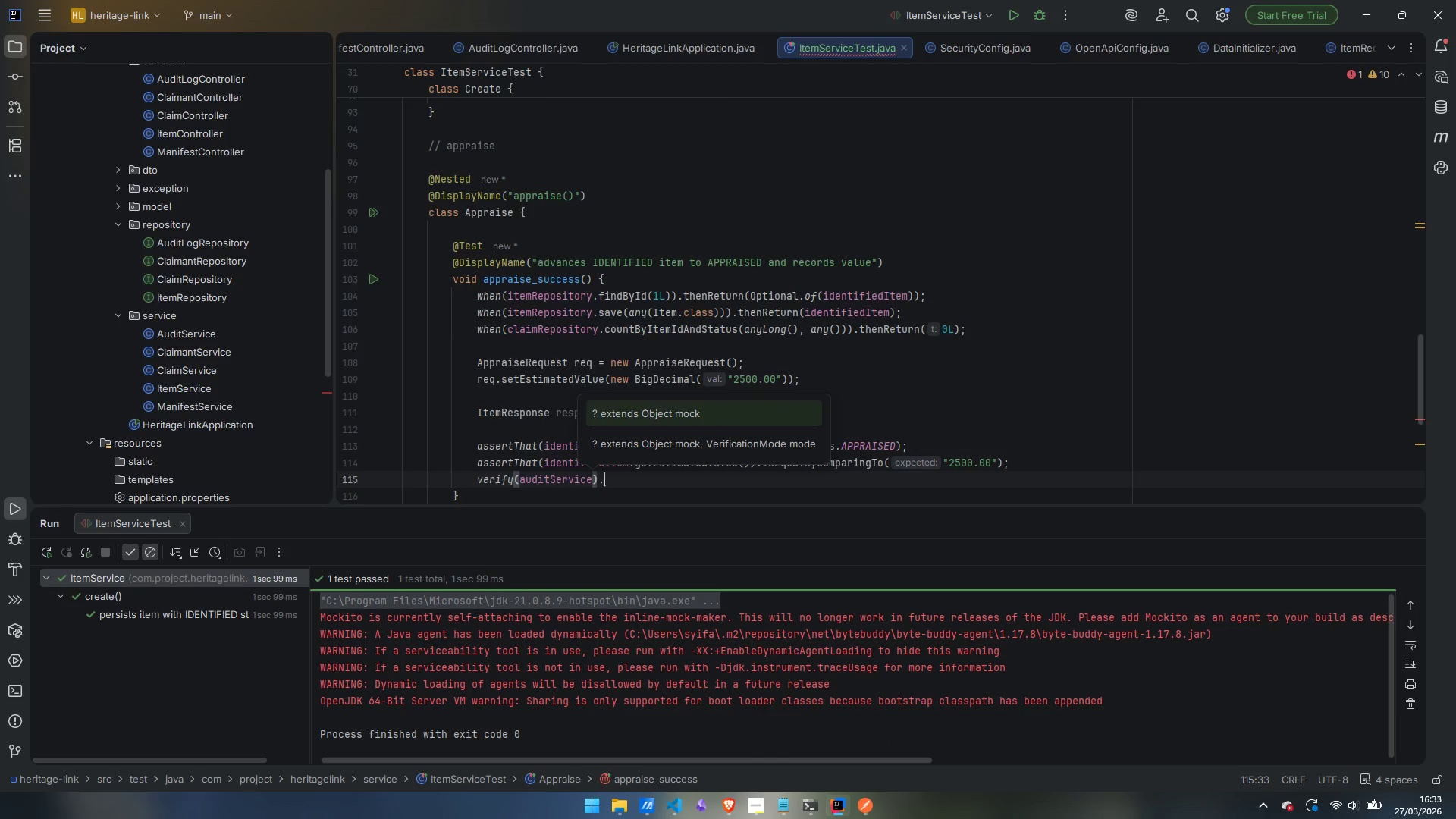 
type(.log)
 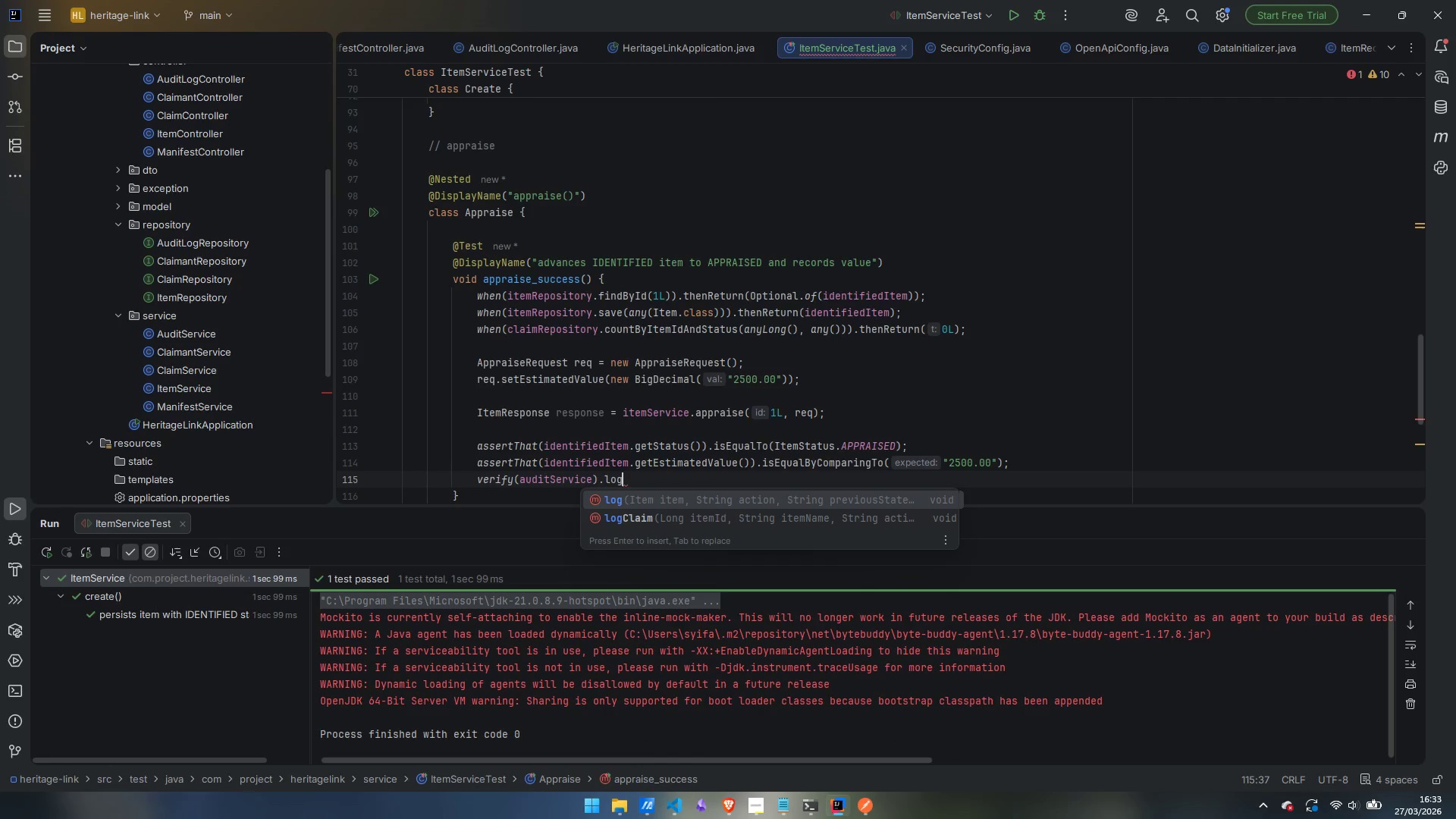 
key(Enter)
 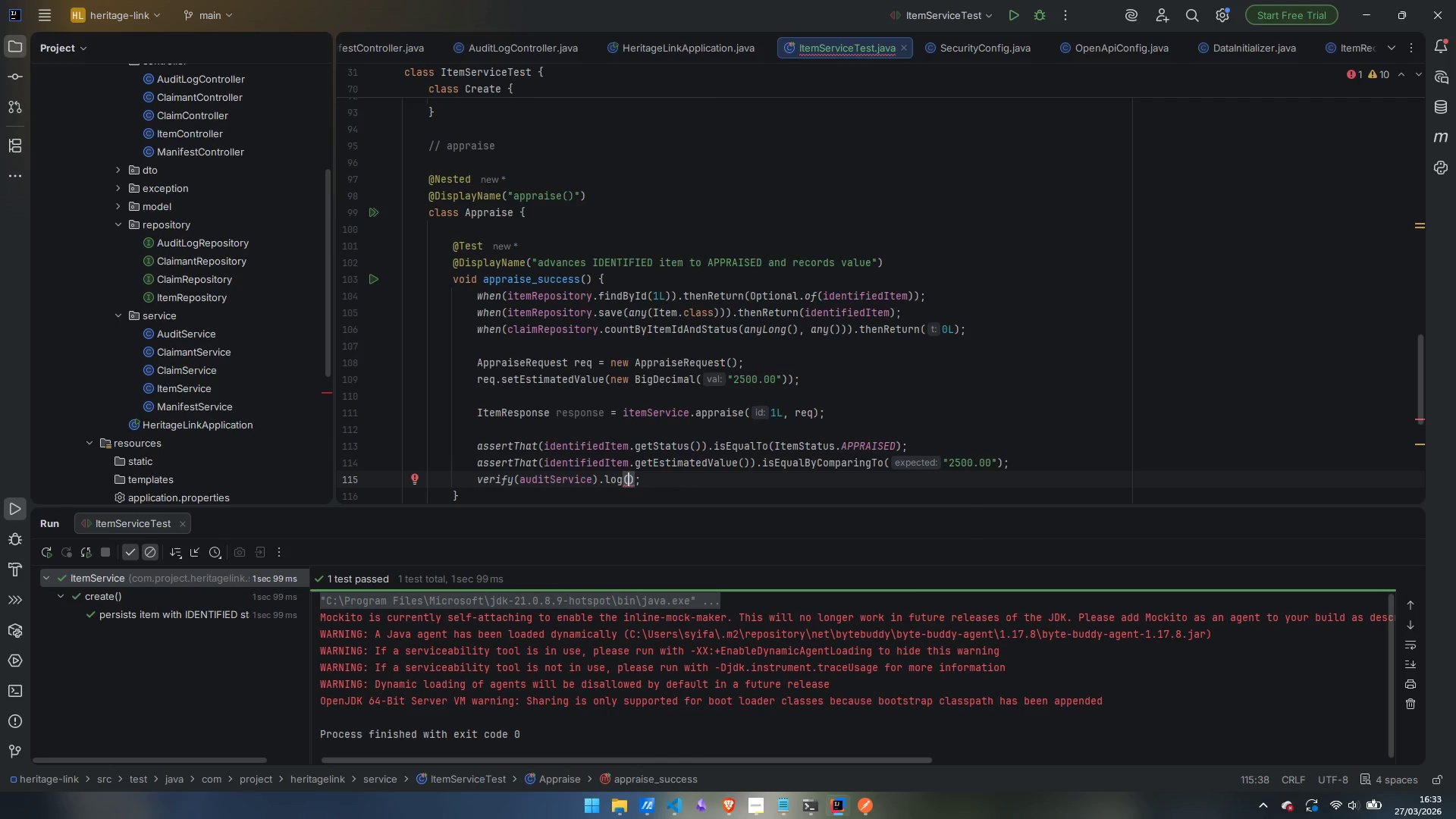 
type(an)
 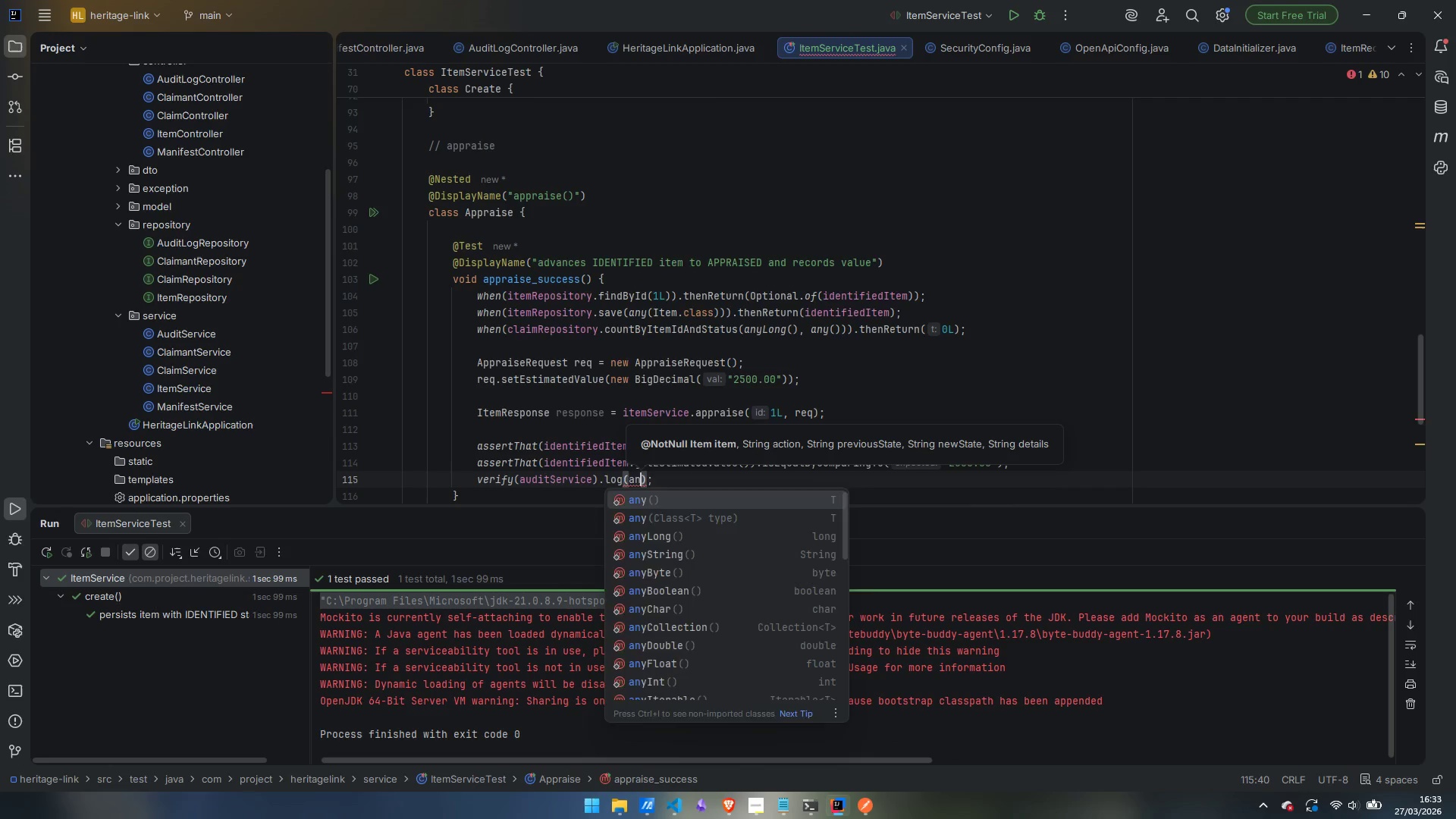 
key(Enter)
 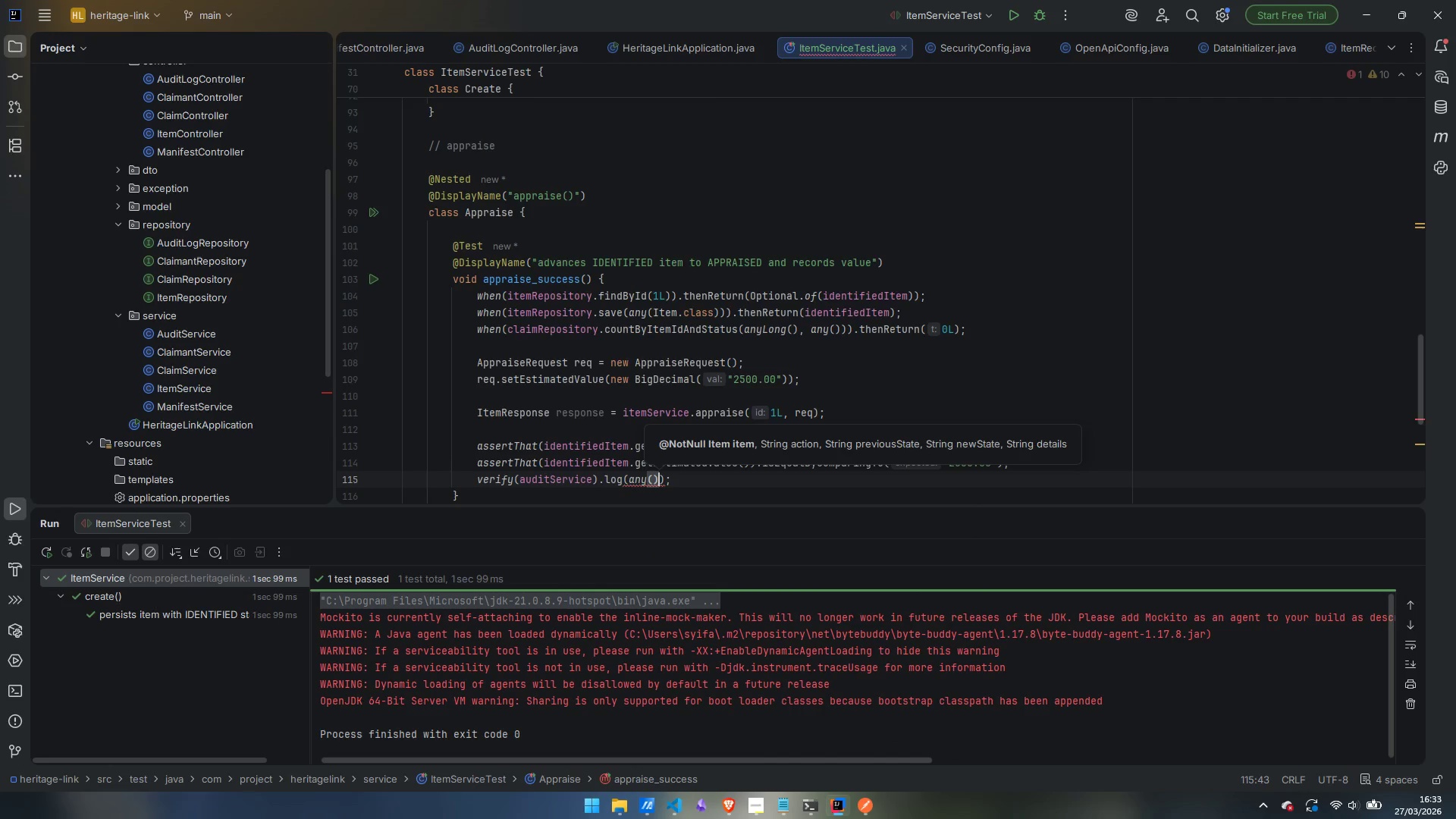 
type(, eq)
 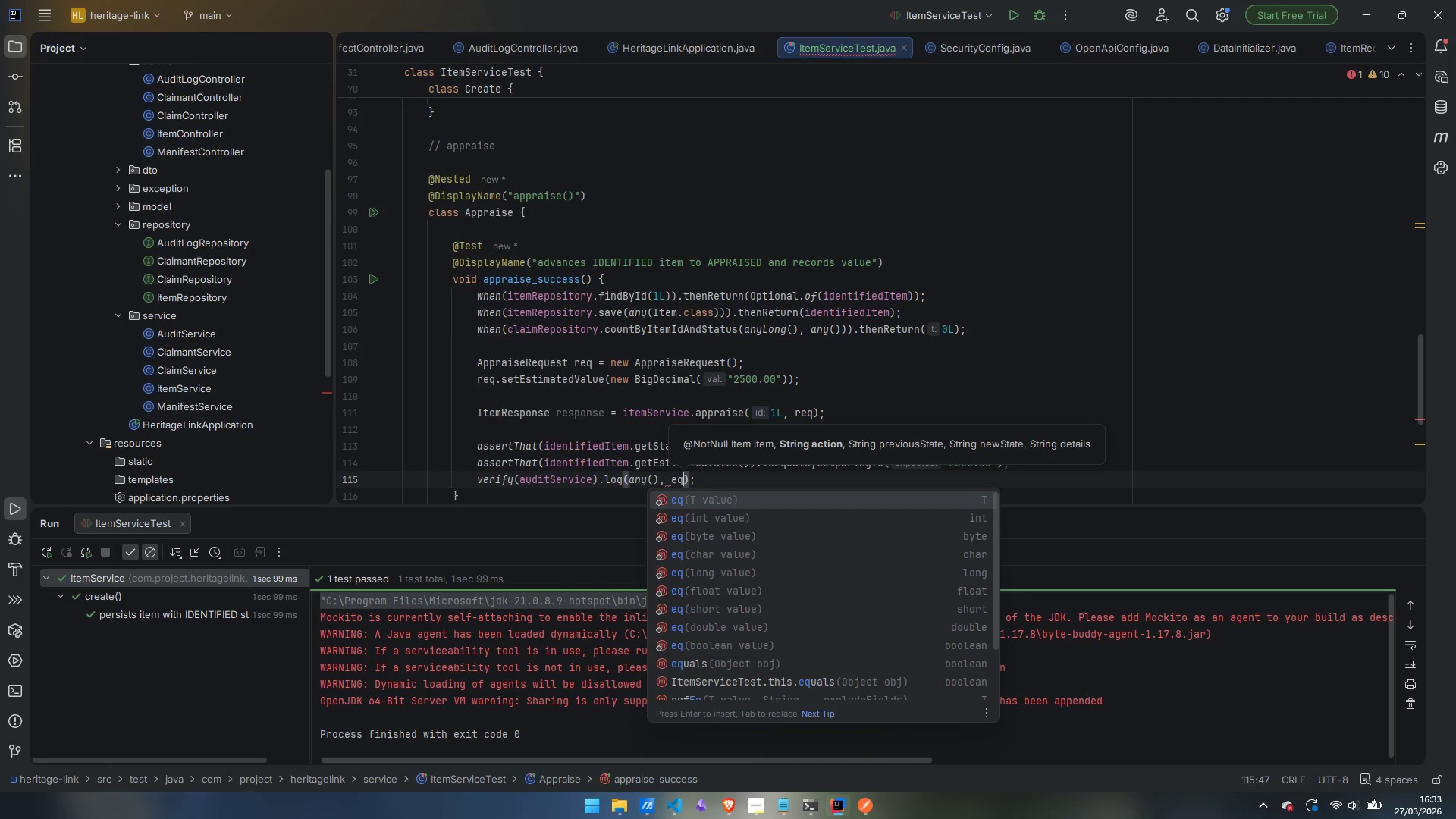 
key(Enter)
 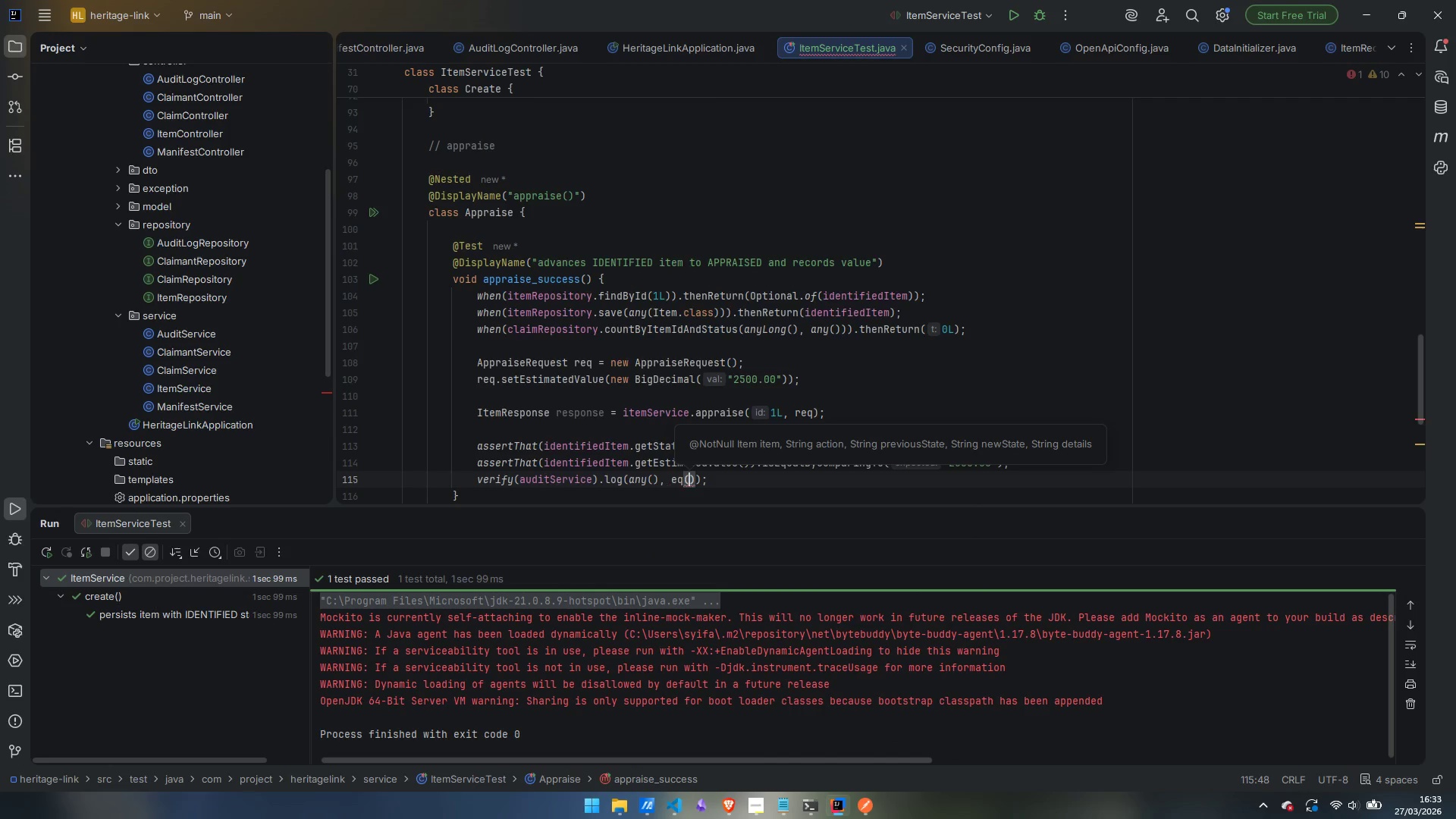 
type("STATUS_CHANGE)
 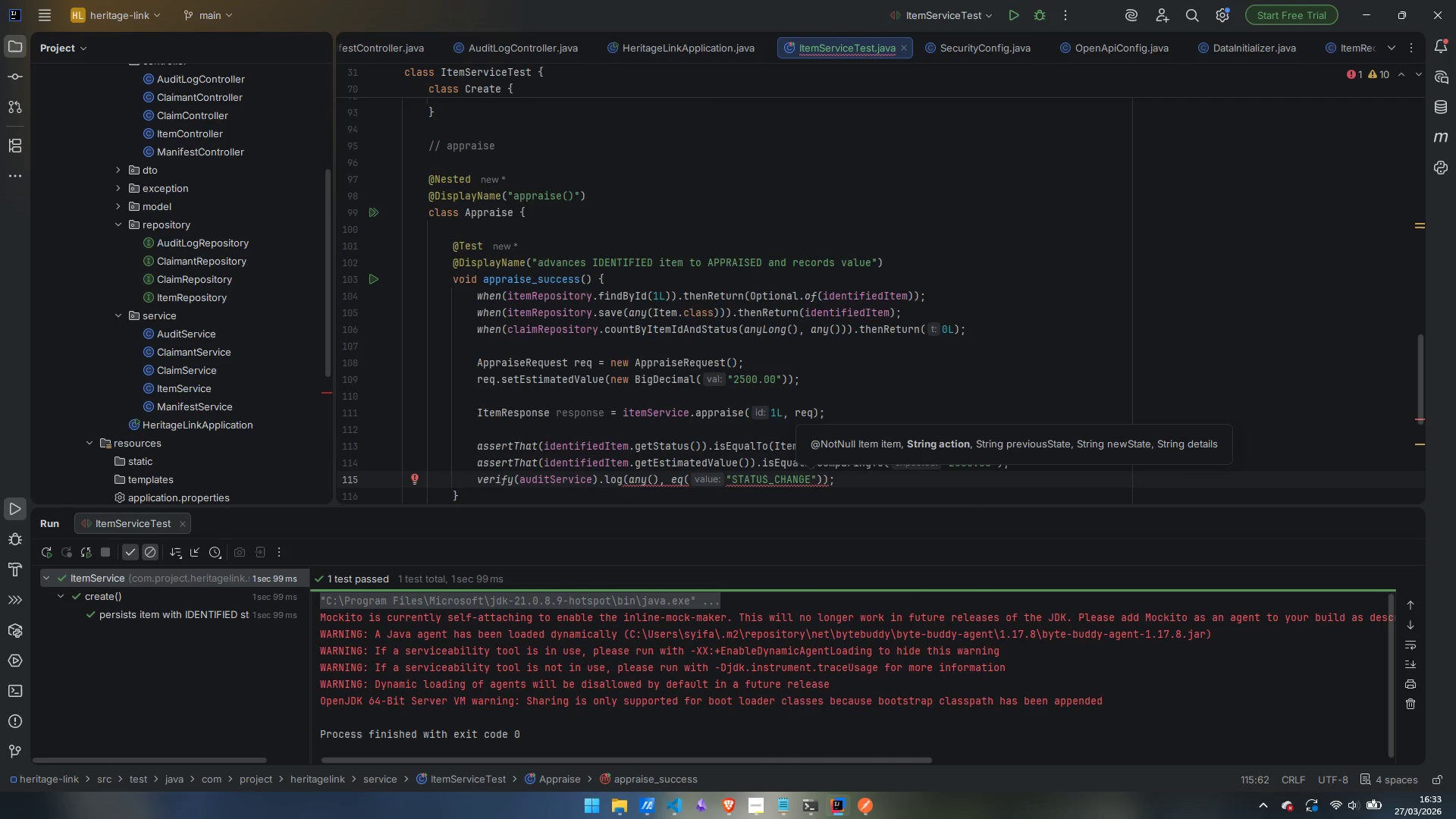 
key(ArrowRight)
 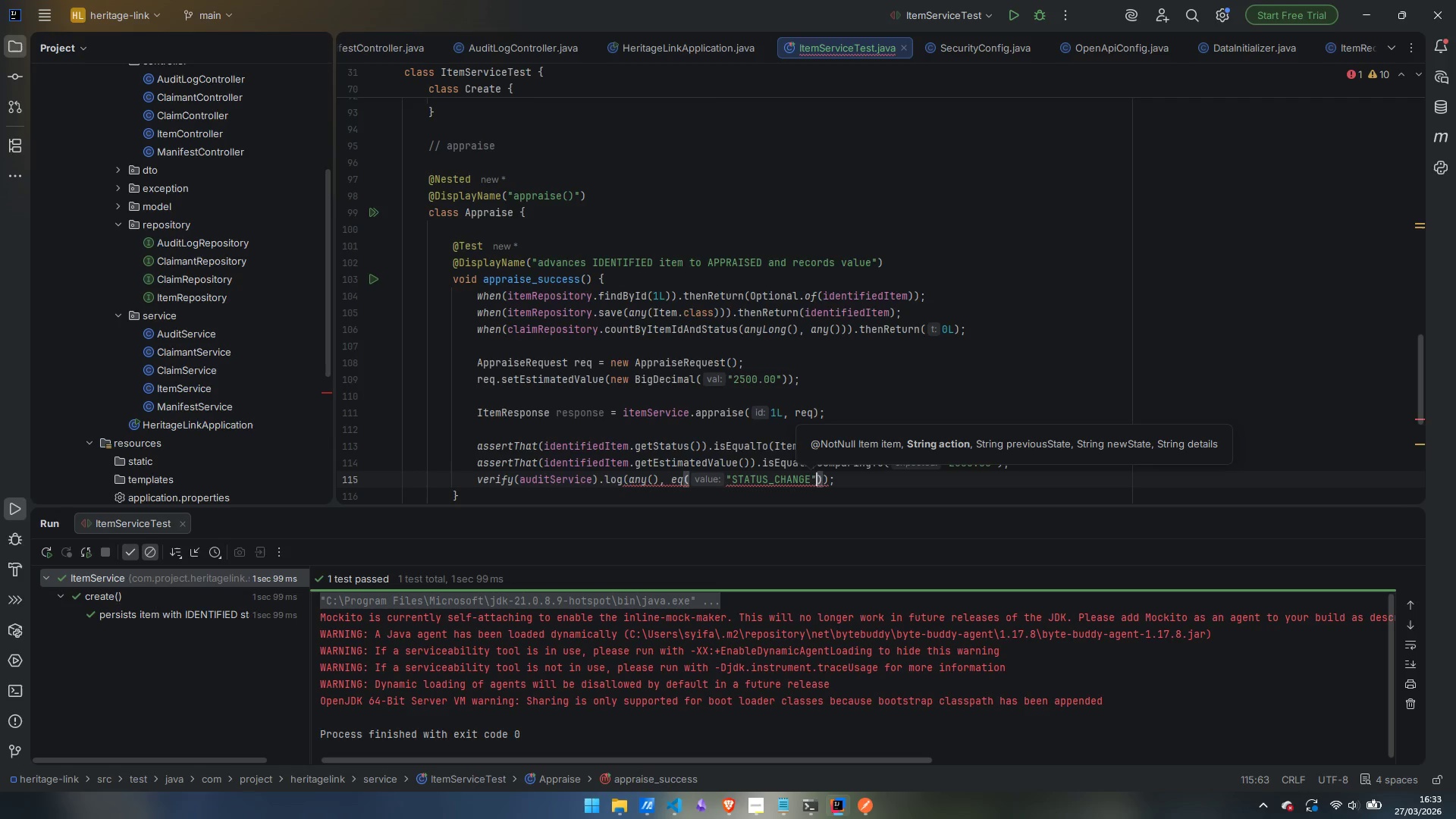 
key(ArrowRight)
 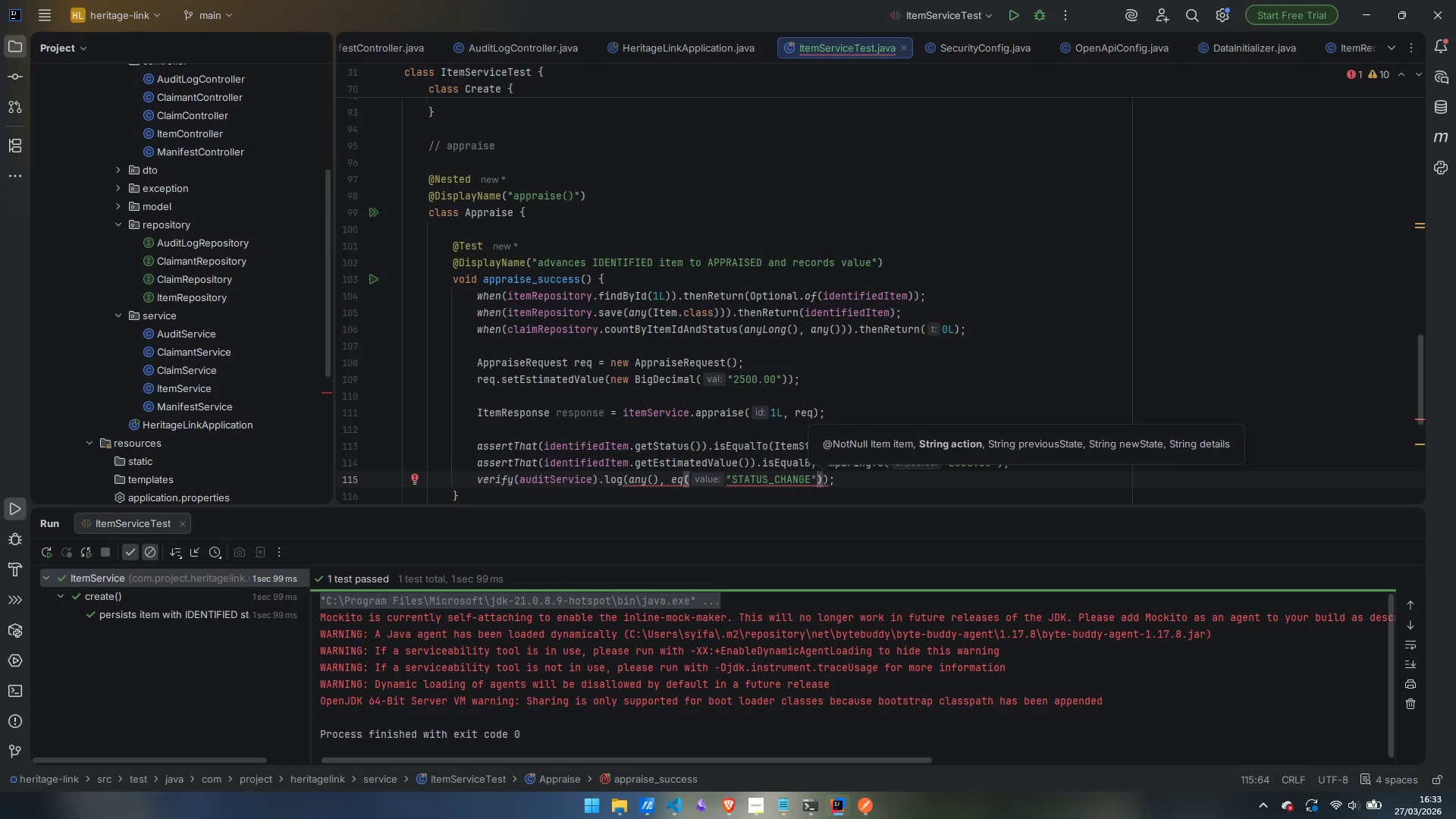 
type(, eq)
 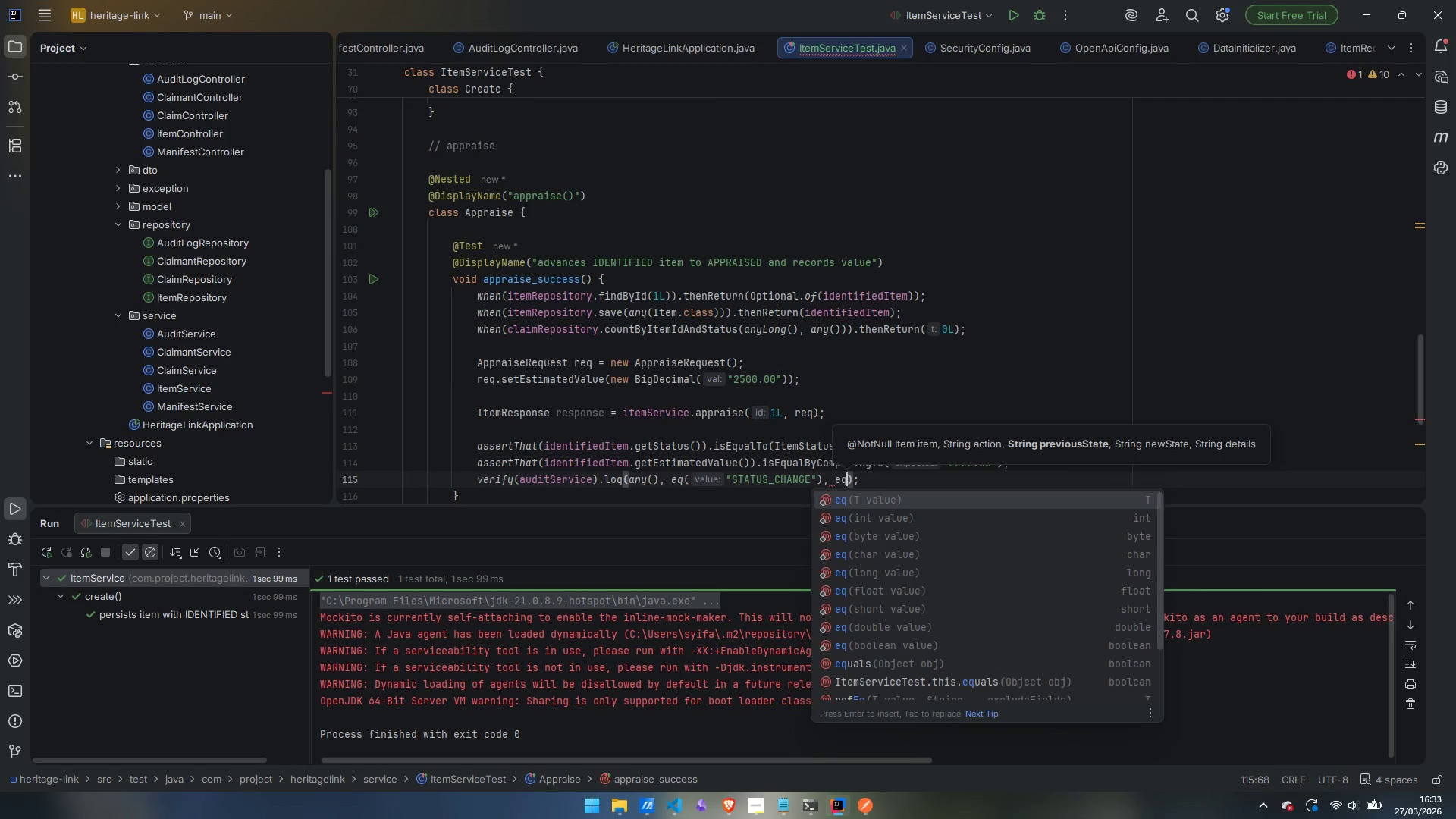 
key(Enter)
 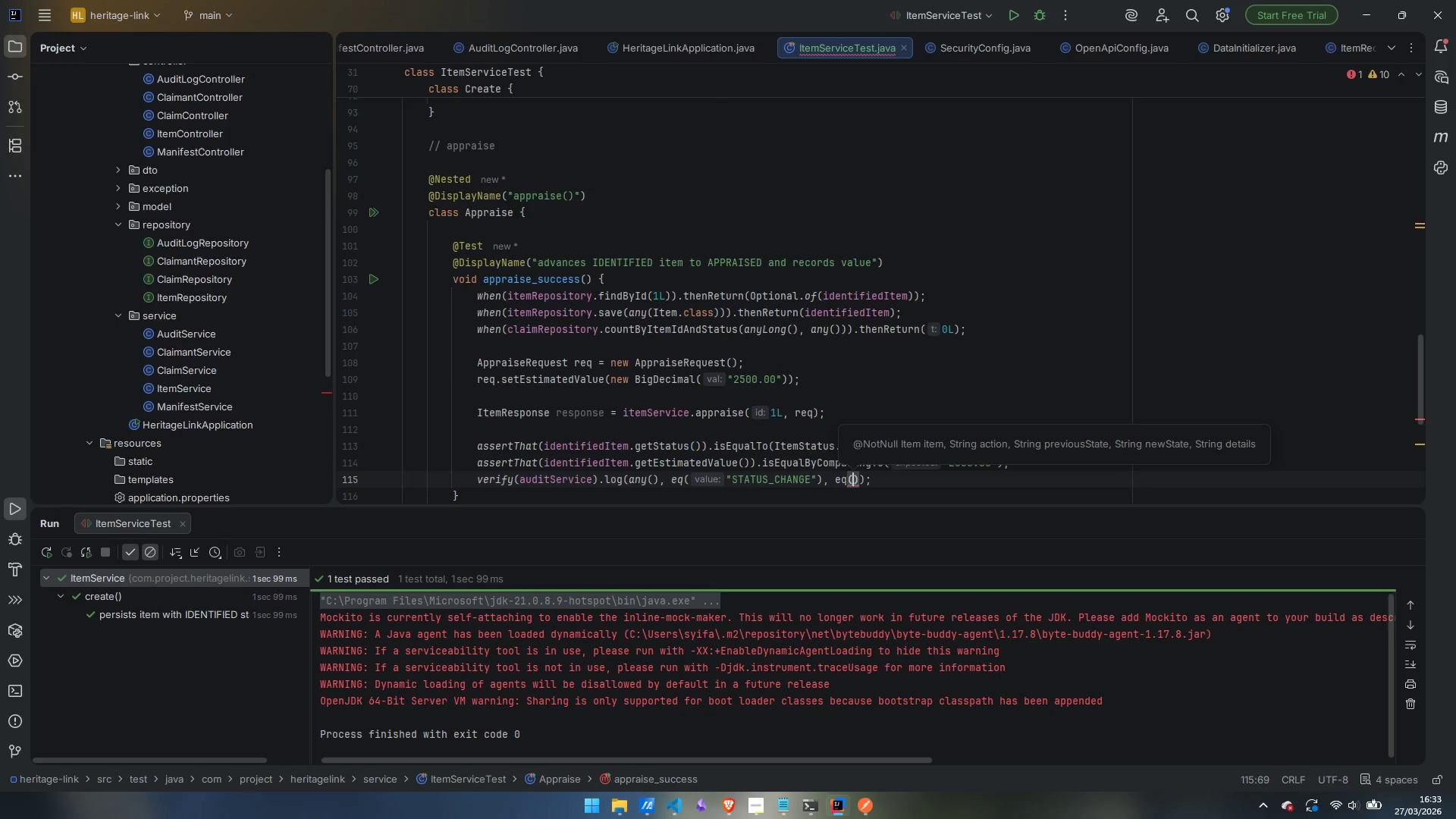 
type("IDENTIFIED)
 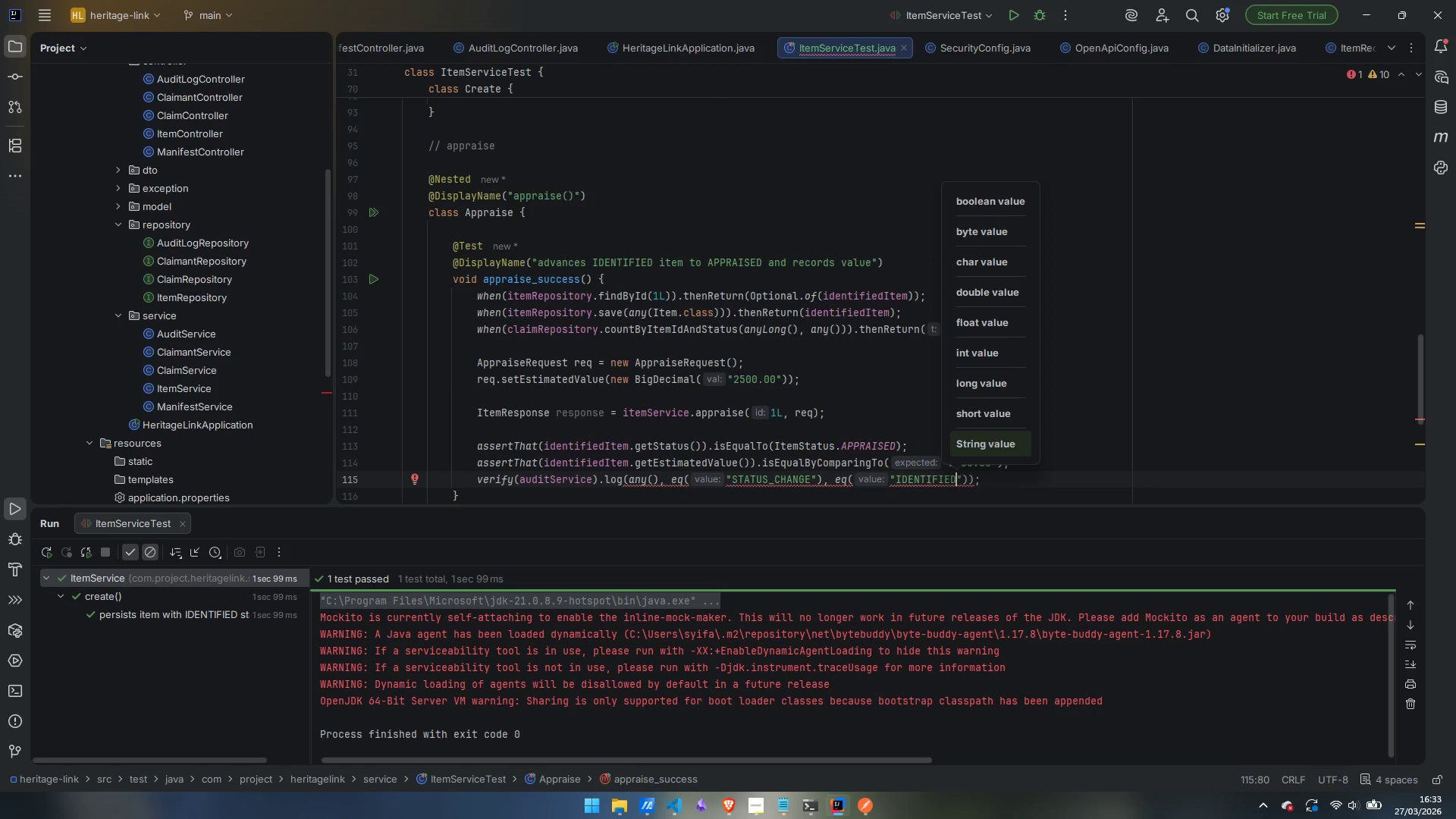 
key(ArrowRight)
 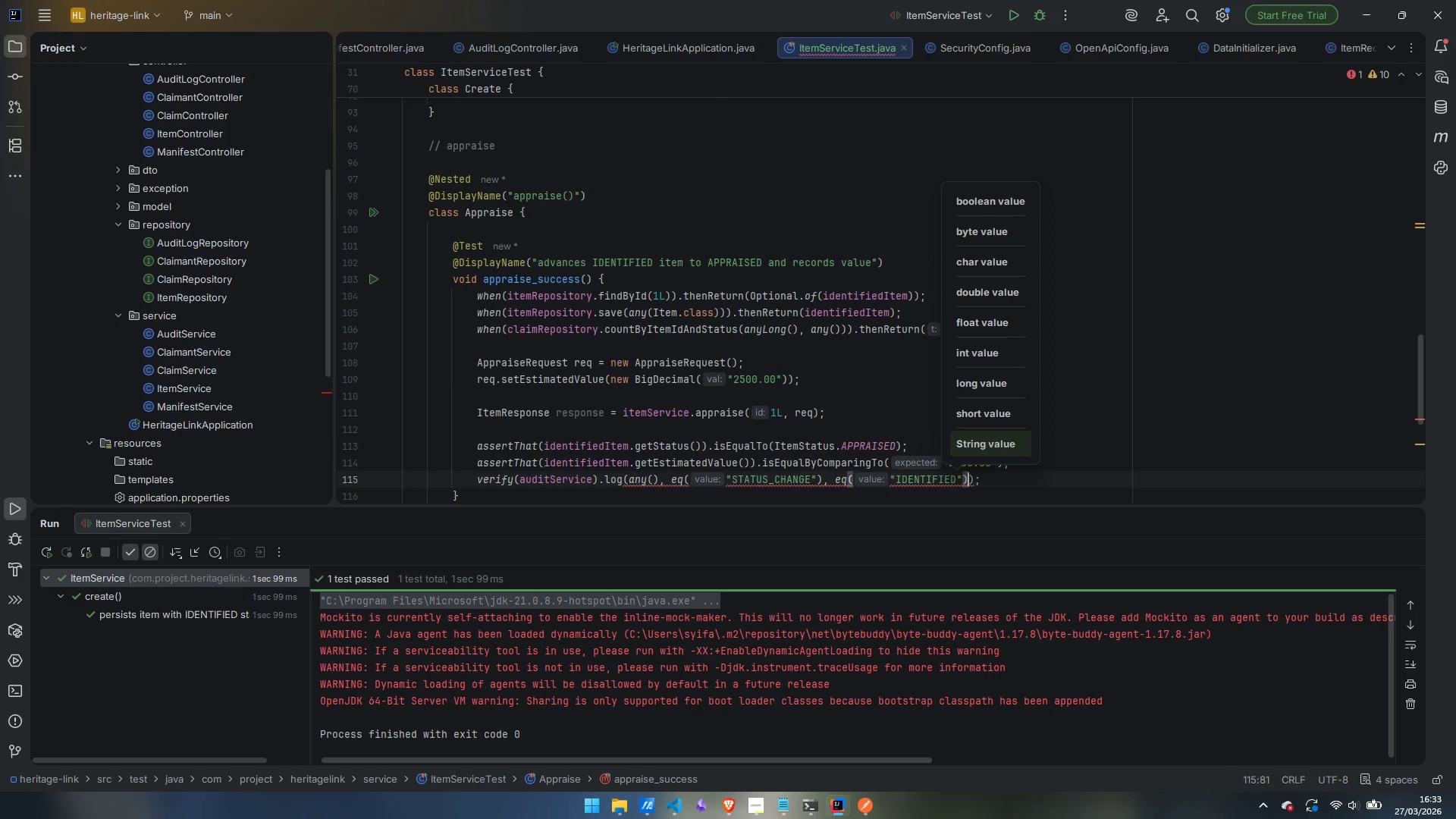 
key(ArrowRight)
 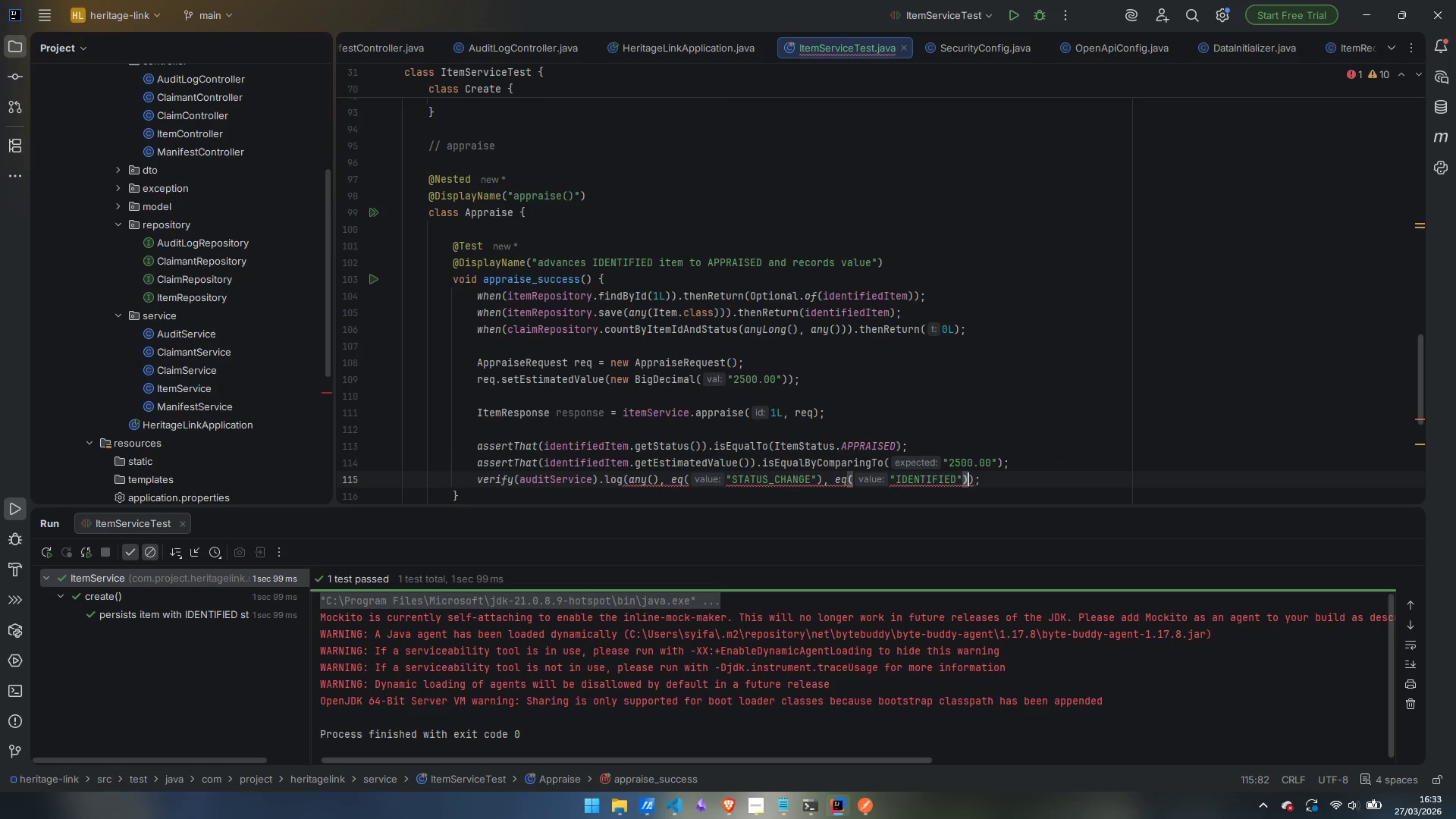 
type(, erq)
key(Backspace)
key(Backspace)
type(w)
key(Backspace)
type(q)
 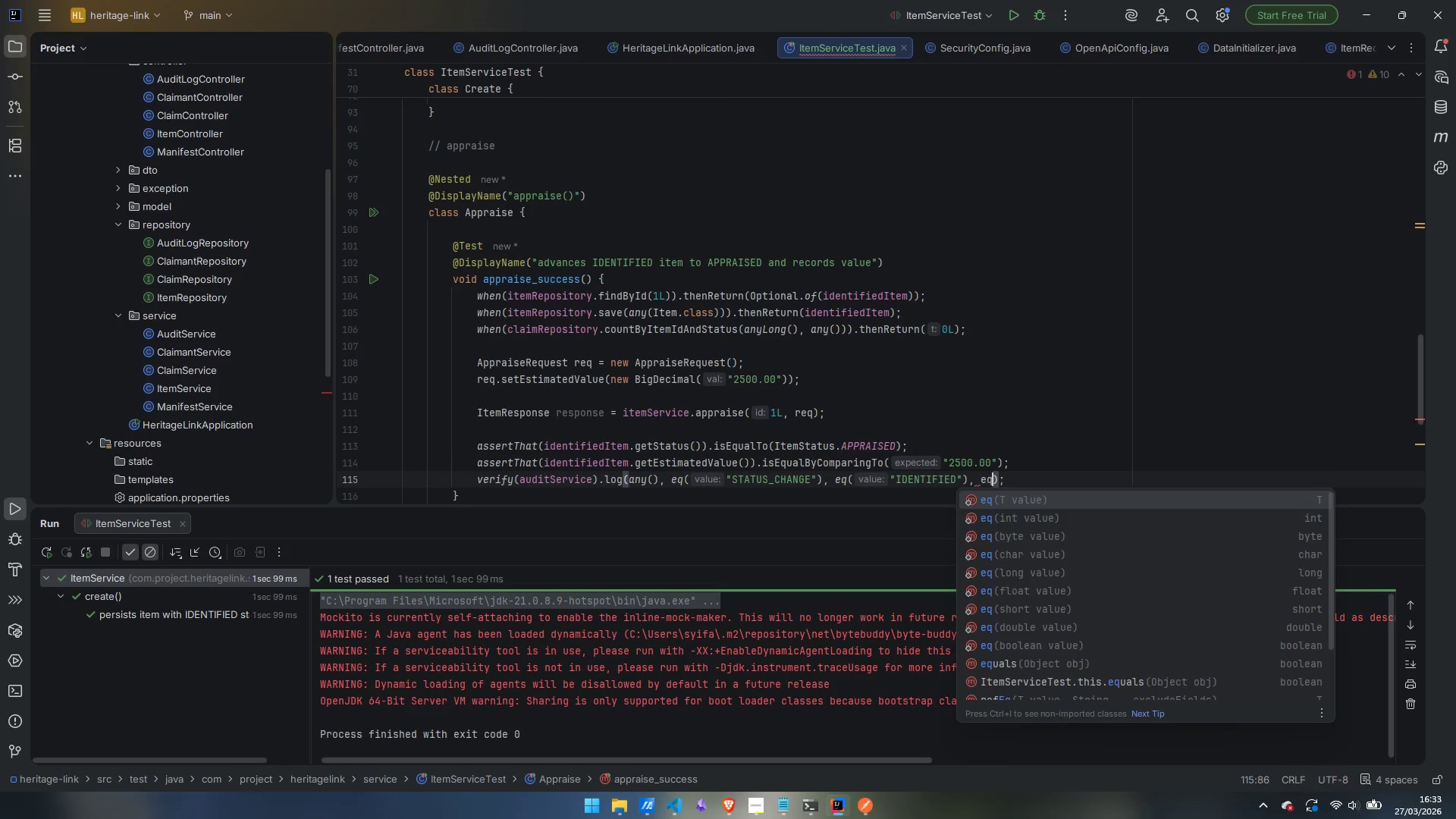 
key(Enter)
 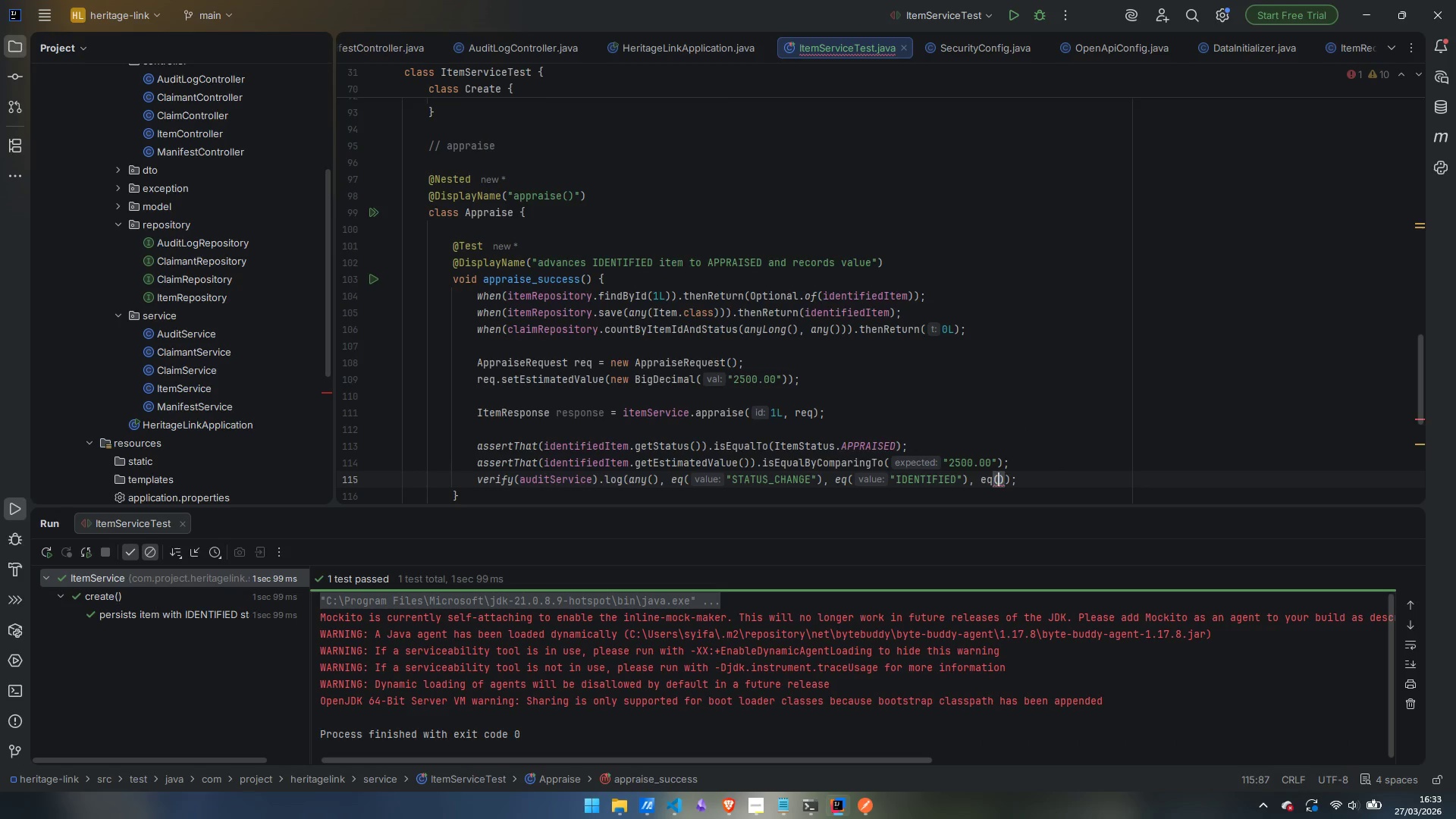 
type("APPRAIES)
key(Backspace)
key(Backspace)
type(SED)
 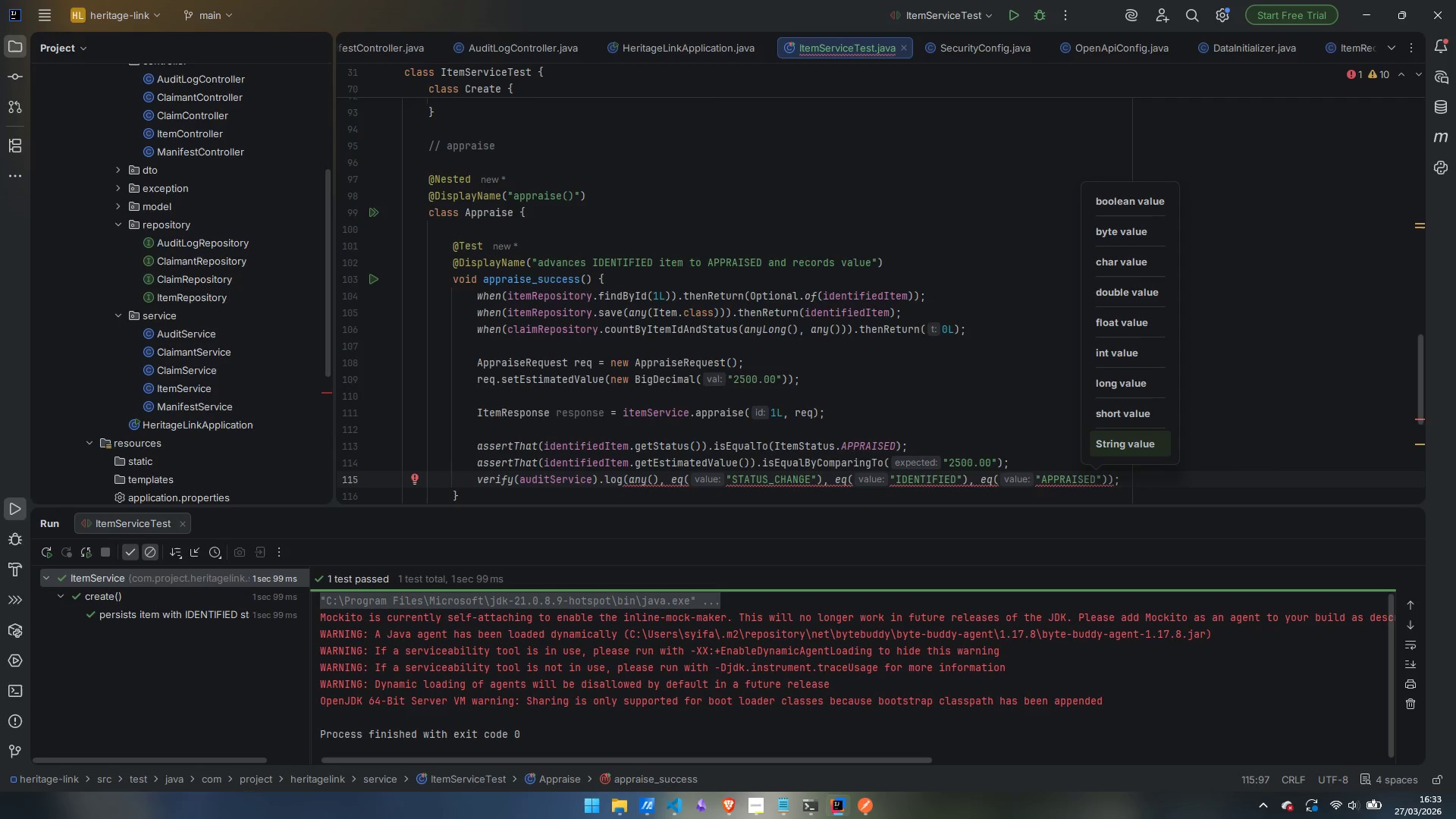 
key(ArrowRight)
 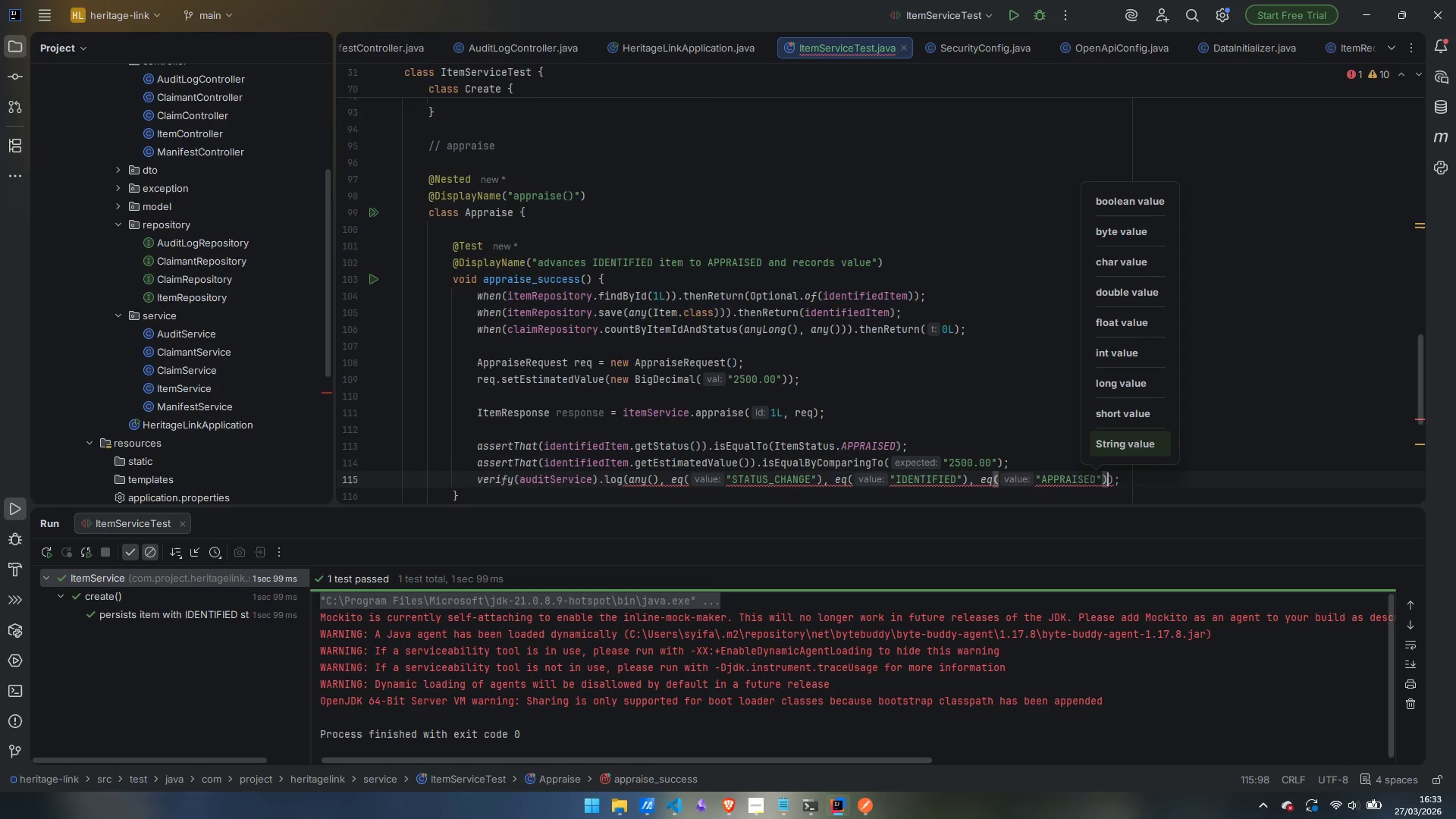 
key(ArrowRight)
 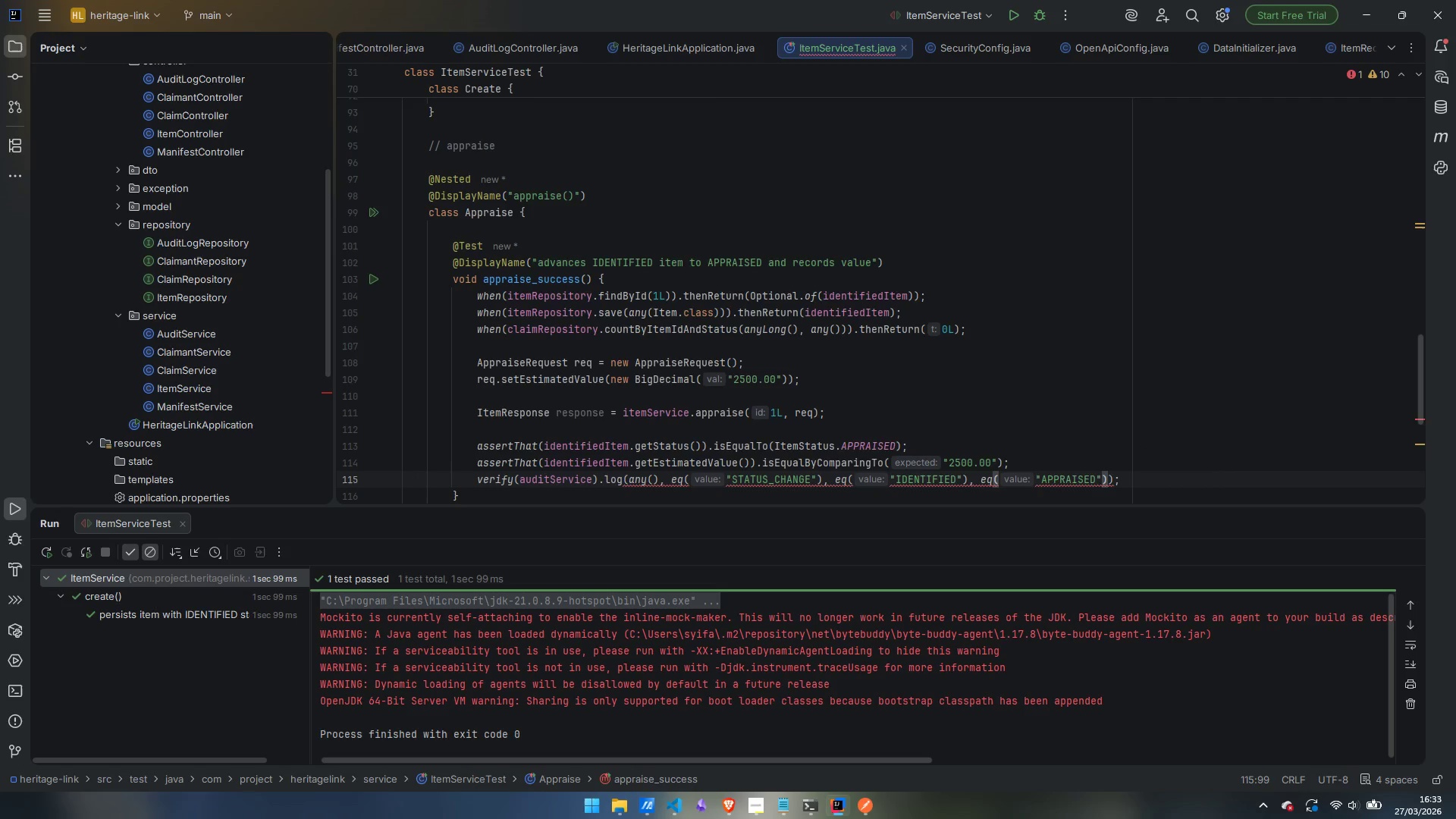 
type(, anyS)
 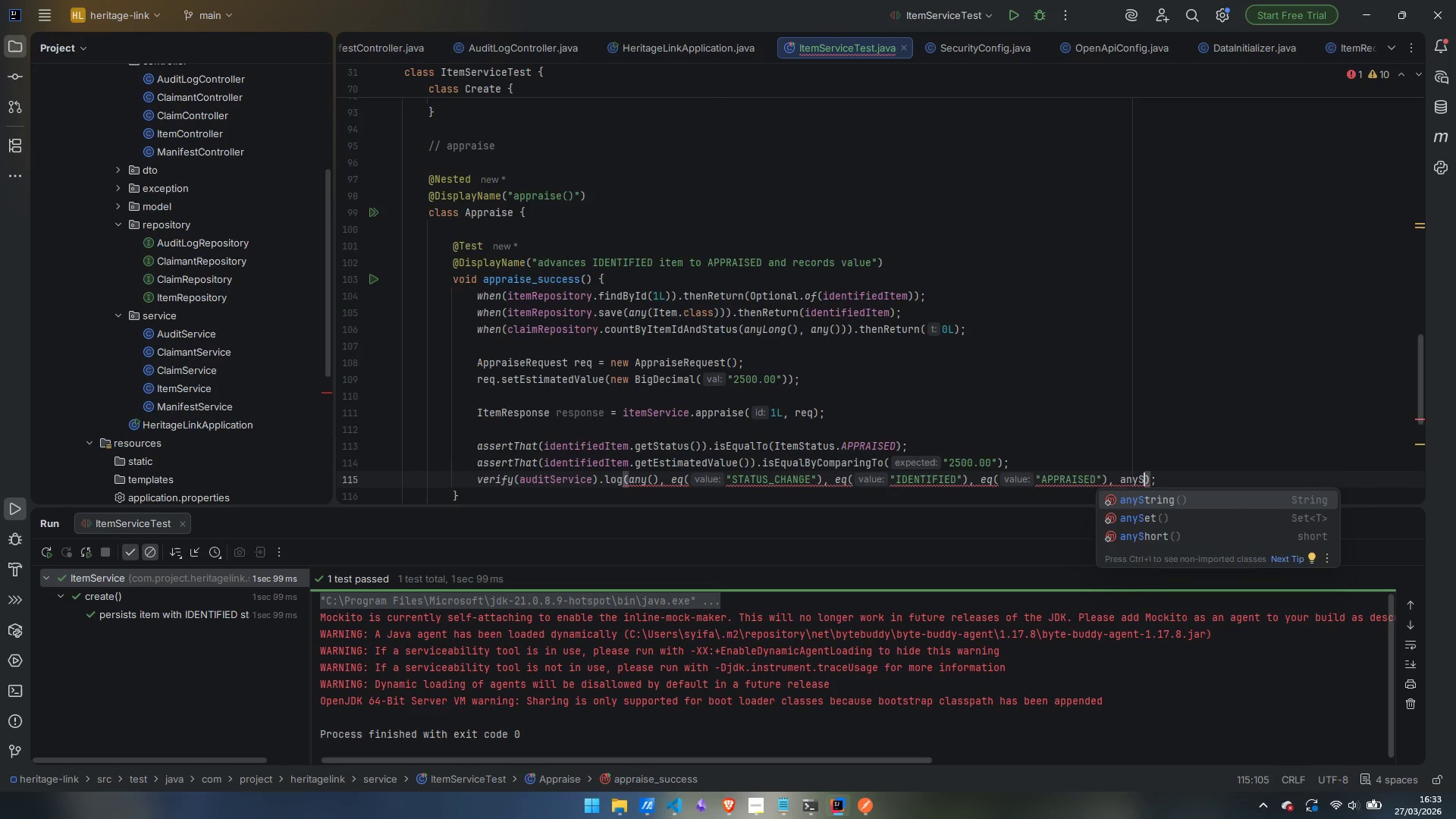 
key(Enter)
 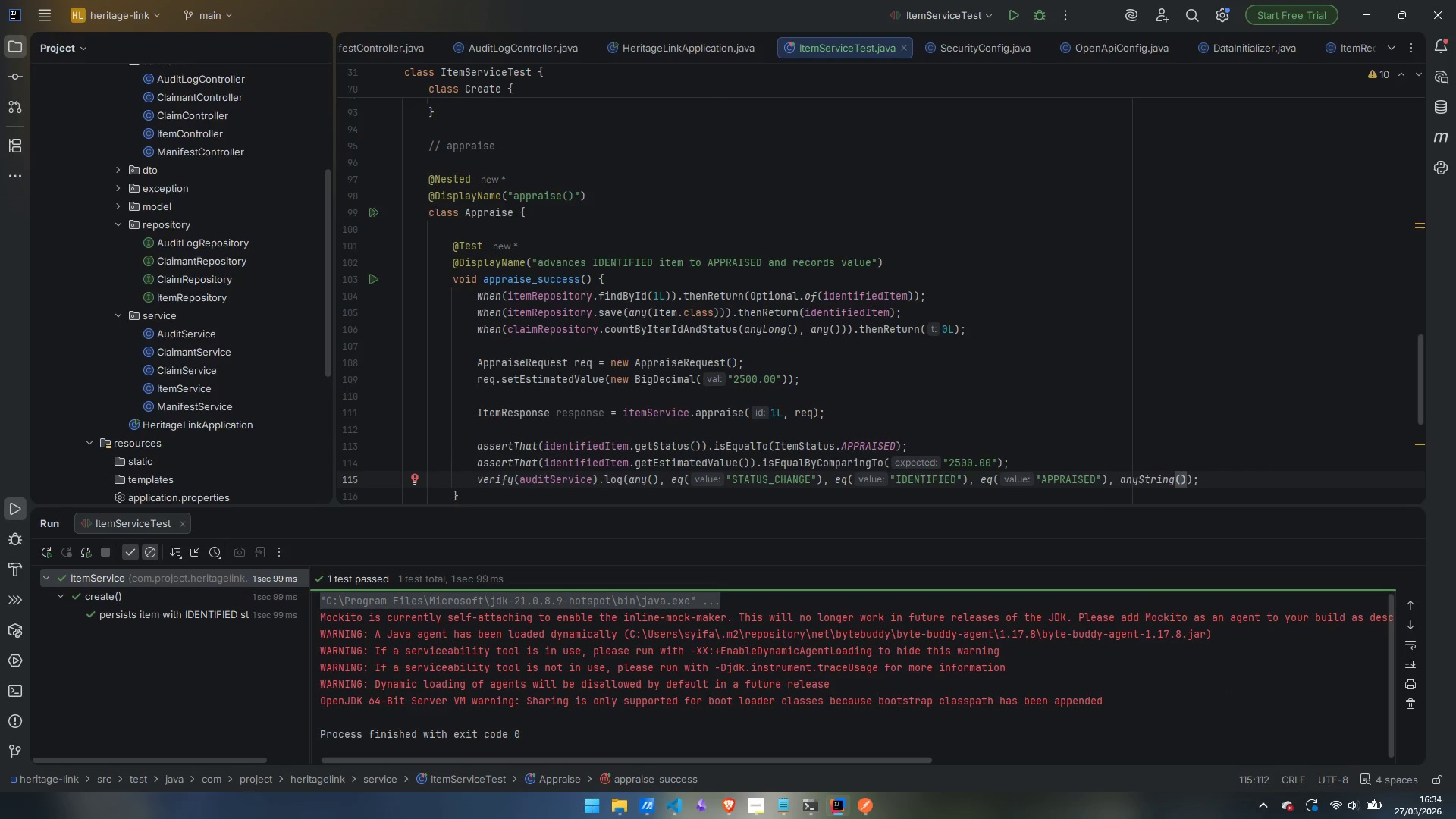 
key(ArrowRight)
 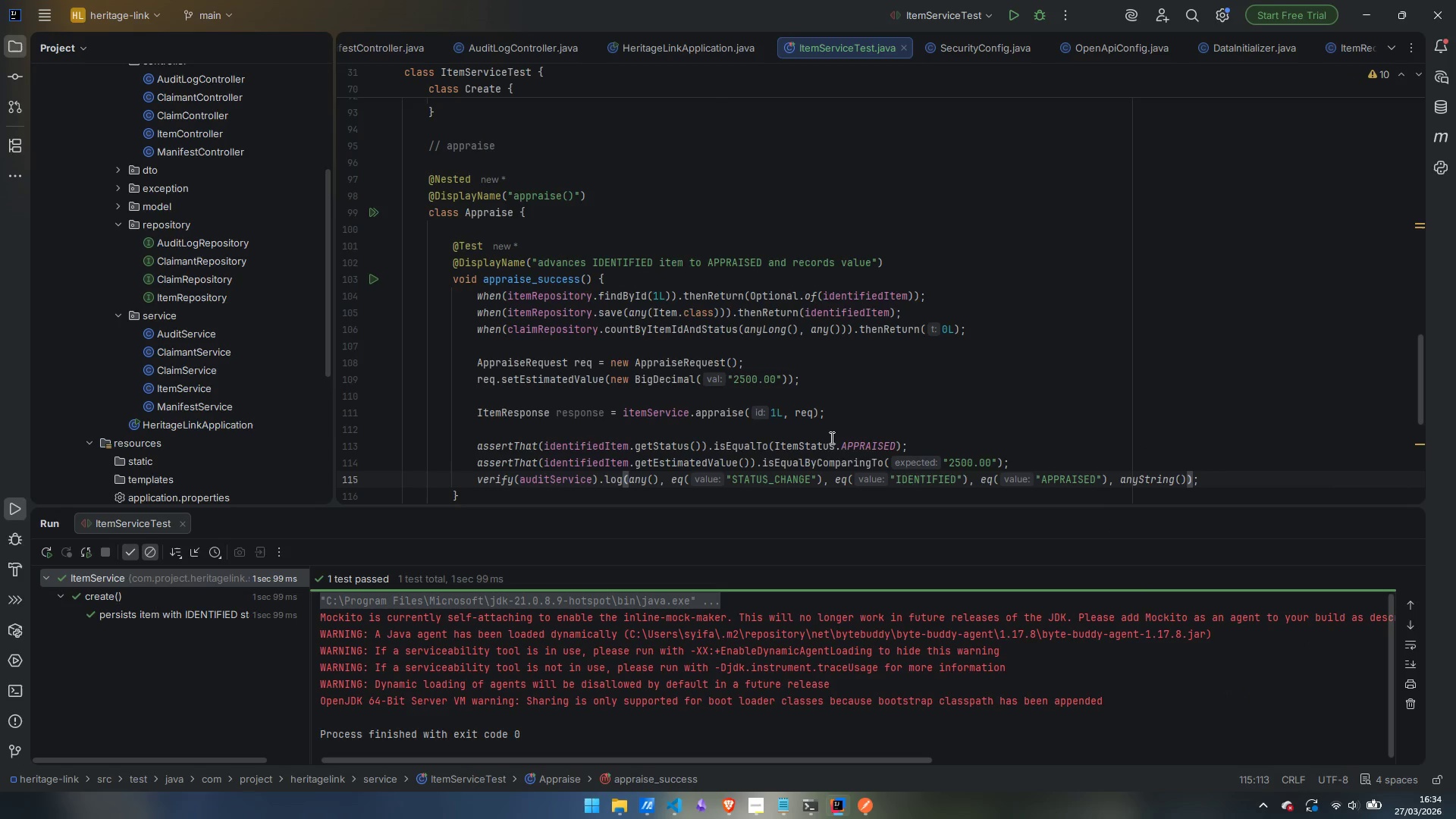 
scroll: coordinate [771, 368], scroll_direction: up, amount: 21.0
 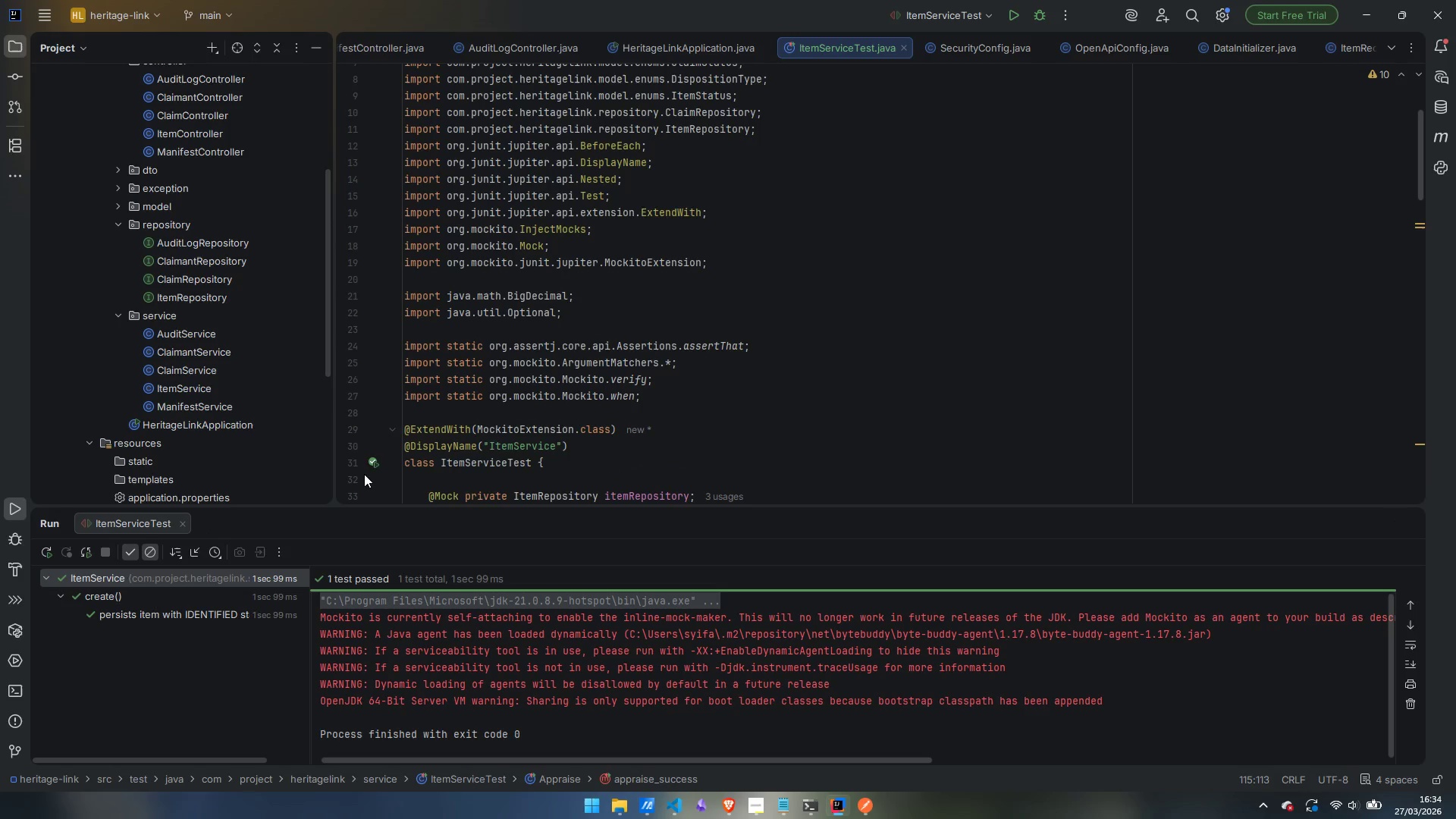 
left_click([372, 458])
 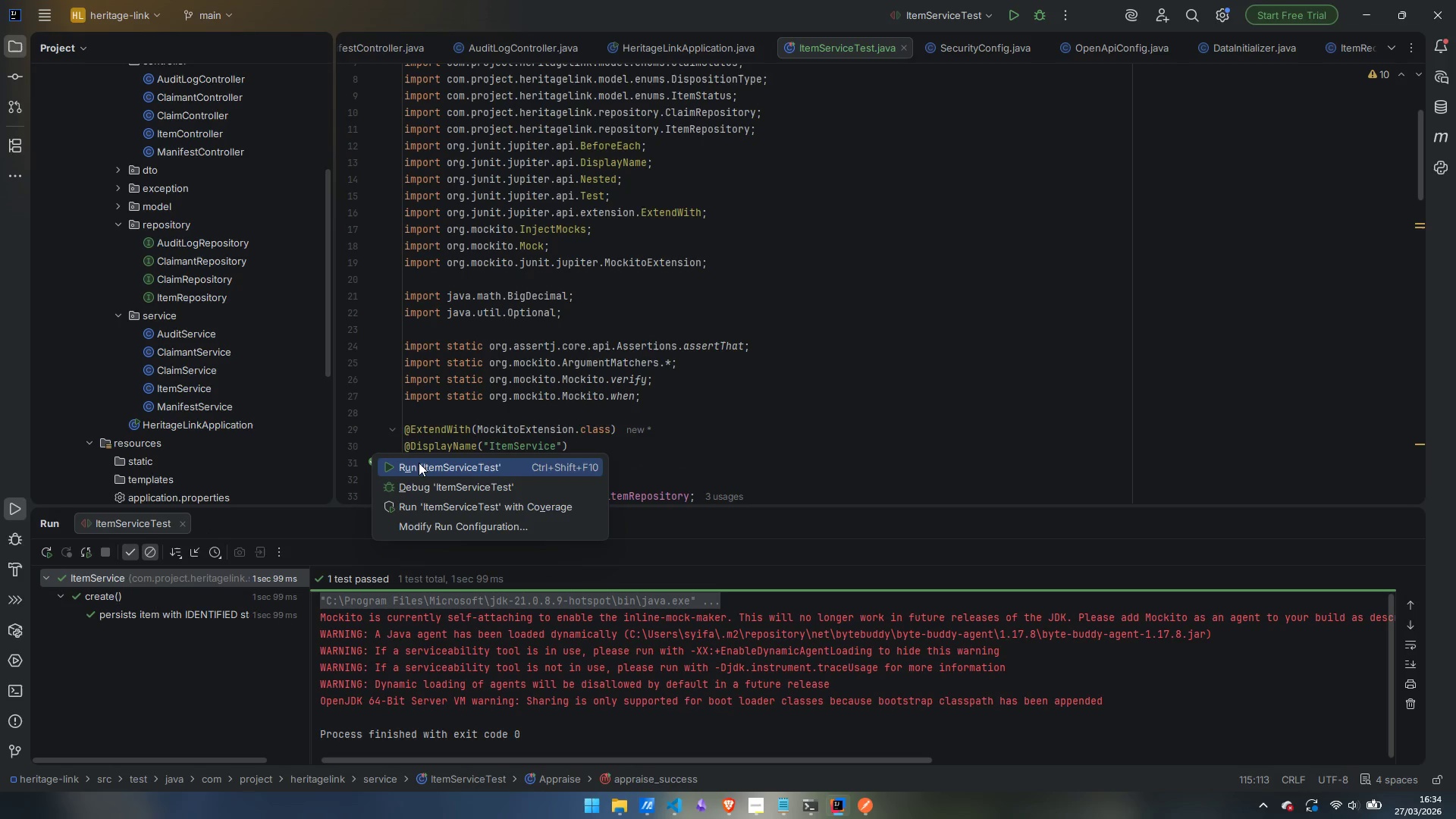 
left_click([422, 463])
 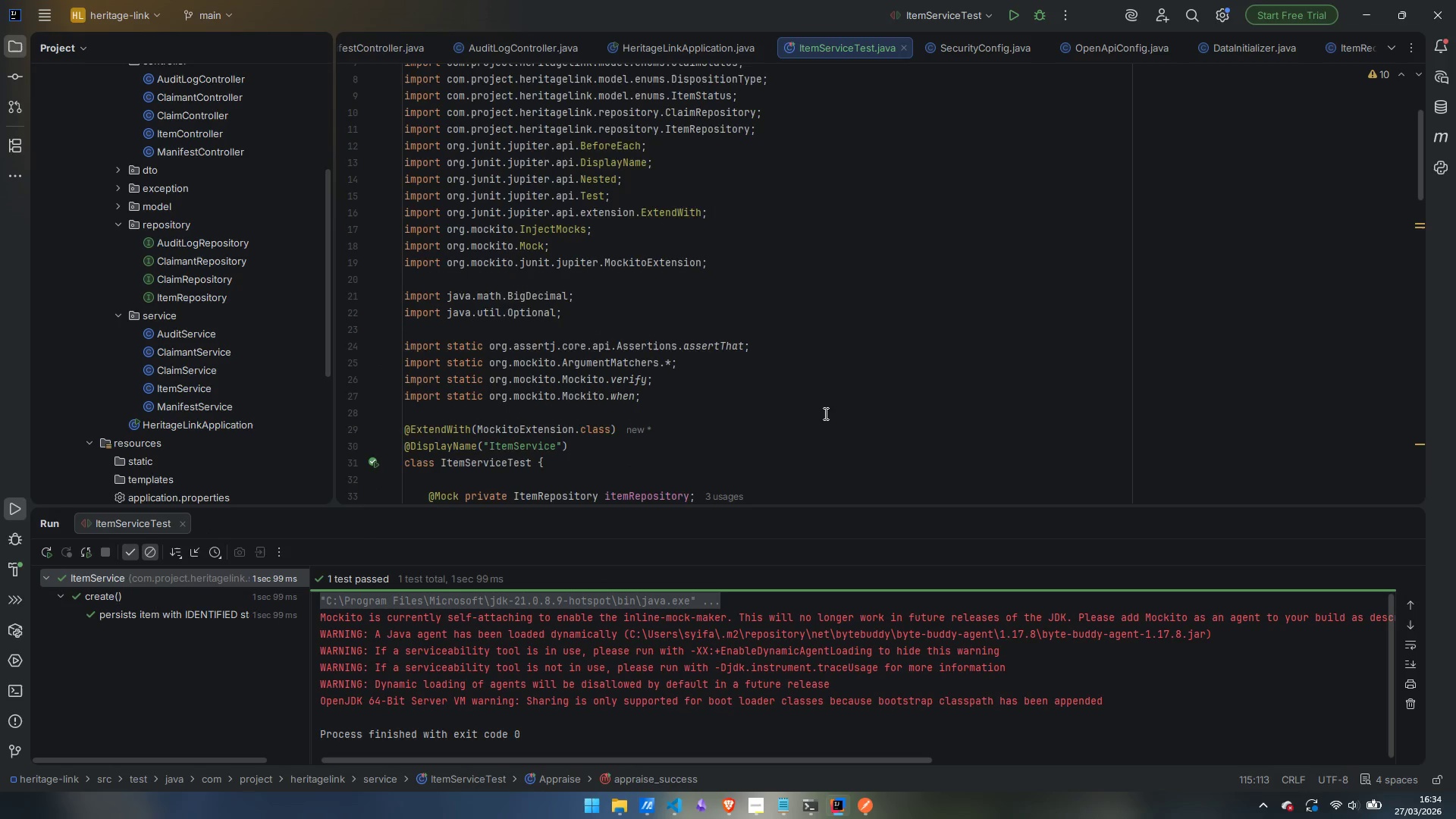 
scroll: coordinate [827, 413], scroll_direction: down, amount: 31.0
 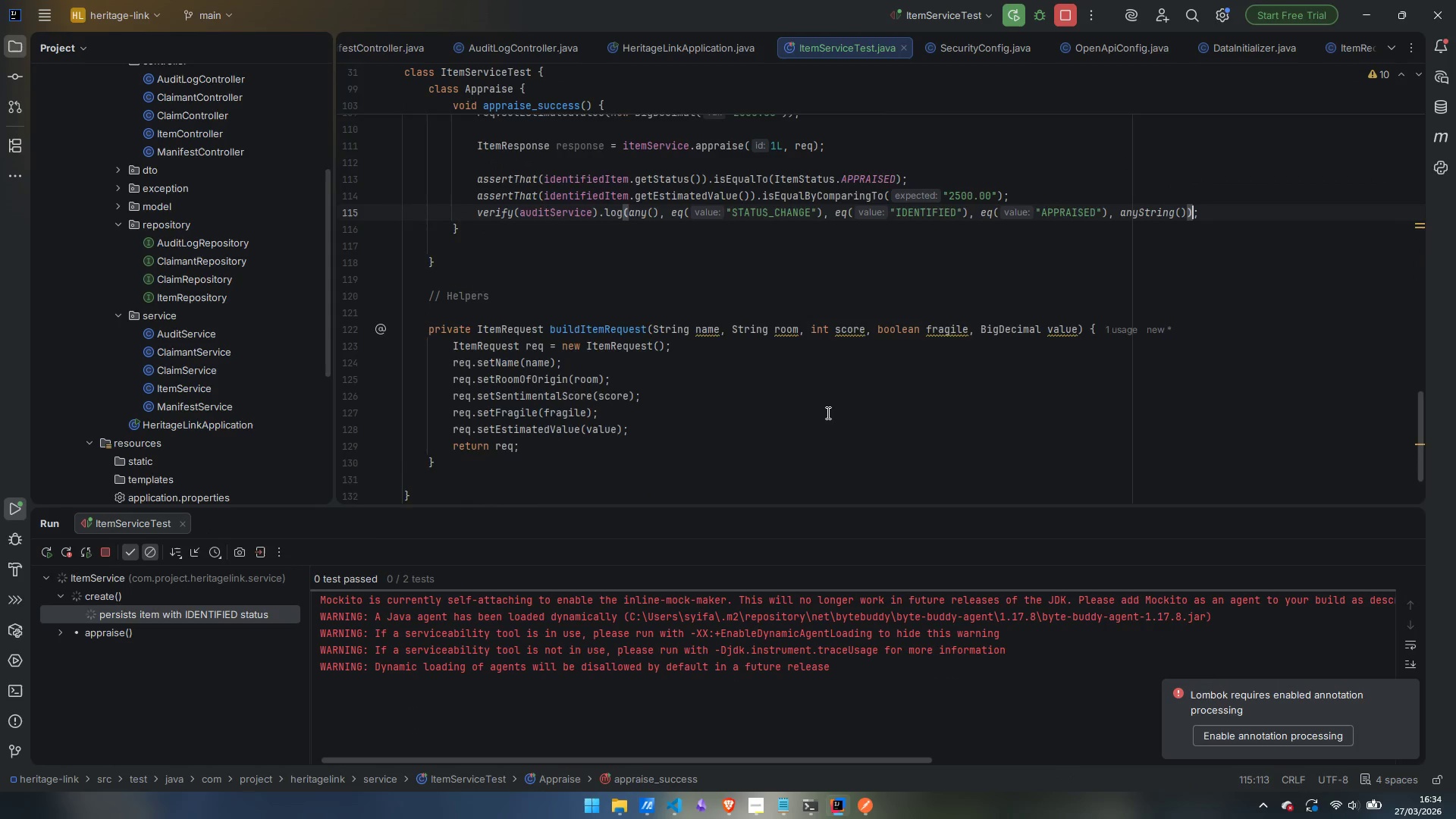 
scroll: coordinate [667, 316], scroll_direction: up, amount: 15.0
 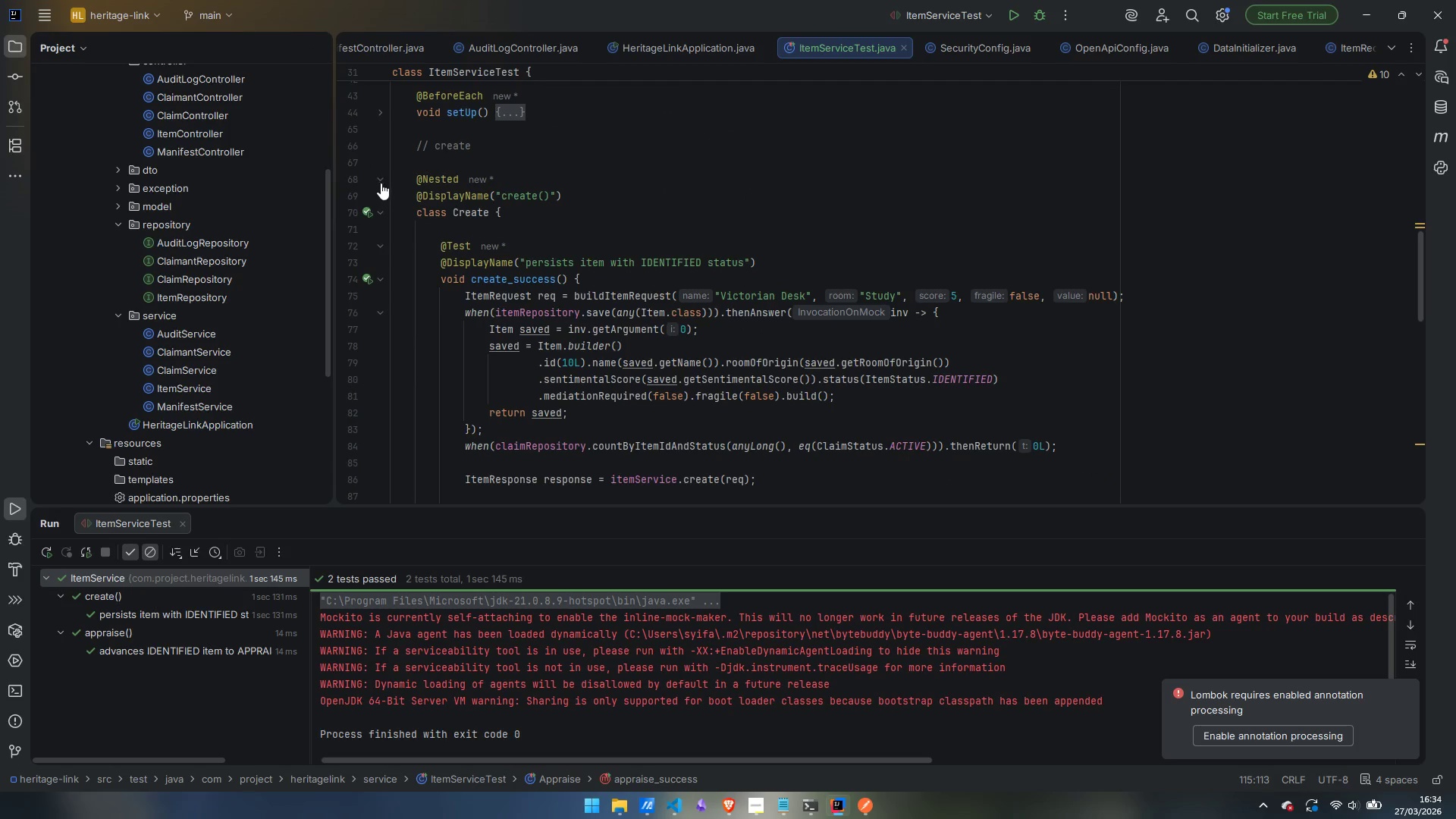 
left_click([381, 212])
 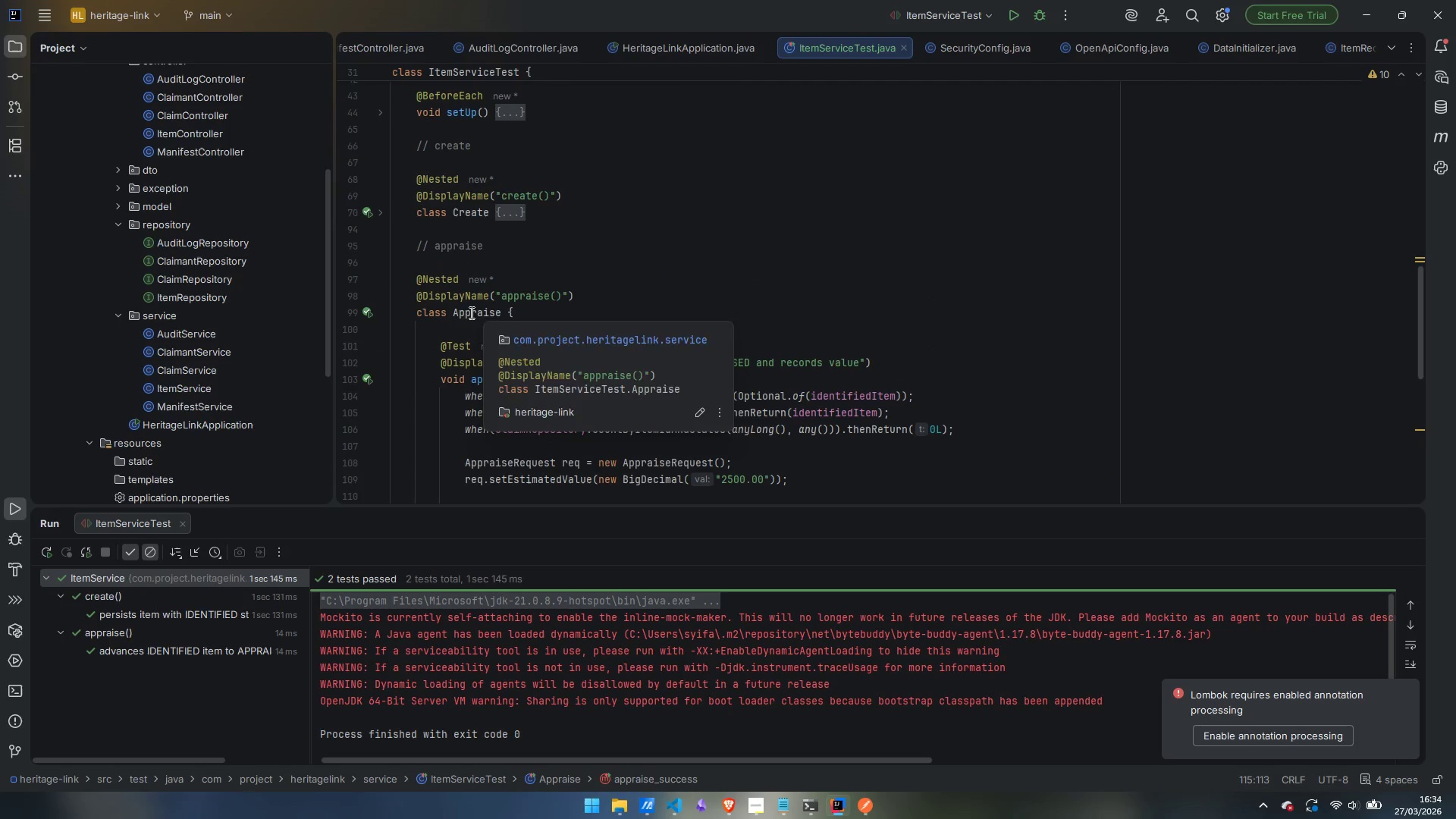 
scroll: coordinate [642, 288], scroll_direction: down, amount: 2.0
 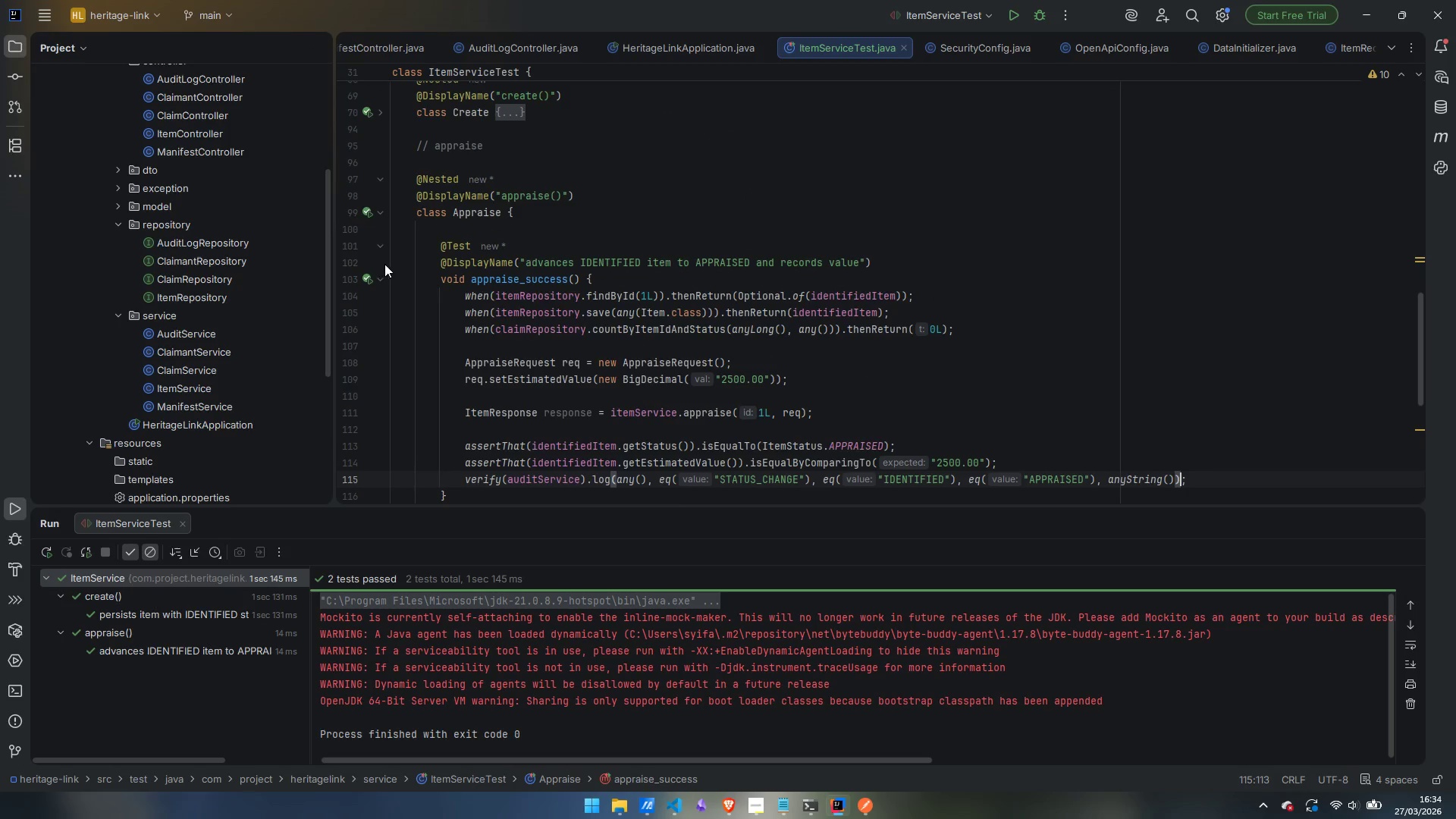 
left_click([379, 277])
 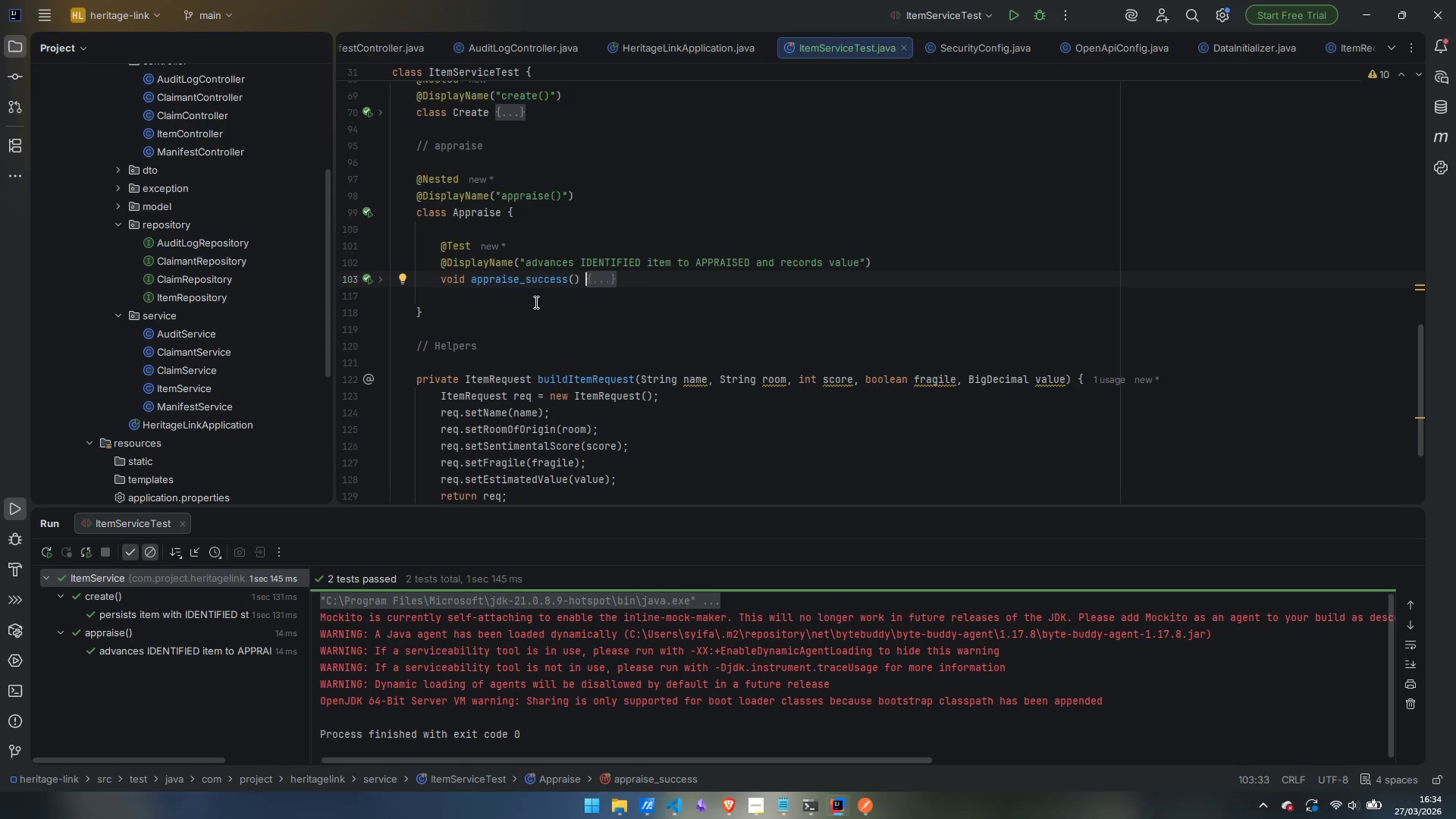 
left_click([686, 278])
 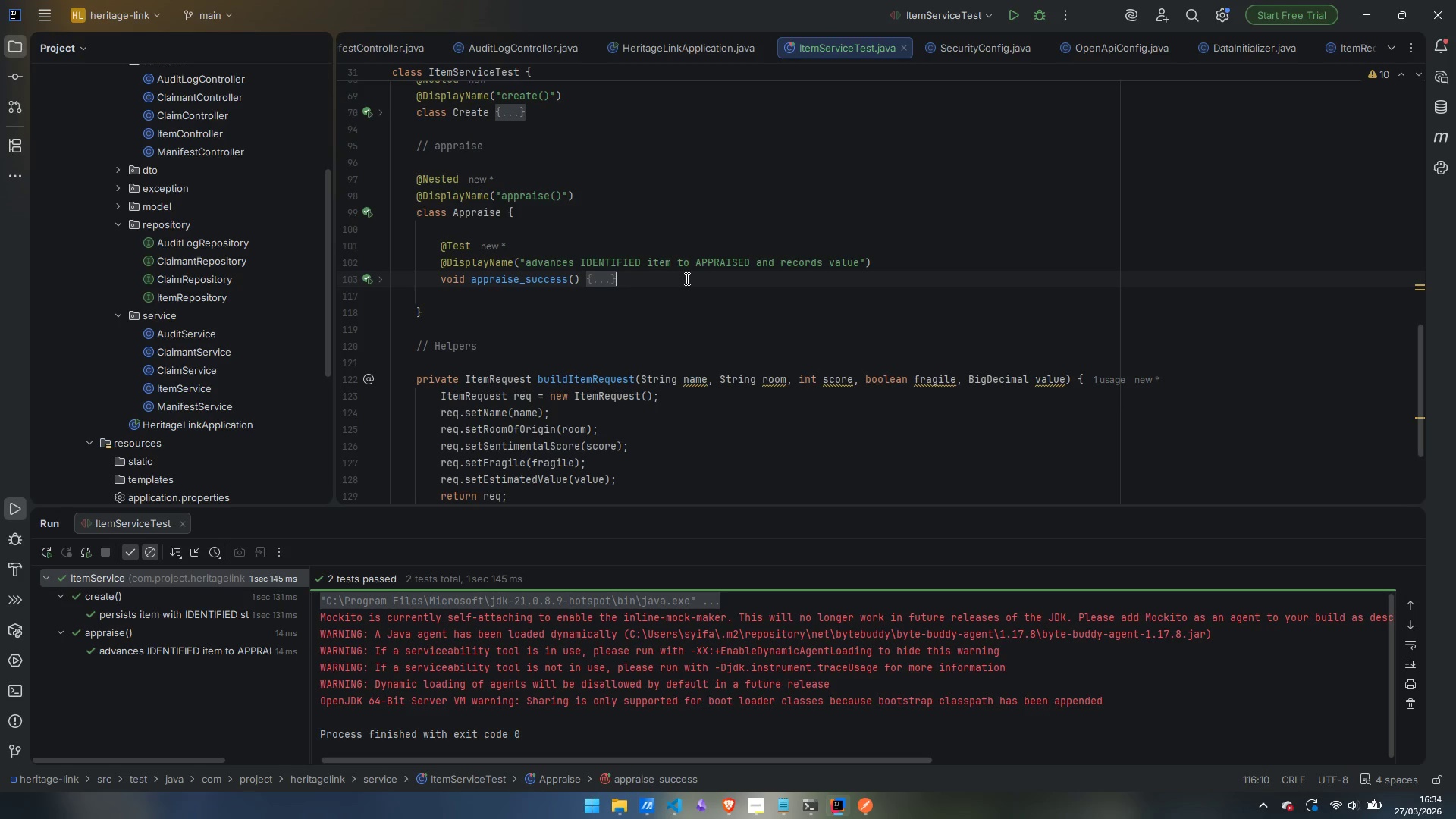 
key(Enter)
 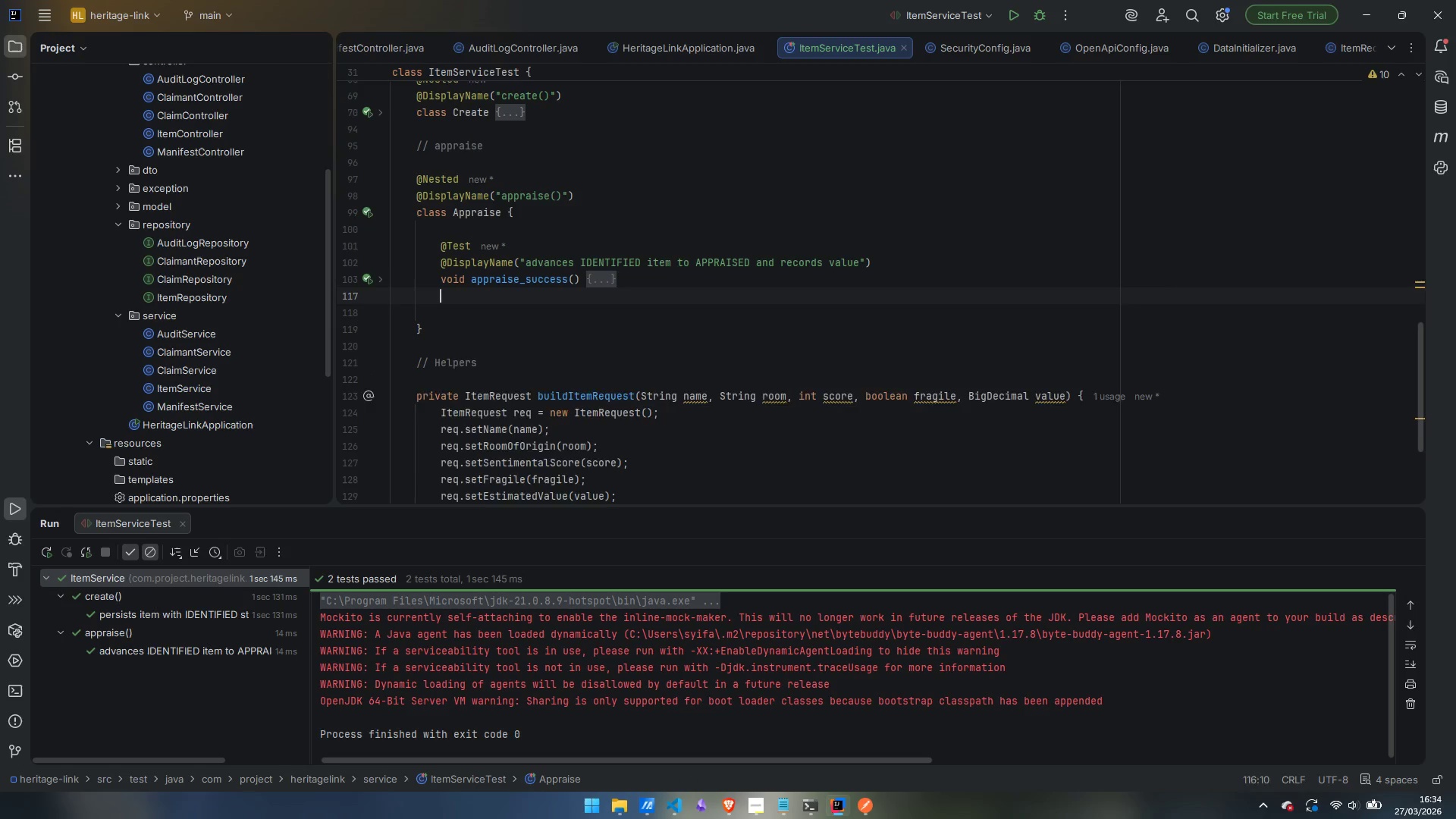 
key(Enter)
 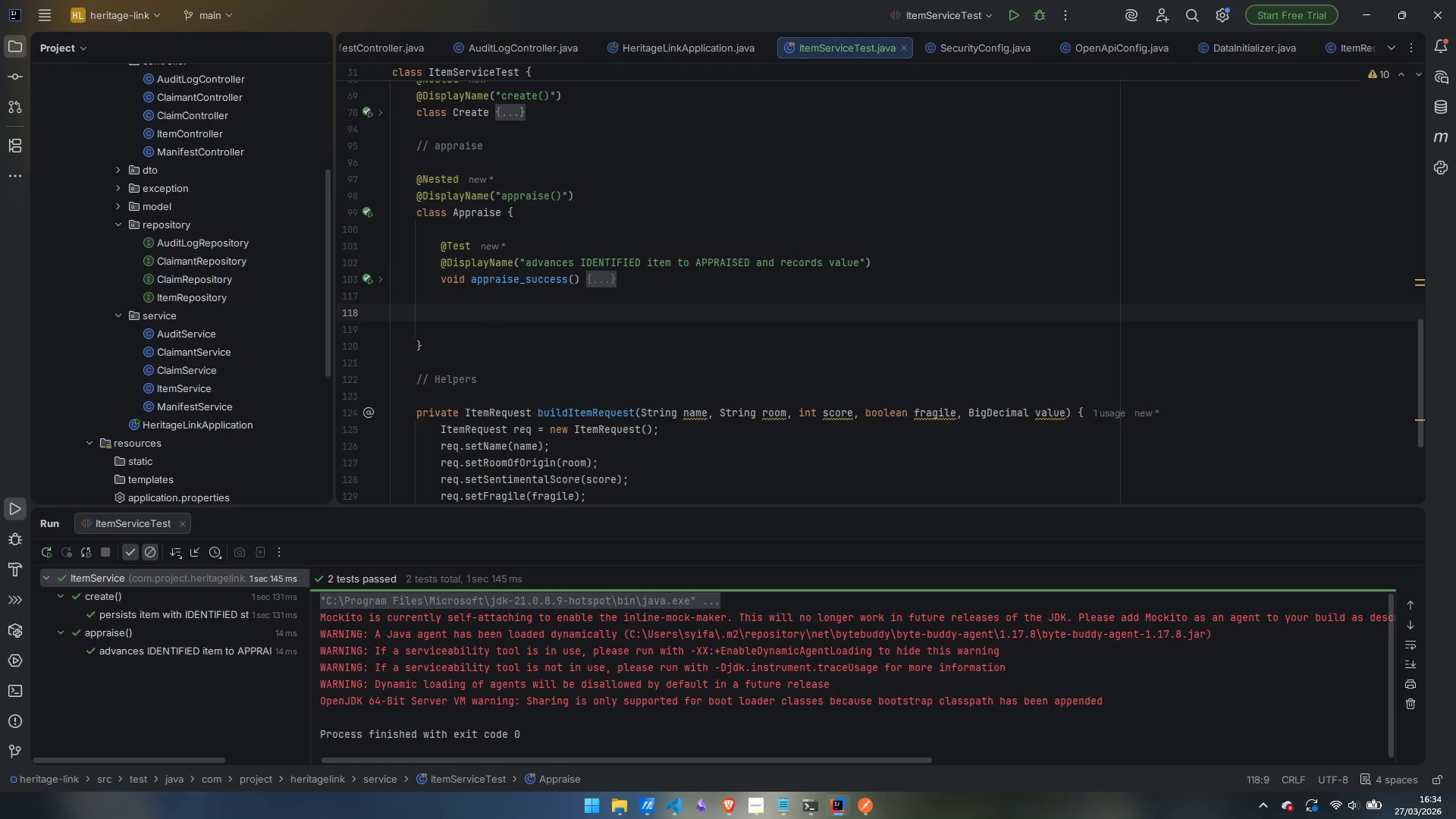 
type(@Test)
 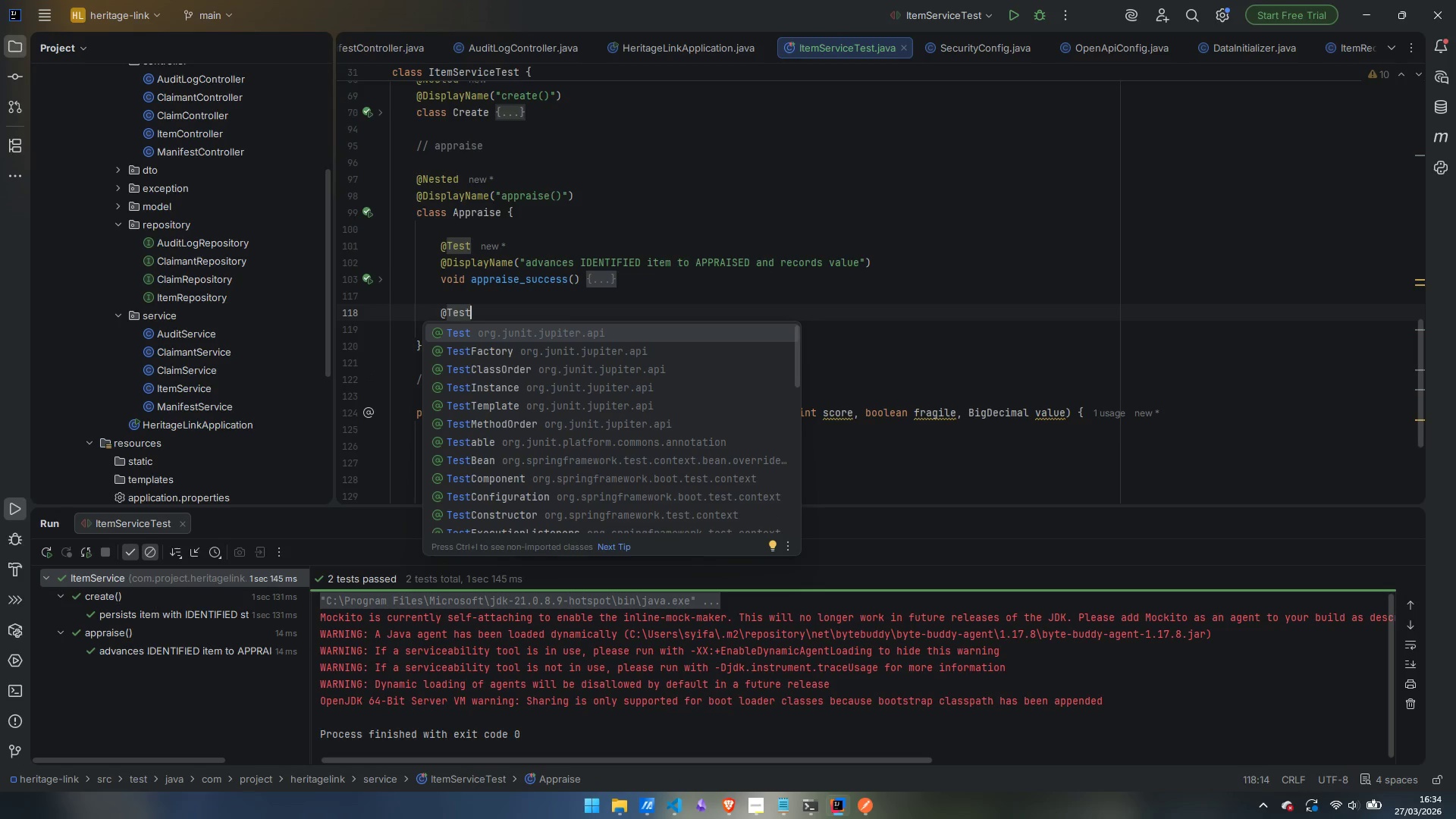 
key(Enter)
 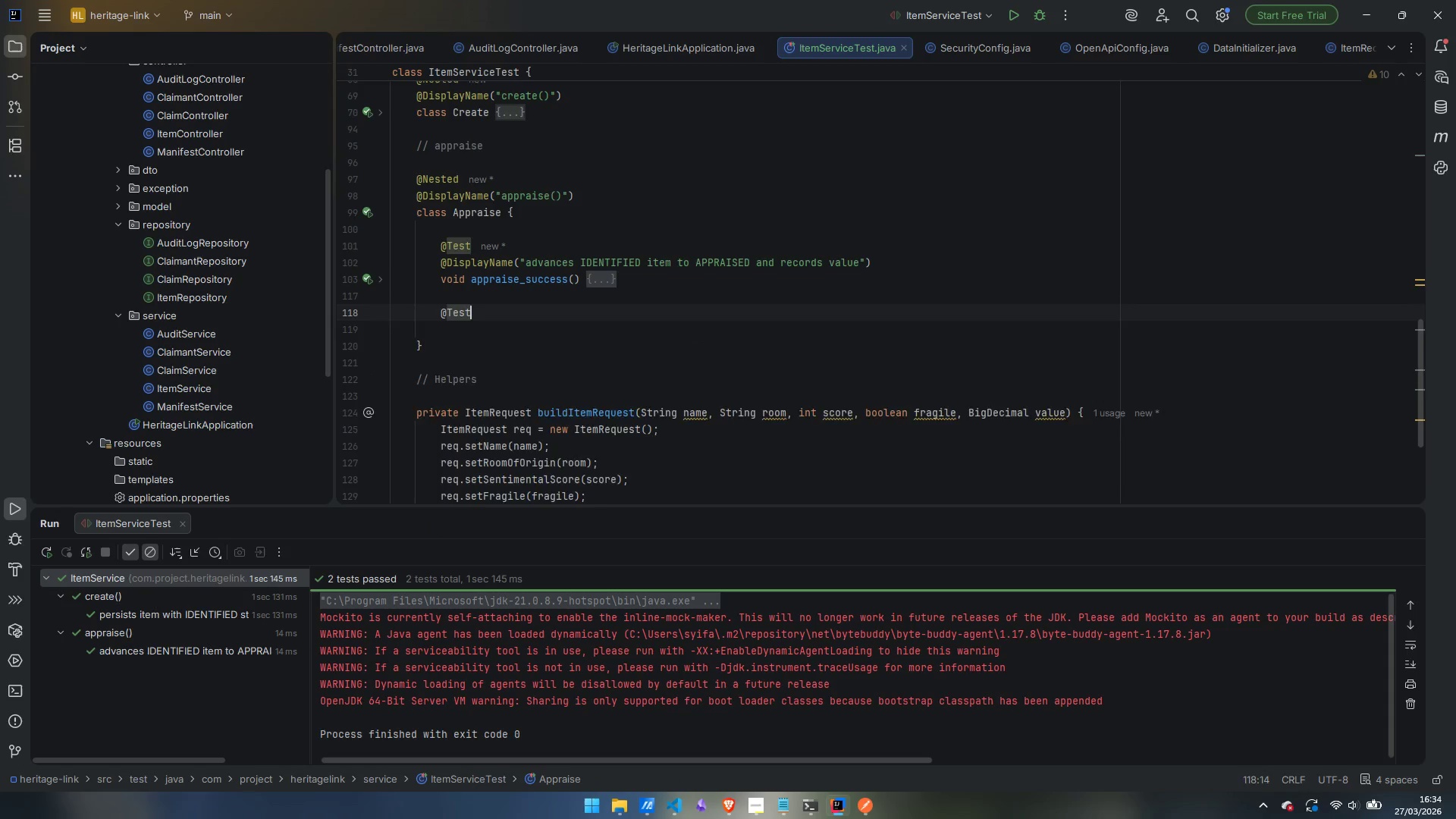 
key(Enter)
 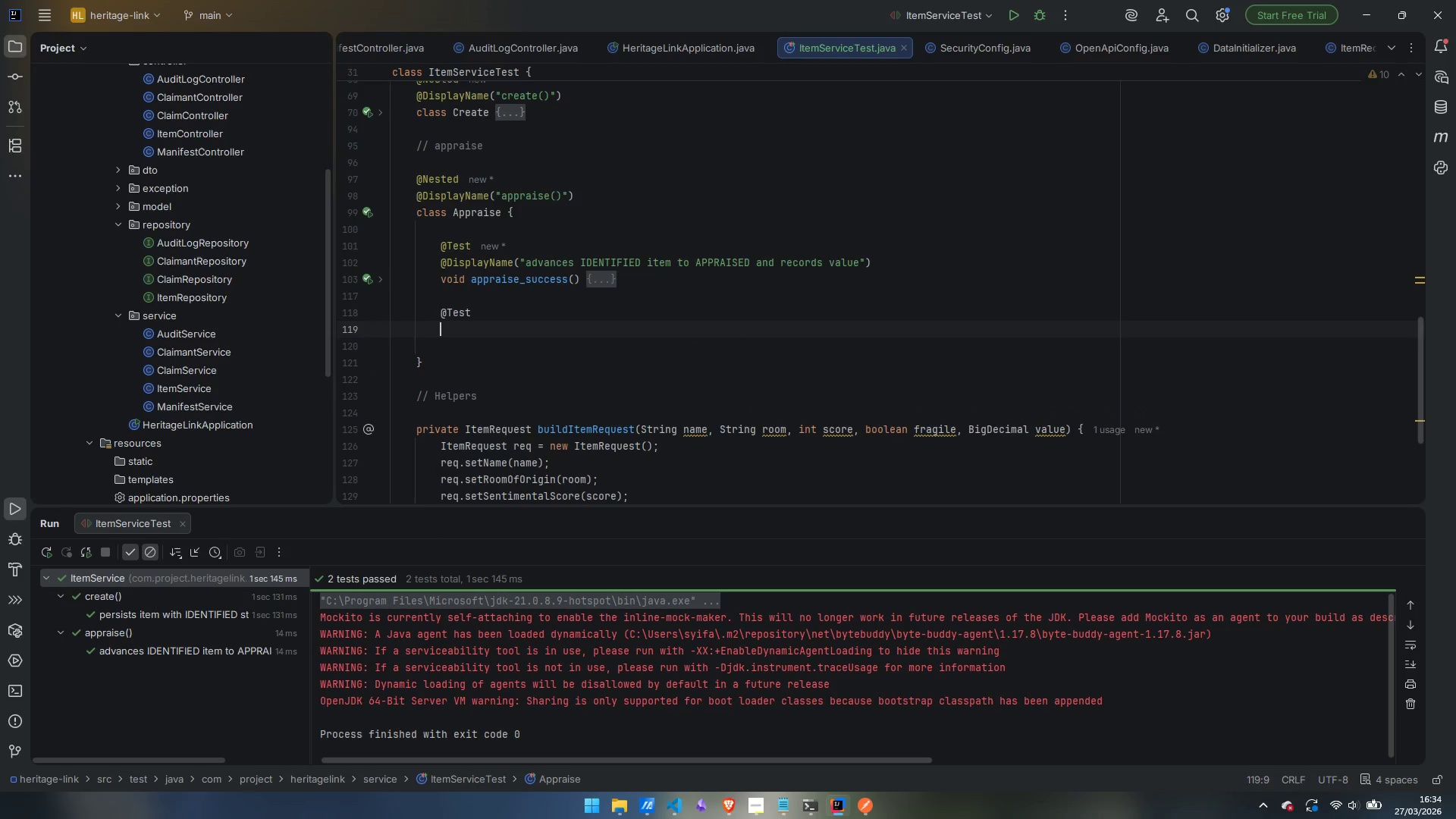 
type(@D)
 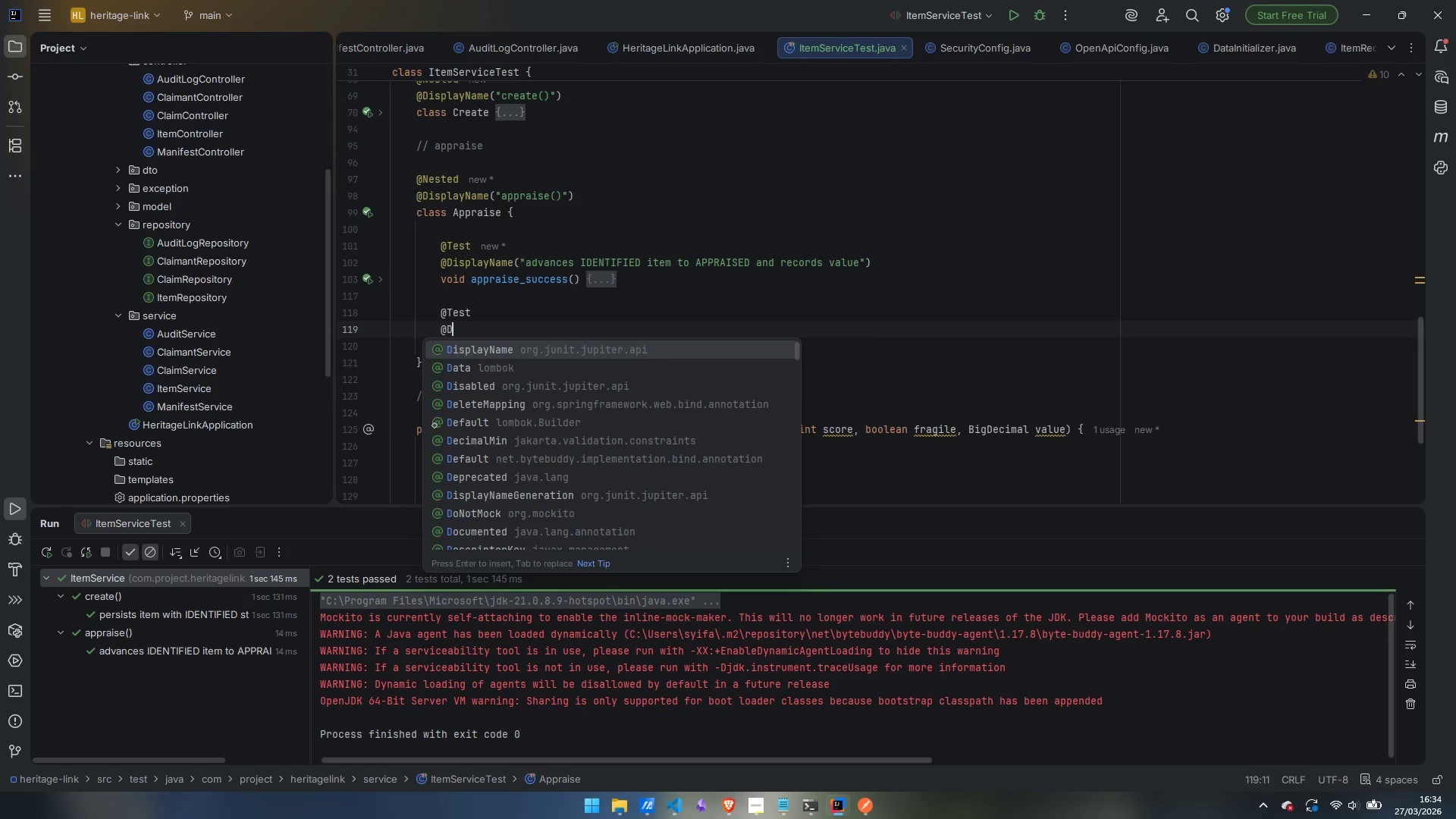 
key(Enter)
 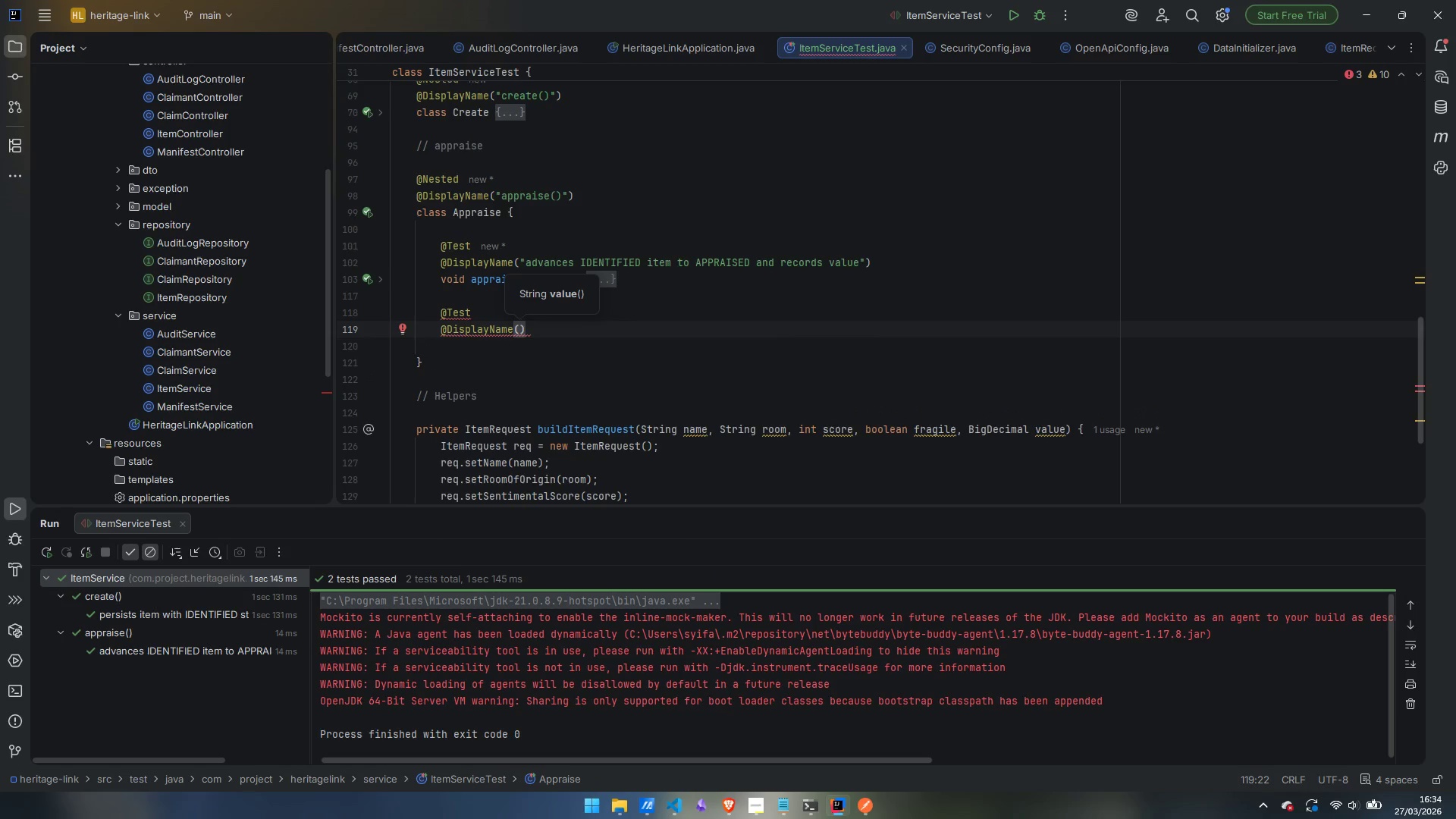 
type(:th)
key(Backspace)
key(Backspace)
key(Backspace)
type("throws when itemds)
key(Backspace)
key(Backspace)
type(s is not in IDENTIGFI)
key(Backspace)
key(Backspace)
type(IED status)
 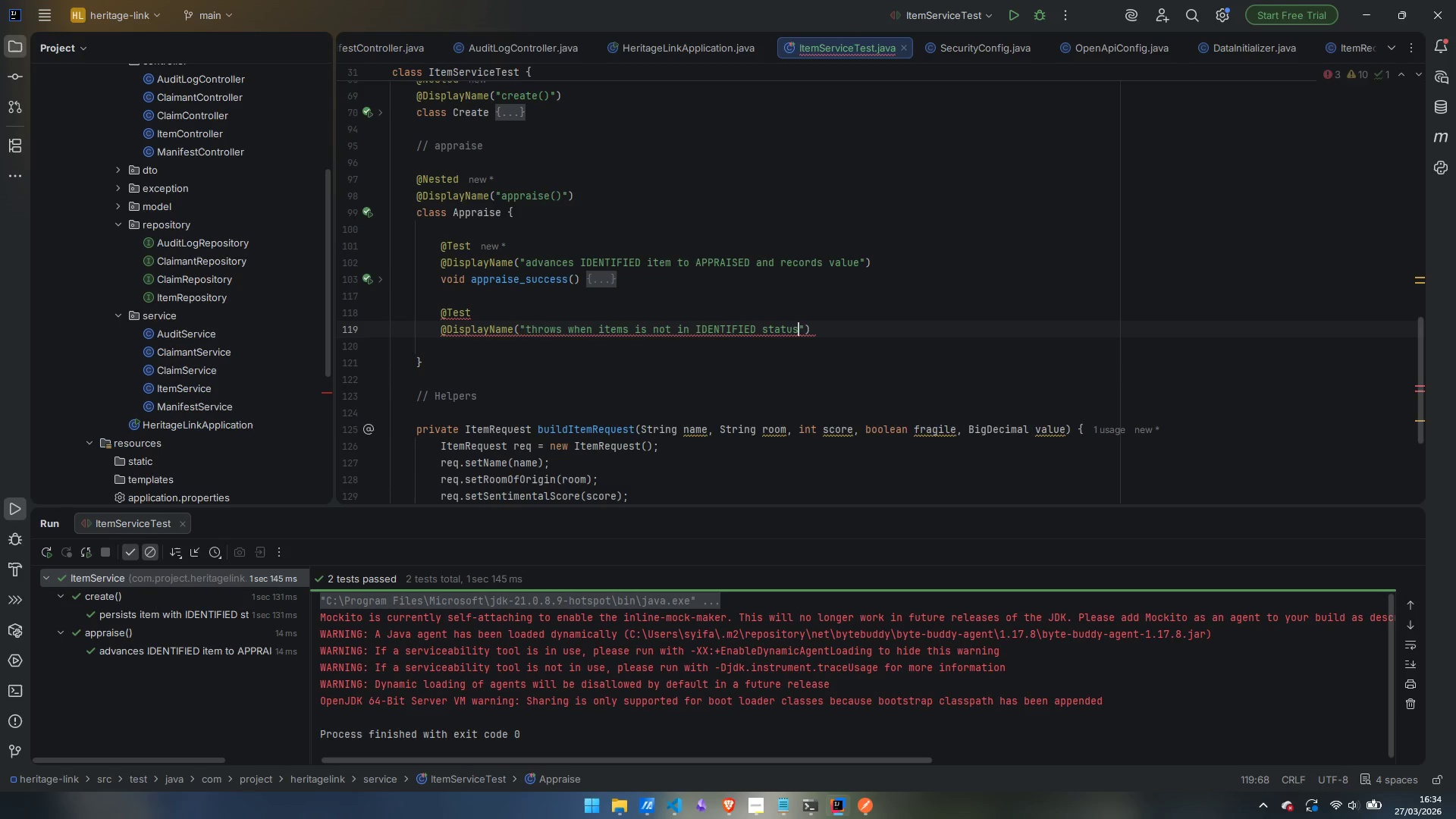 
key(ArrowRight)
 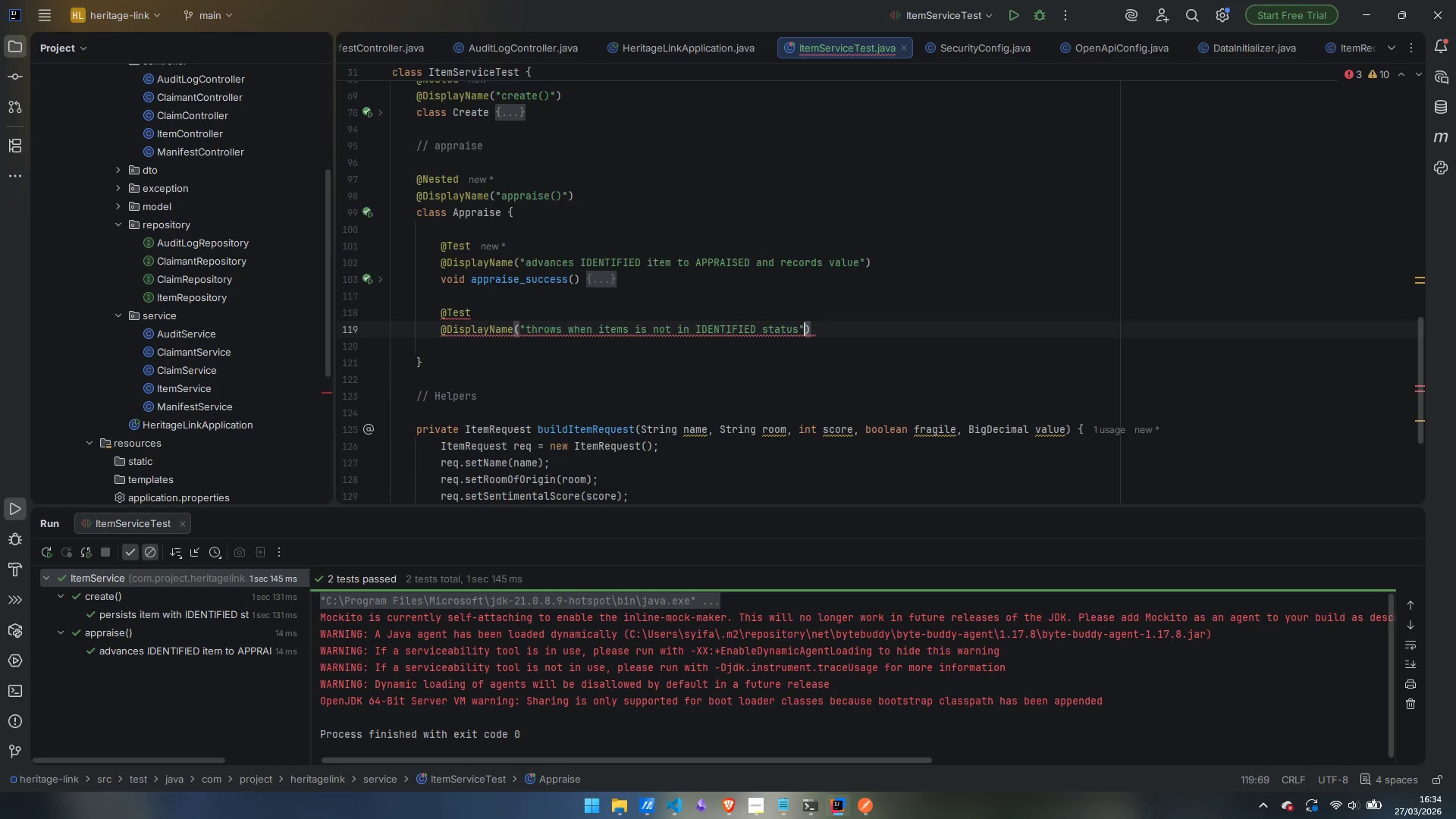 
key(ArrowRight)
 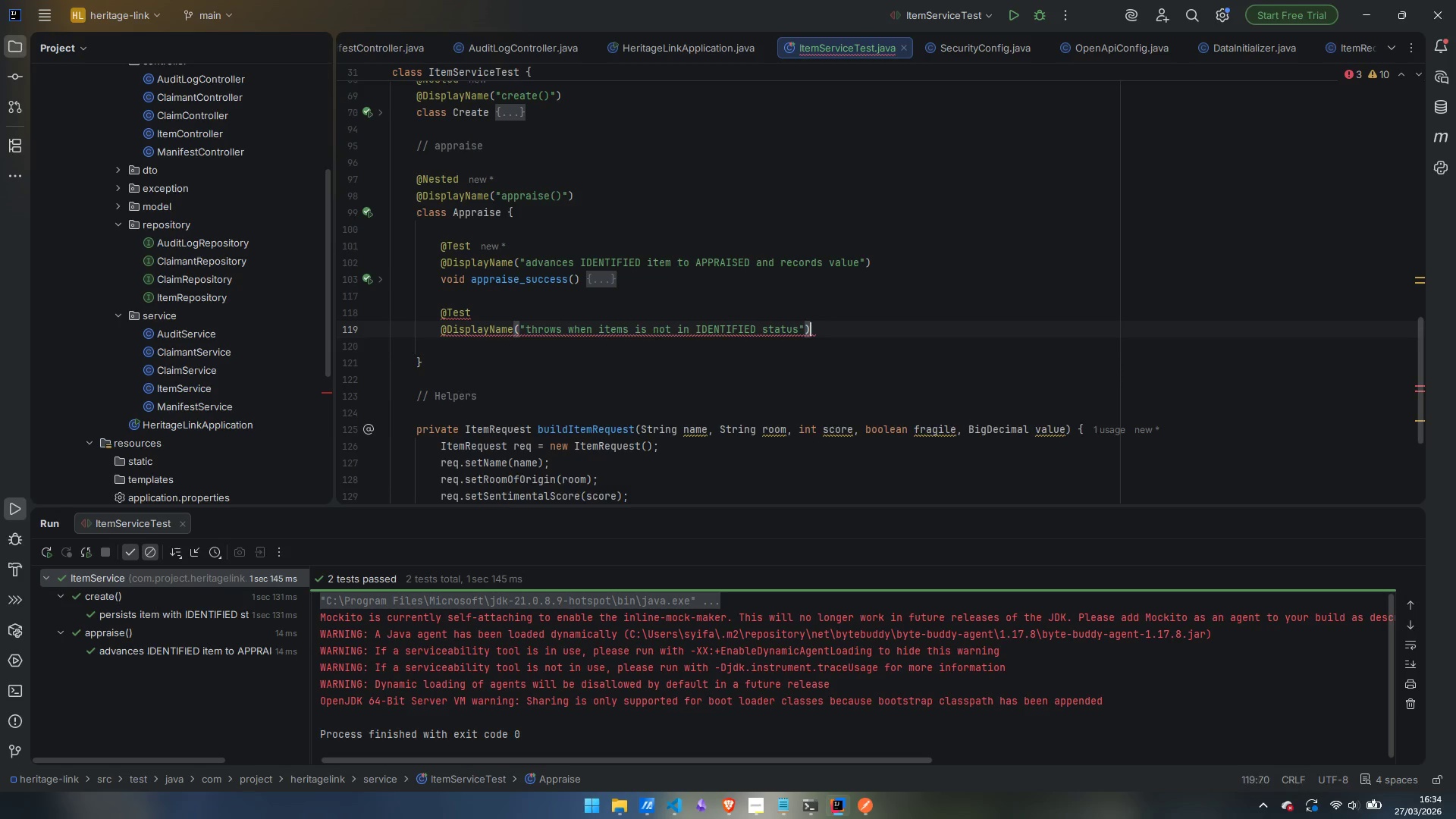 
key(Enter)
 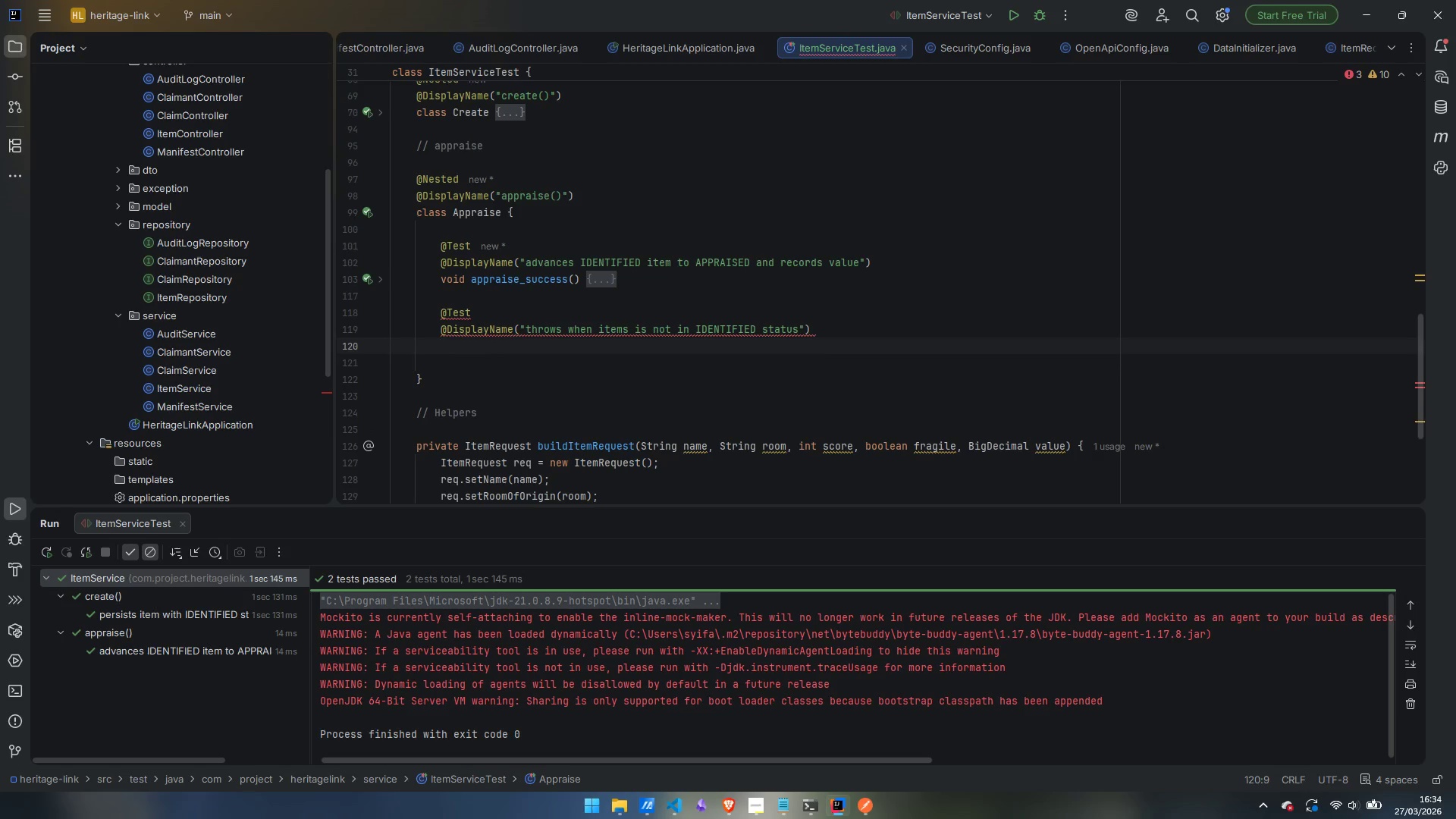 
type(void appraise_s)
key(Backspace)
type(wriong)
key(Backspace)
key(Backspace)
key(Backspace)
key(Backspace)
type(ongStatus()
 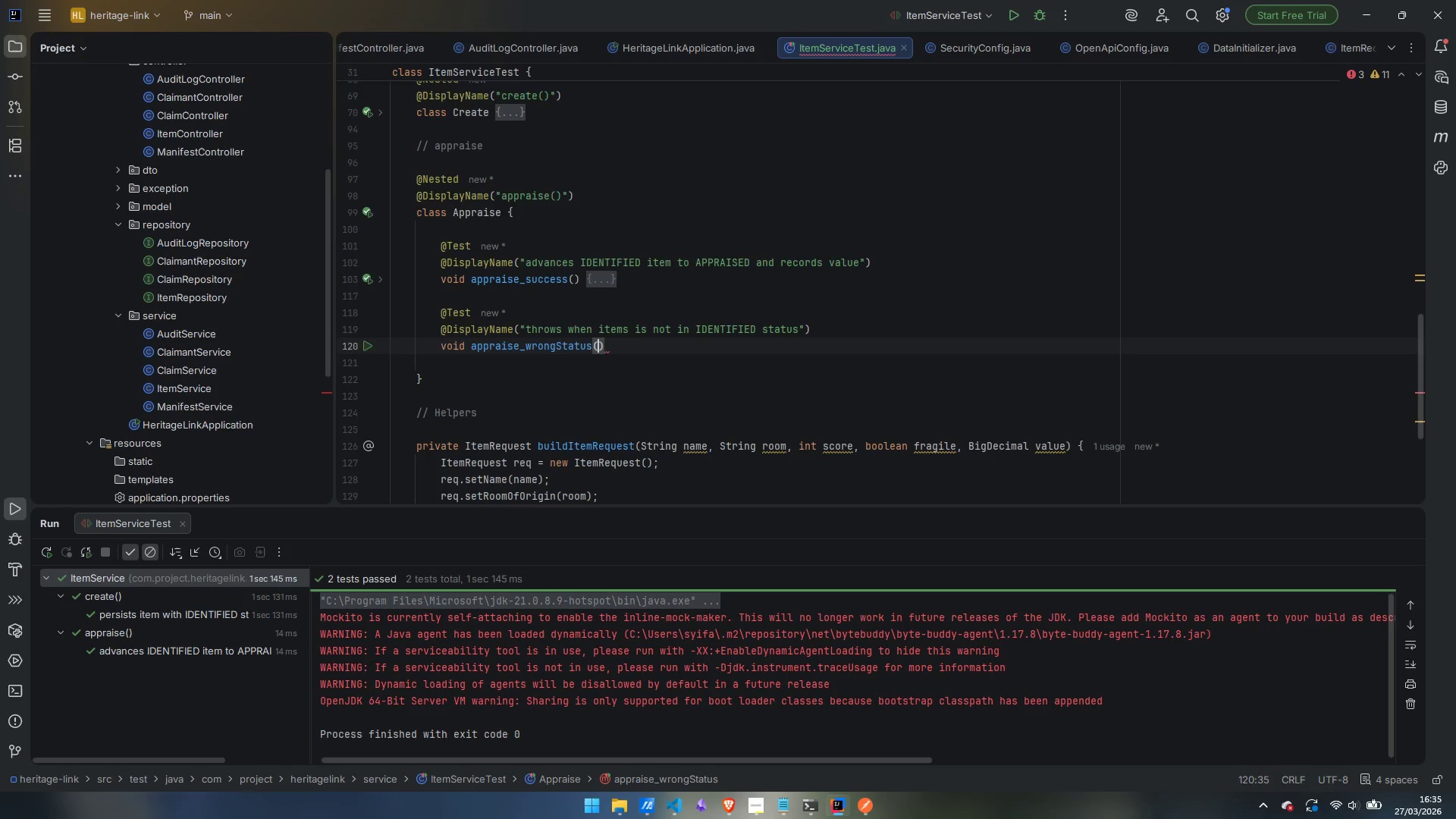 
key(ArrowRight)
 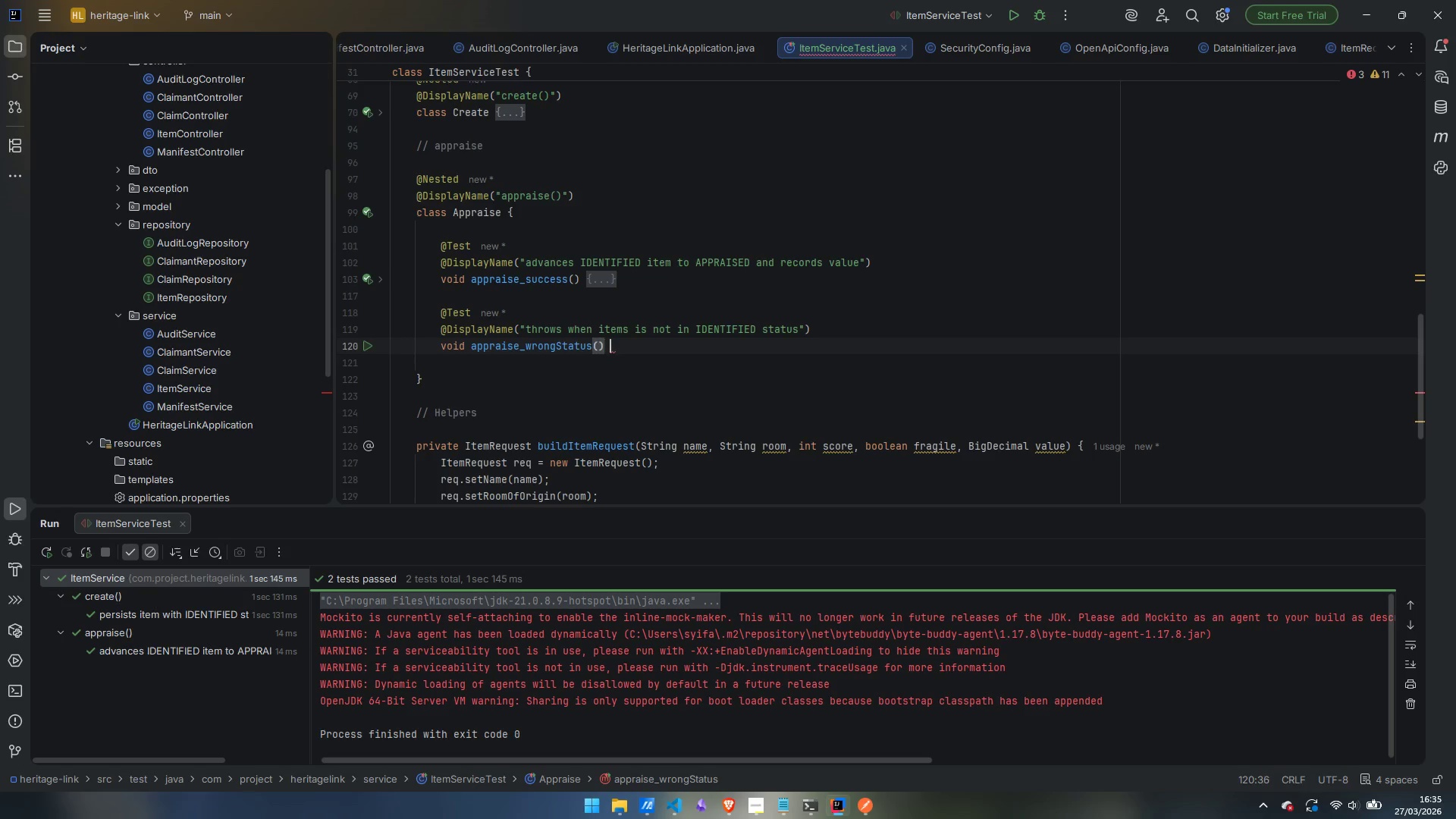 
key(Space)
 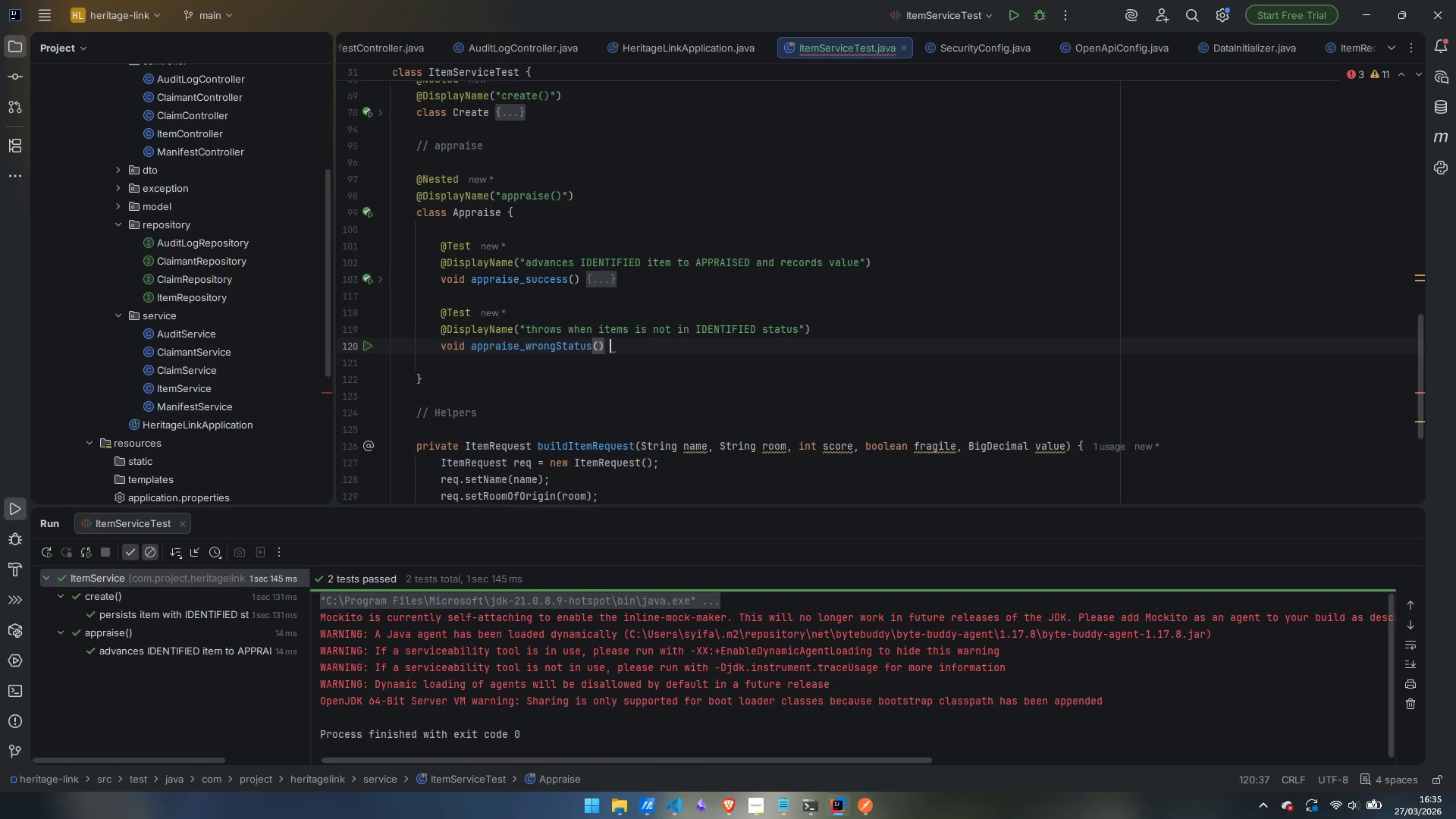 
key(Shift+BracketLeft)
 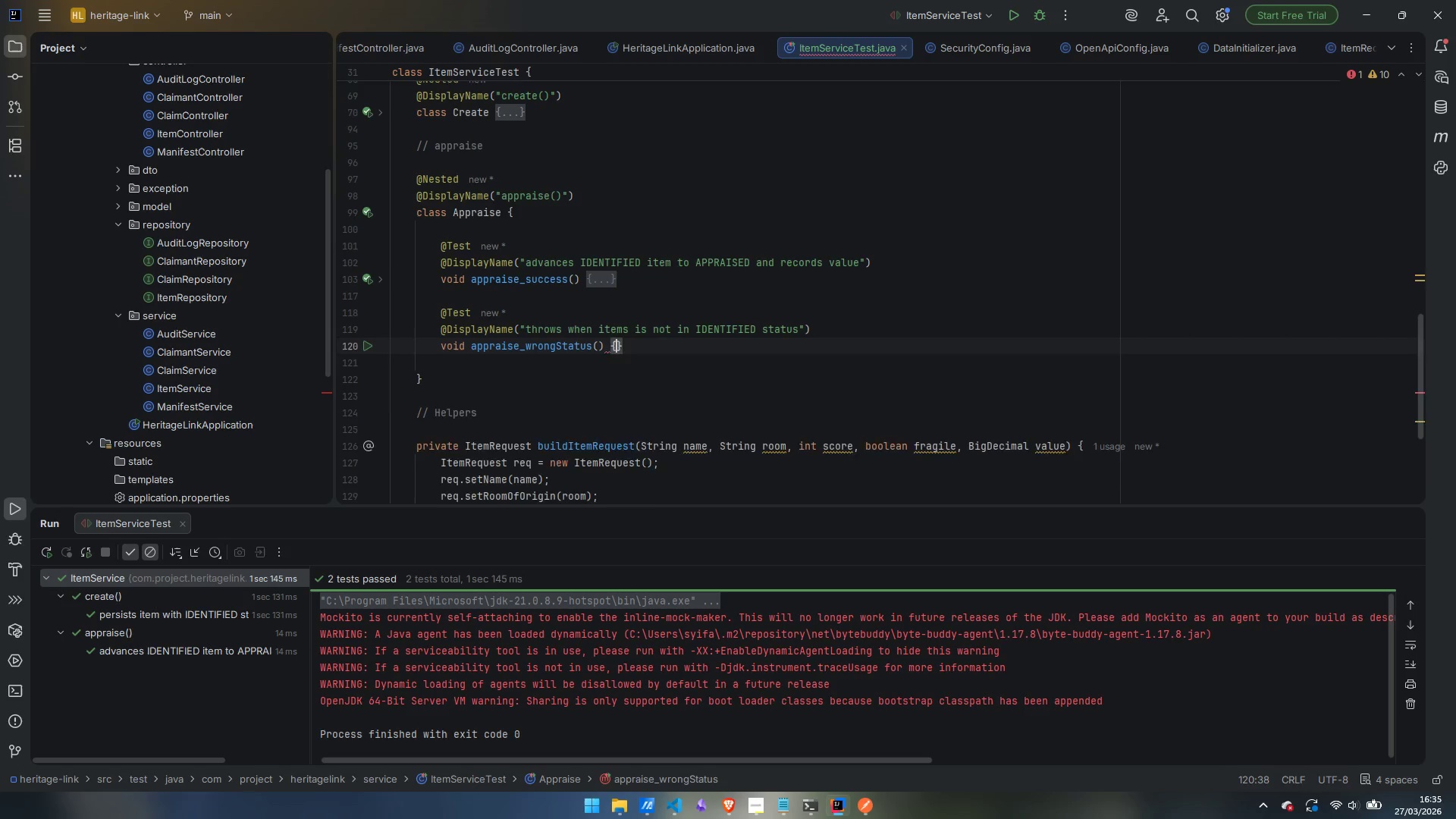 
key(Enter)
 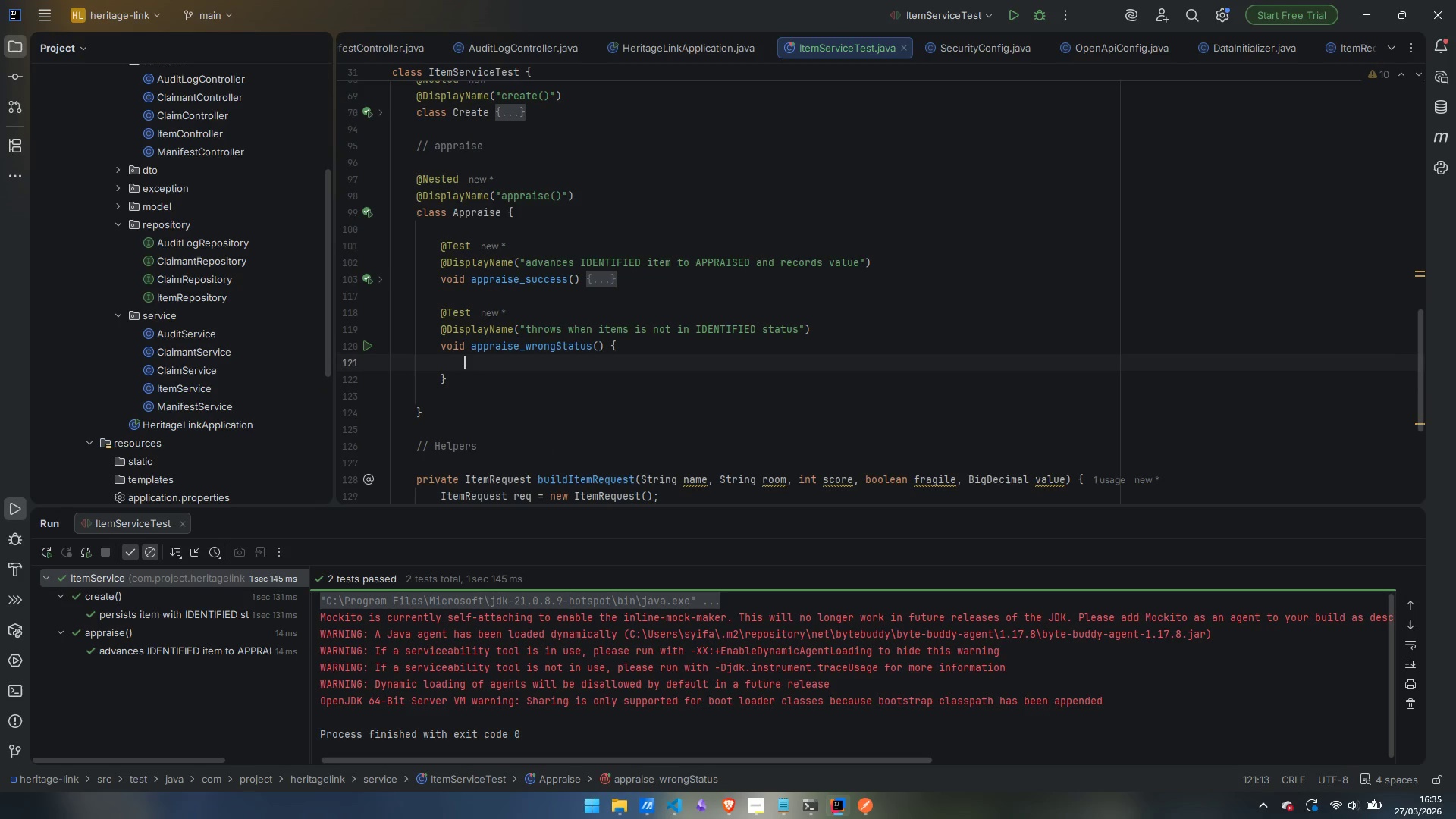 
type(when)
 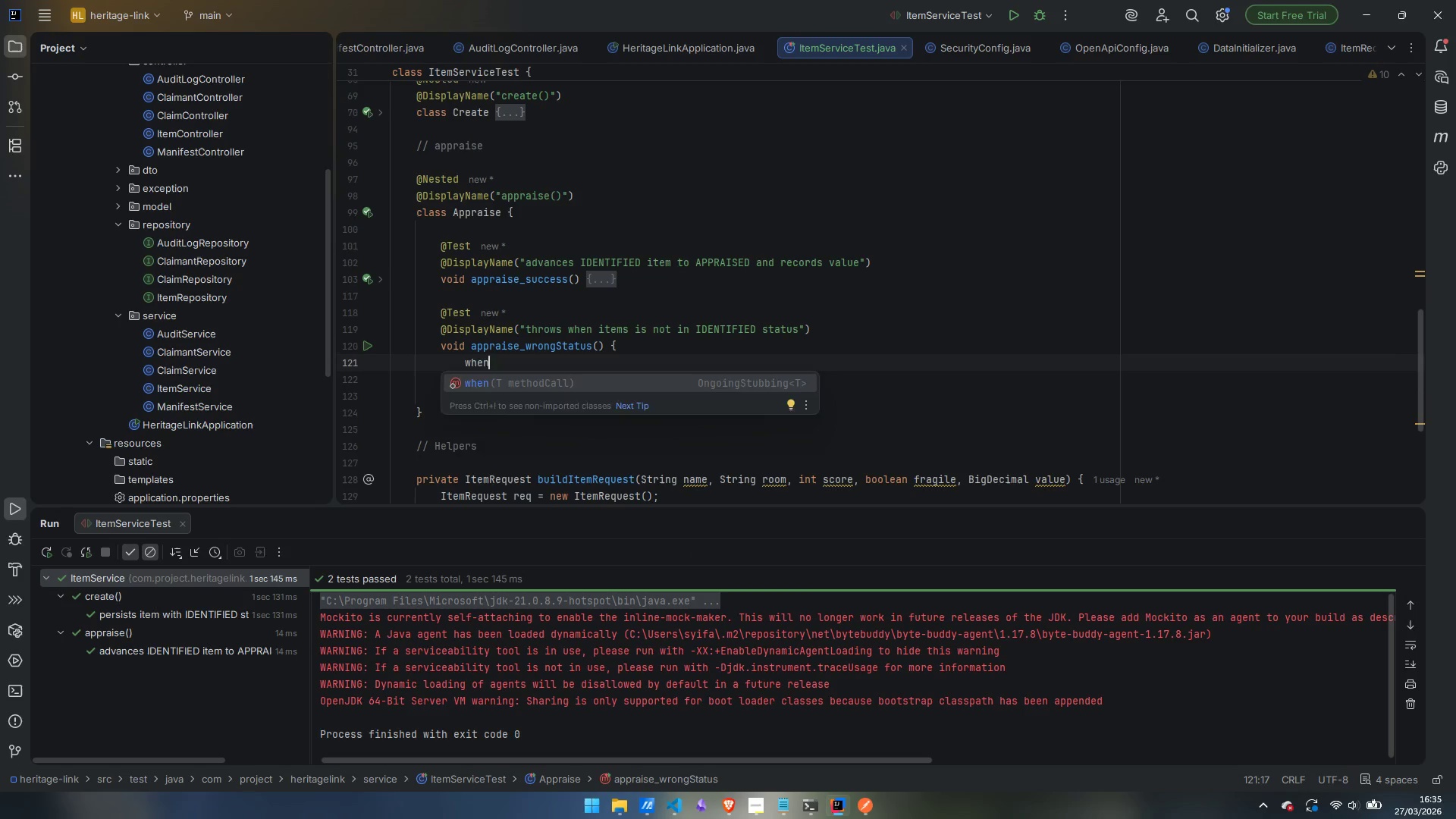 
key(Enter)
 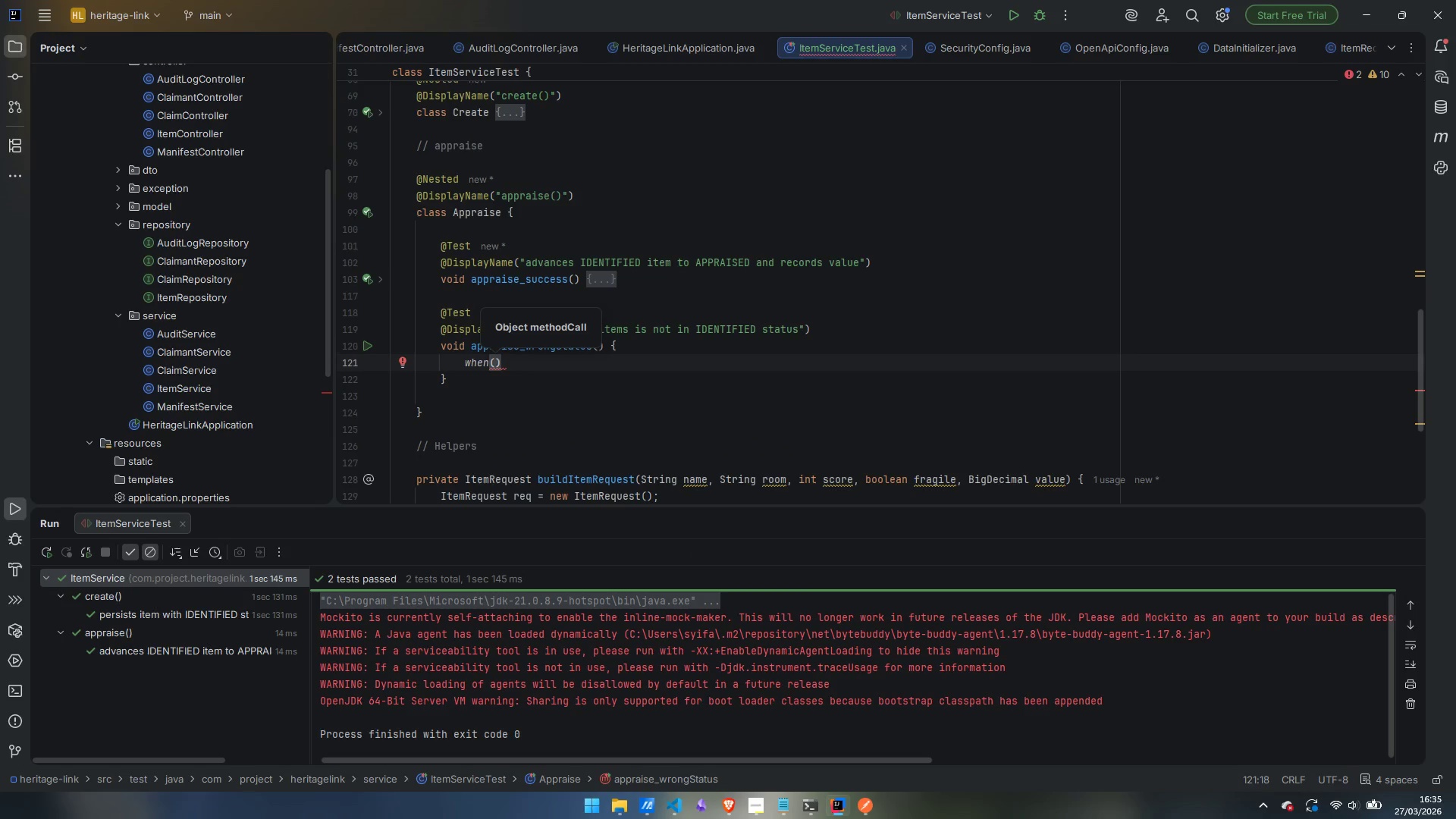 
type(itemRe)
 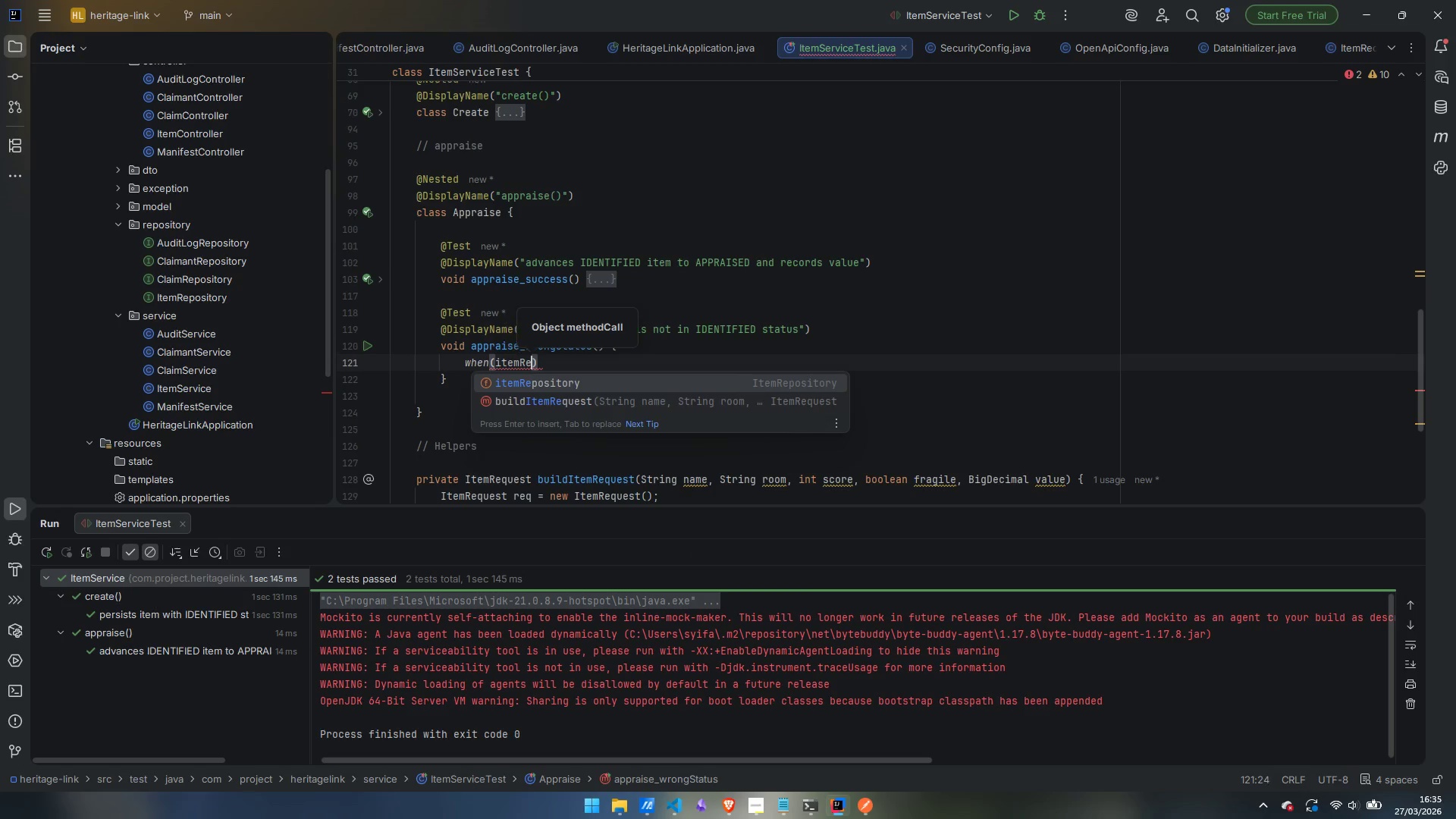 
key(Enter)
 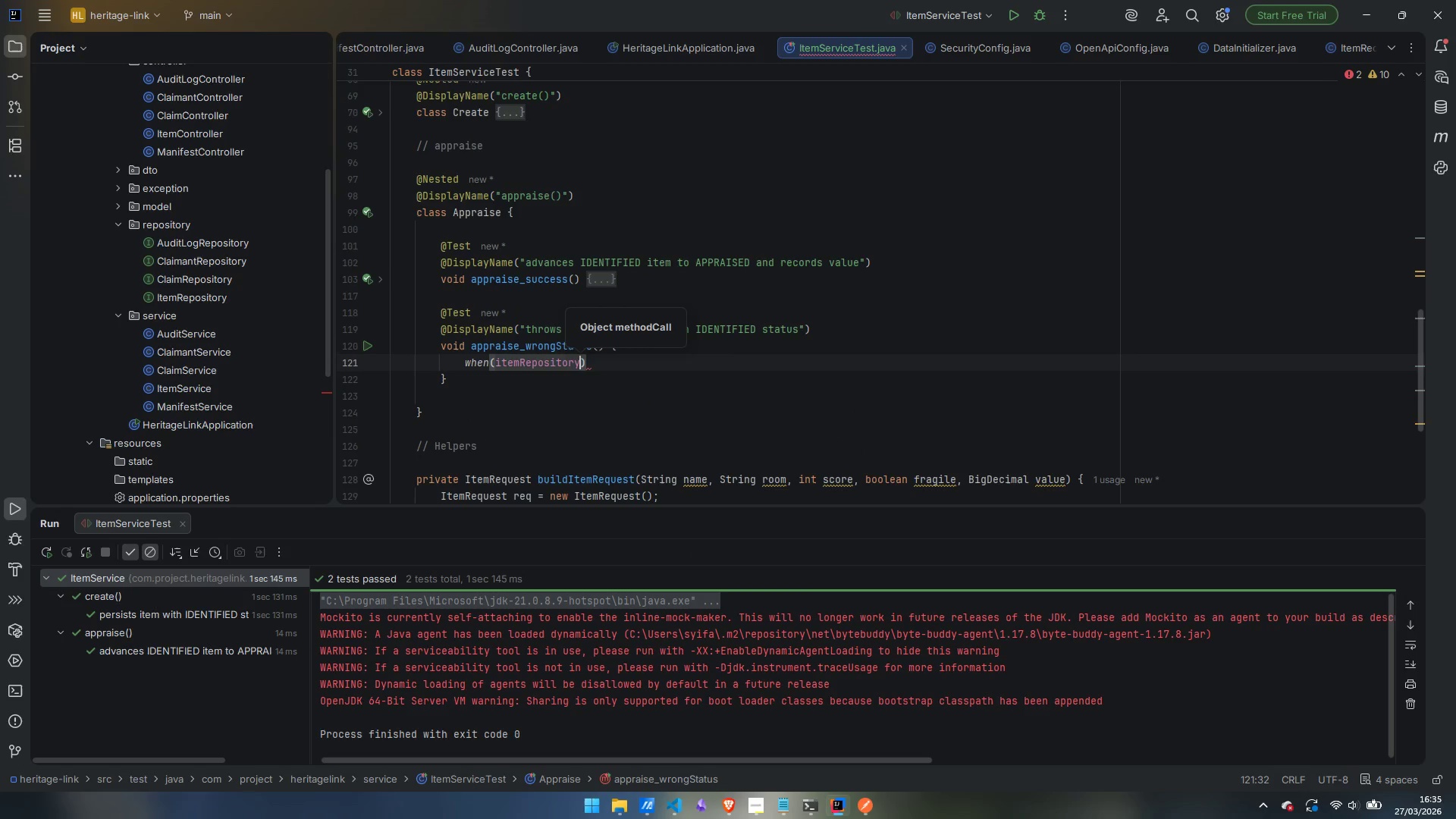 
type(.fin)
 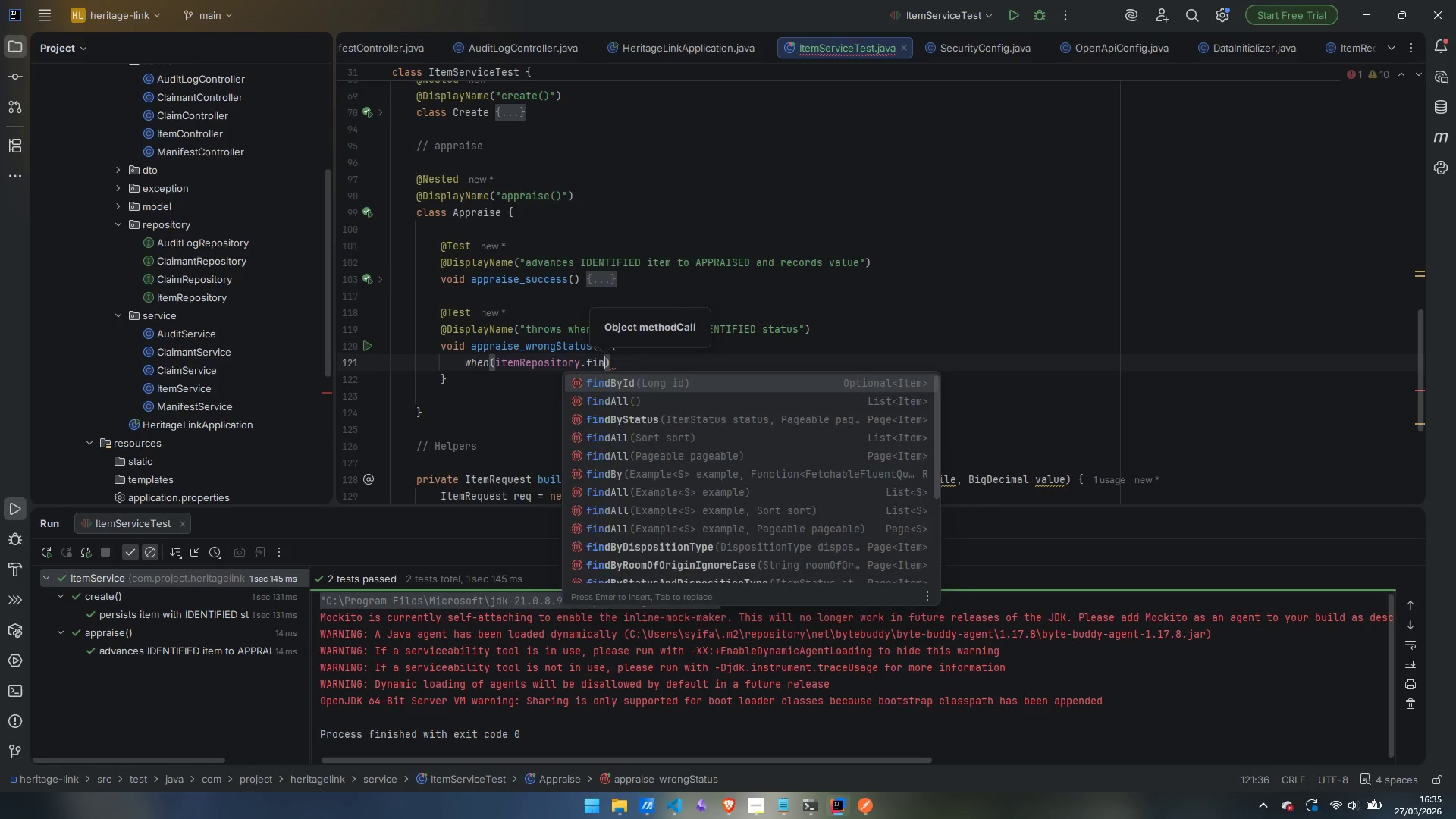 
key(Enter)
 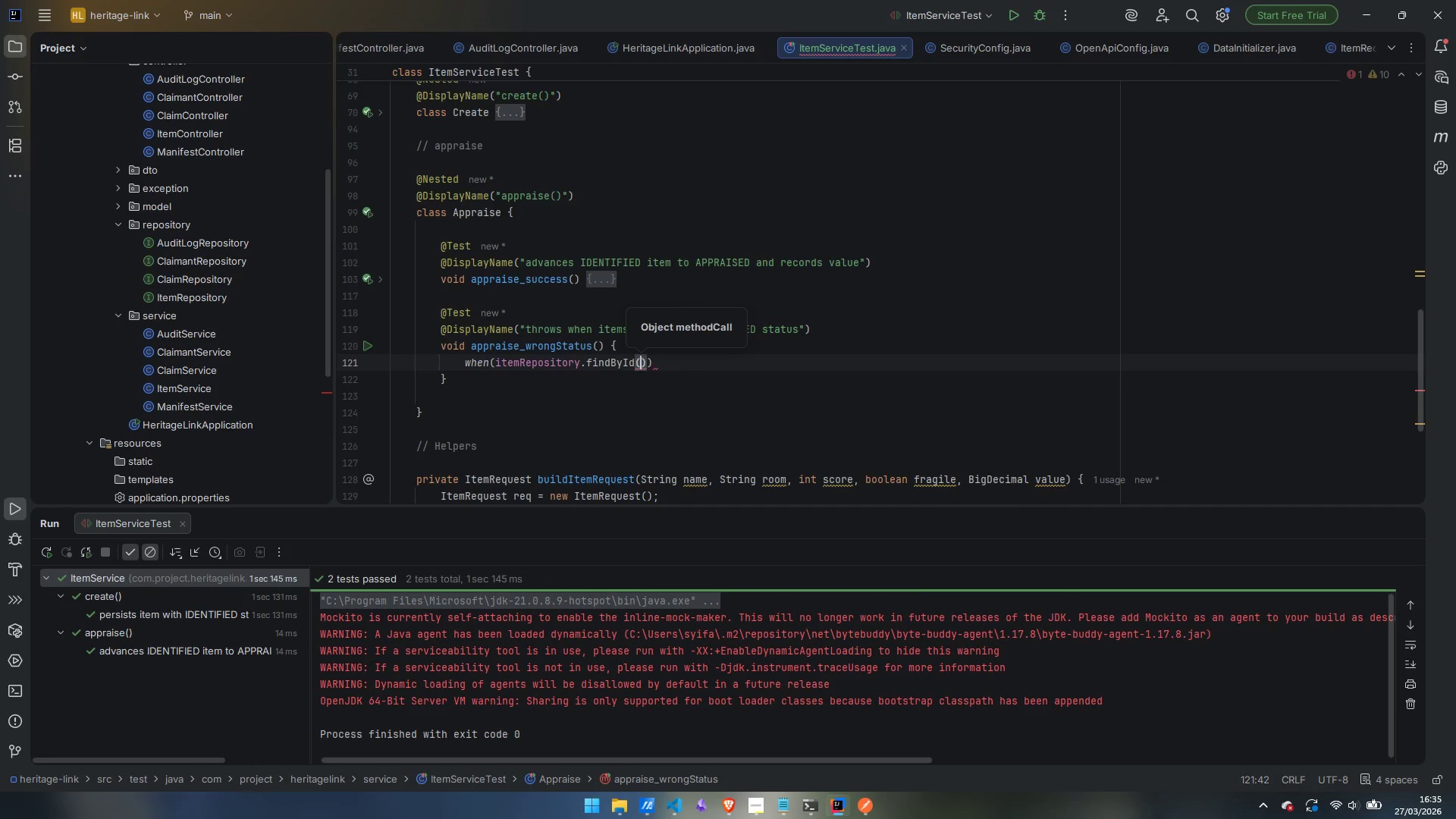 
key(2)
 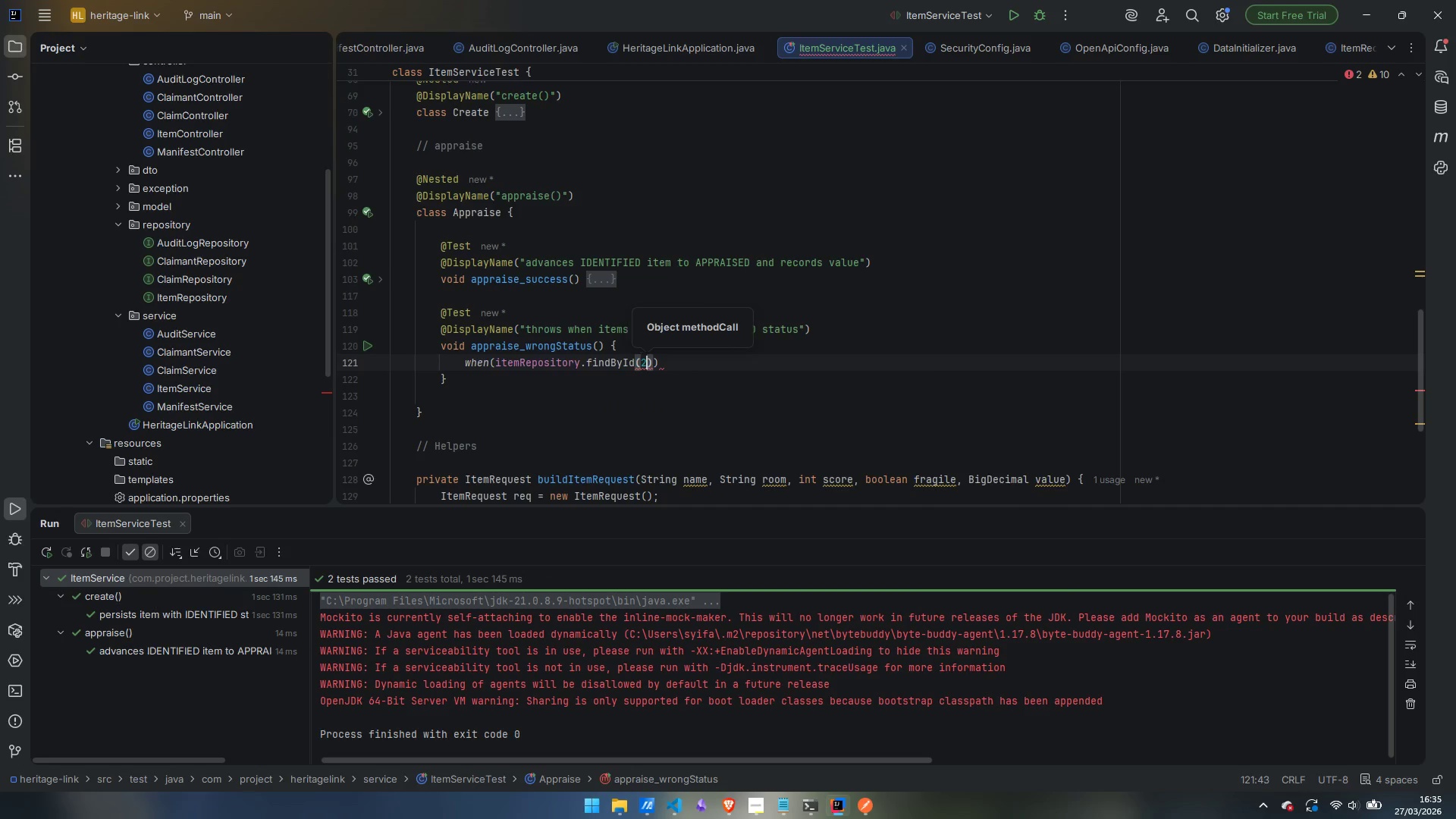 
key(Shift+Semicolon)
 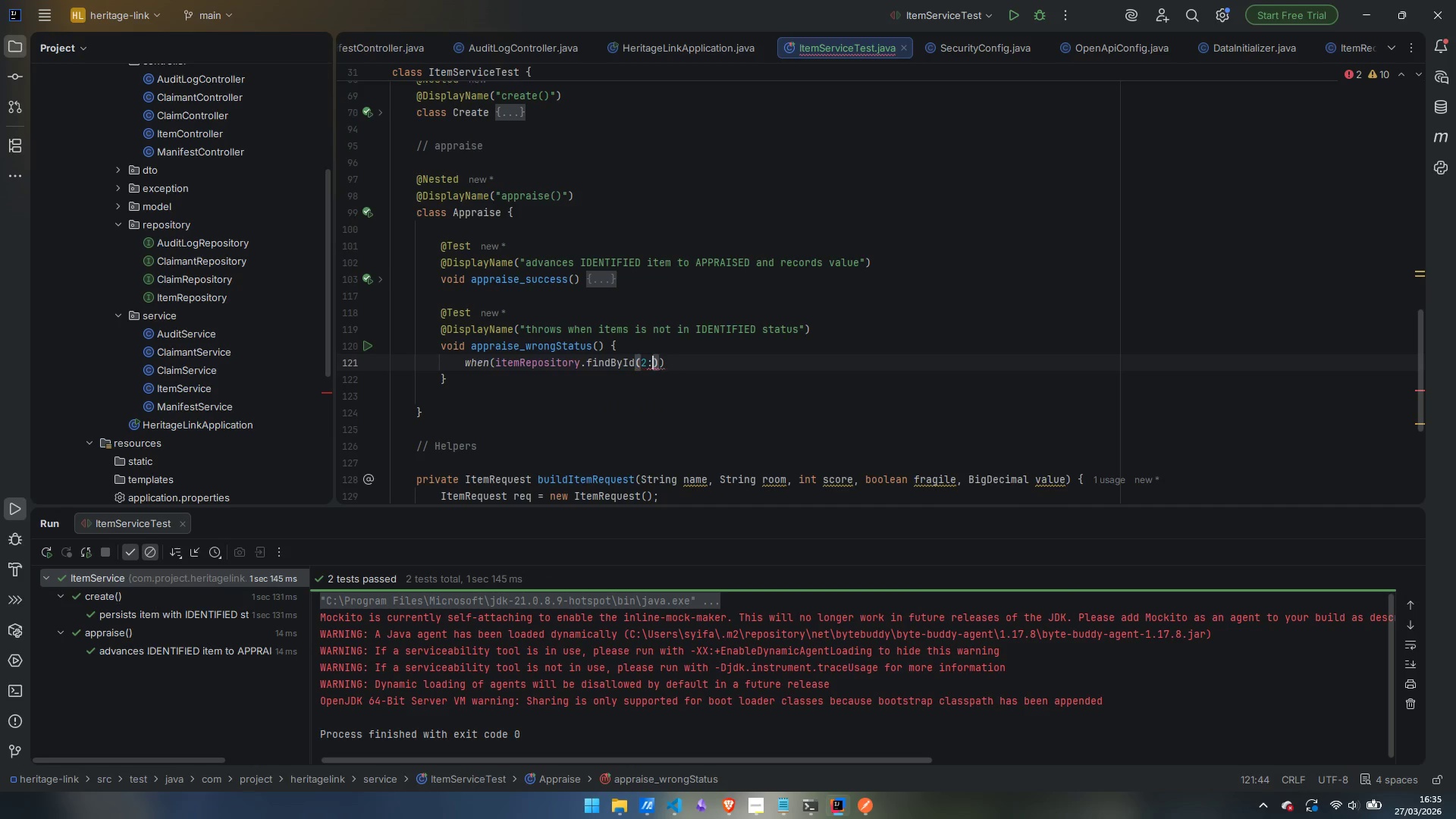 
key(Backspace)
 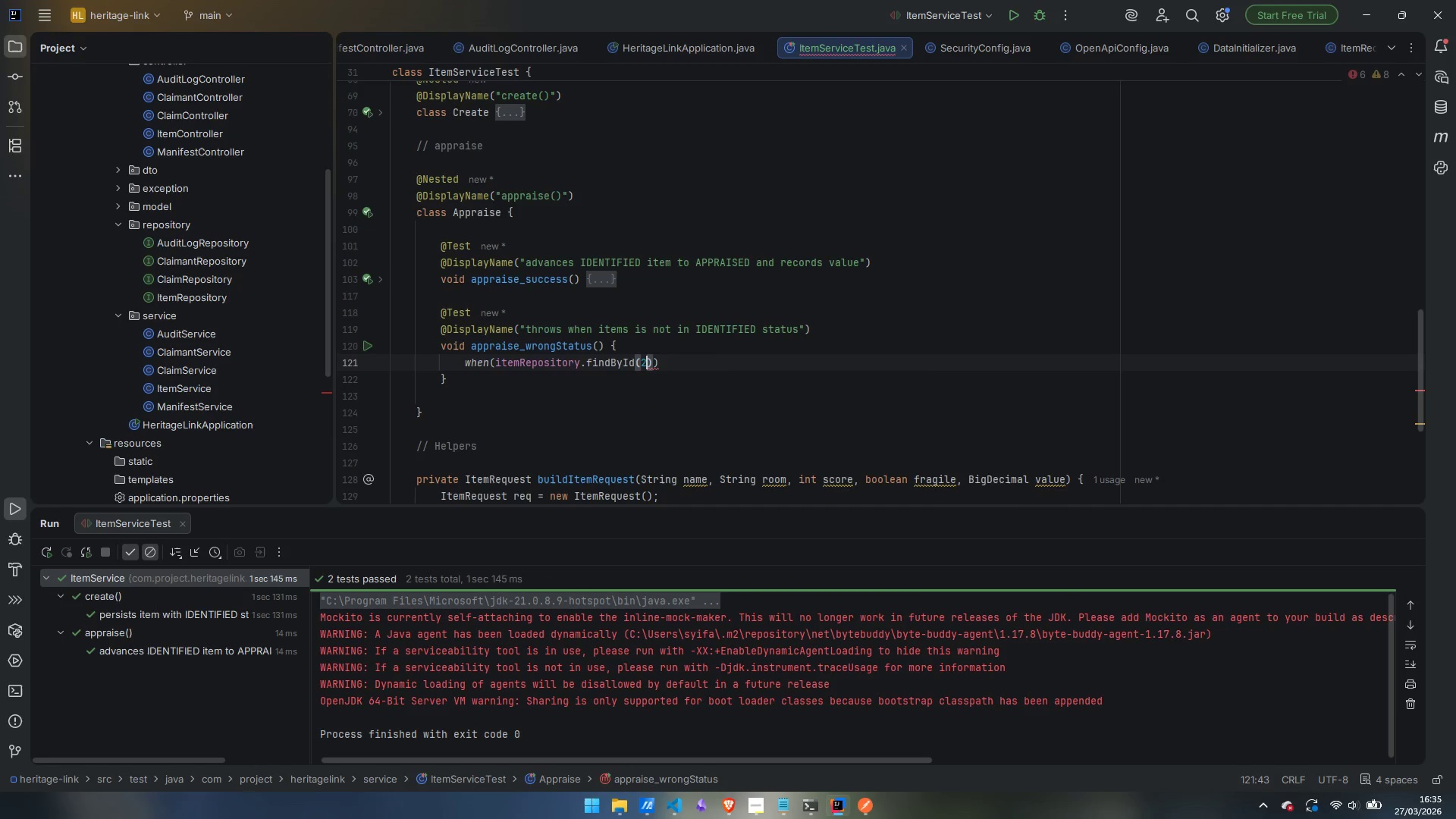 
key(Shift+L)
 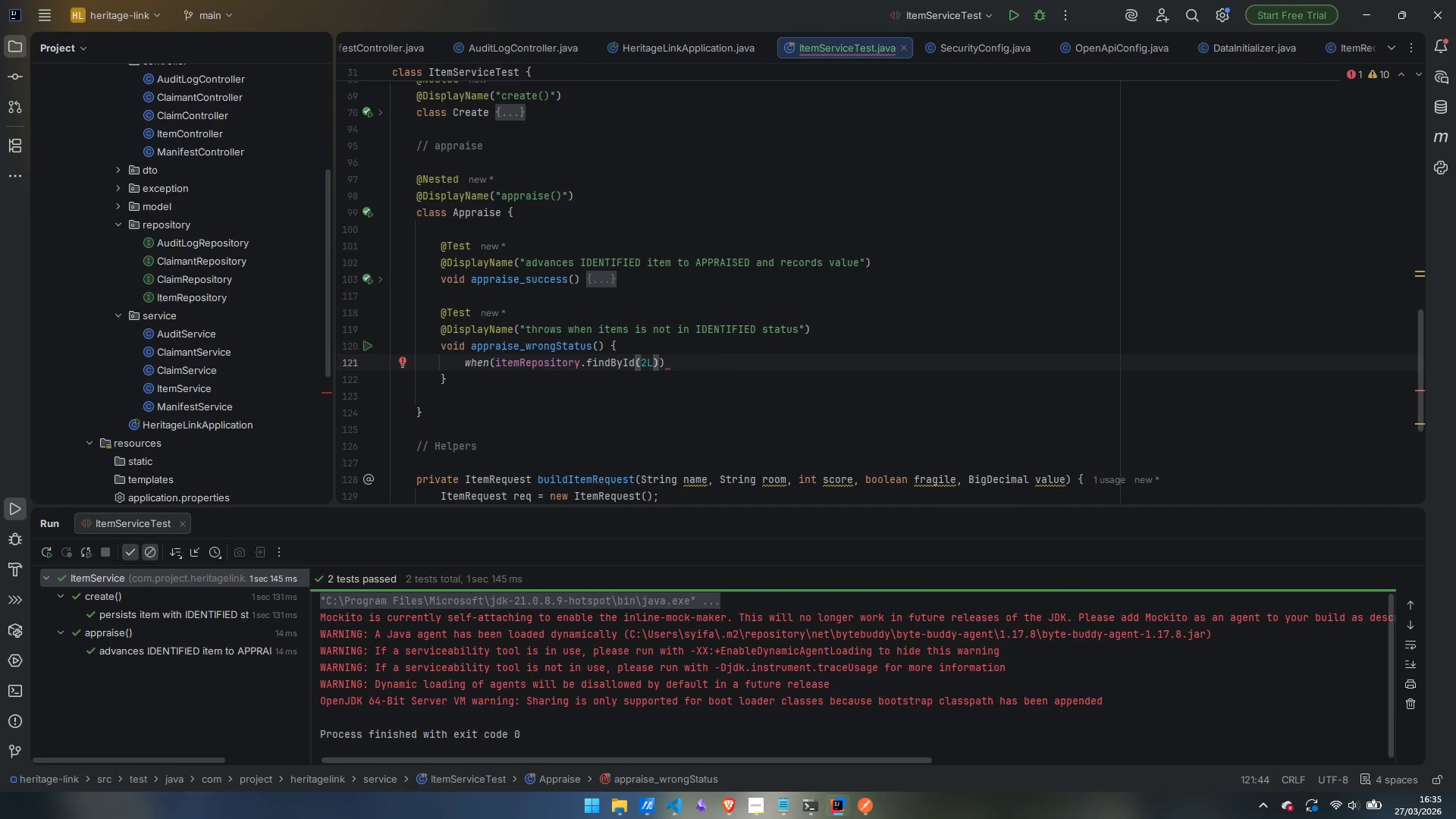 
key(ArrowRight)
 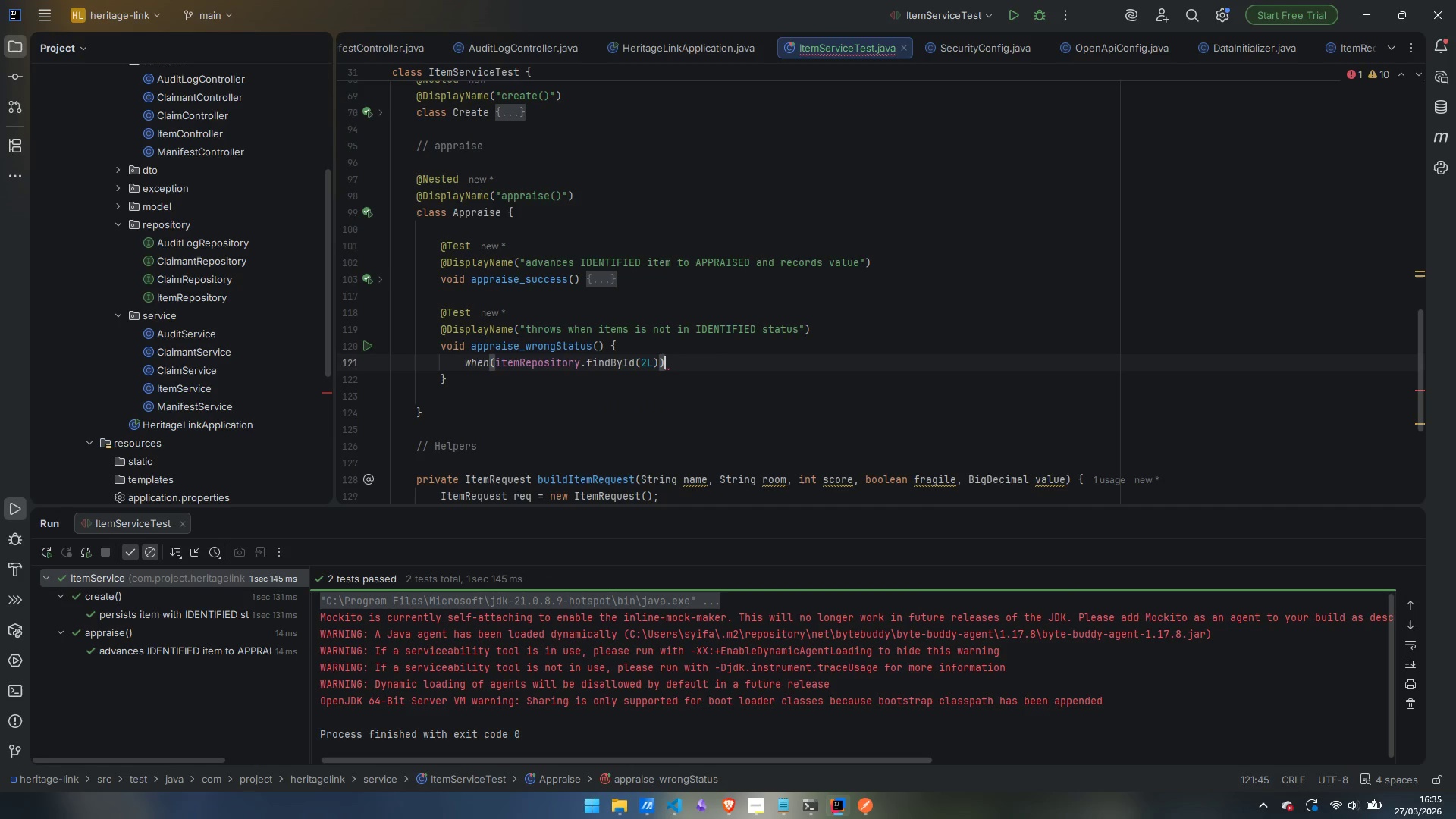 
key(ArrowRight)
 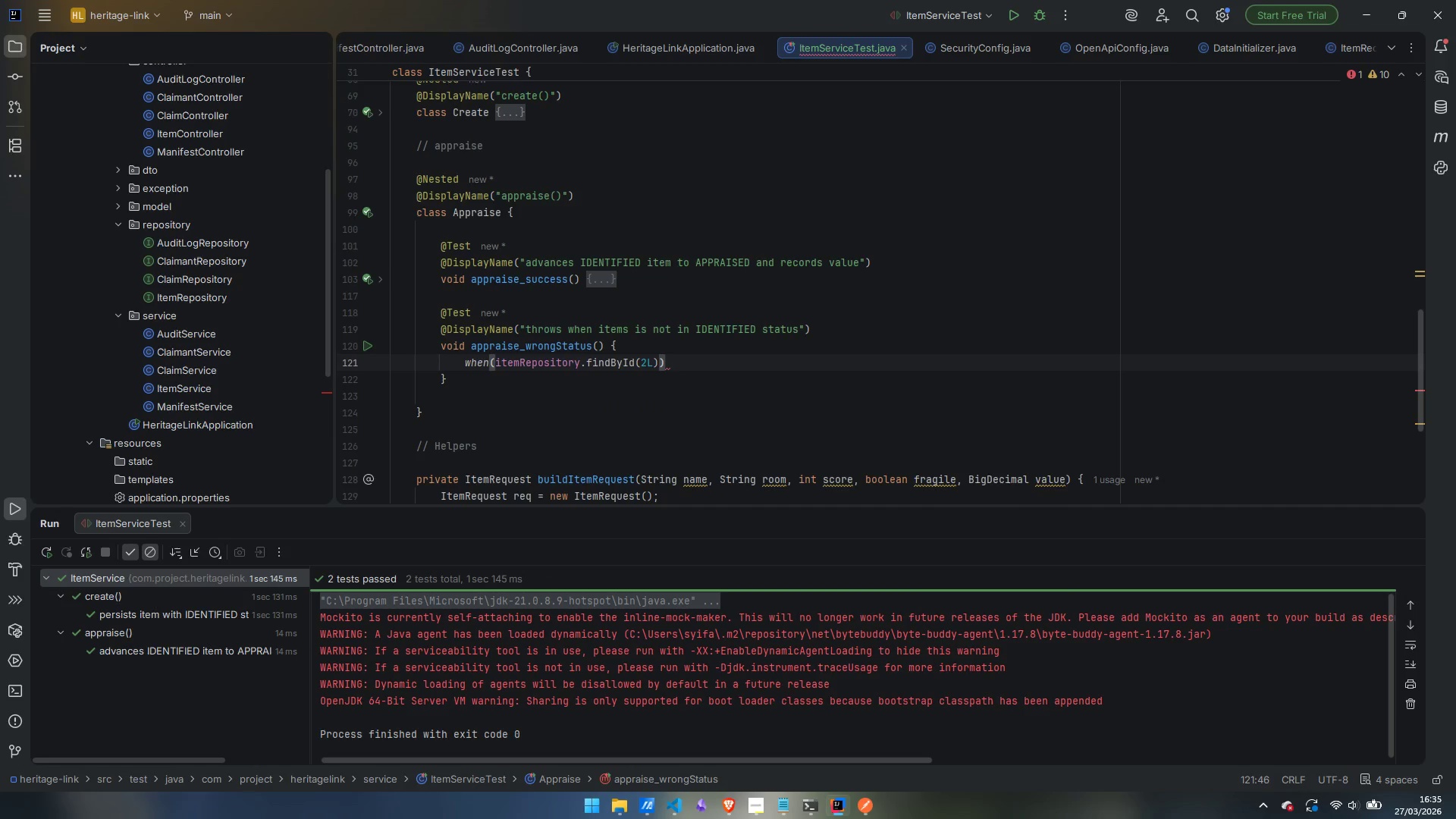 
key(Period)
 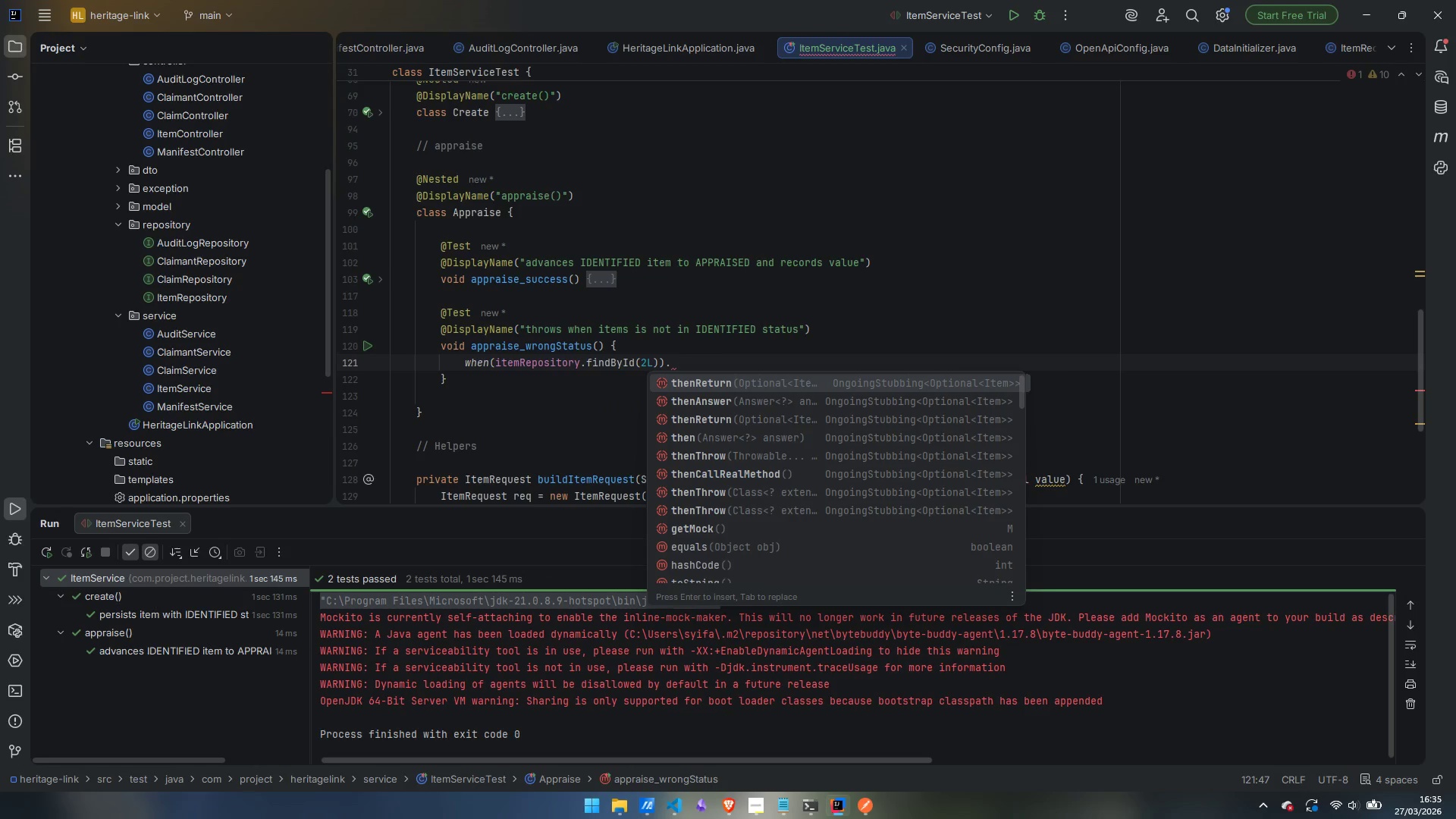 
key(T)
 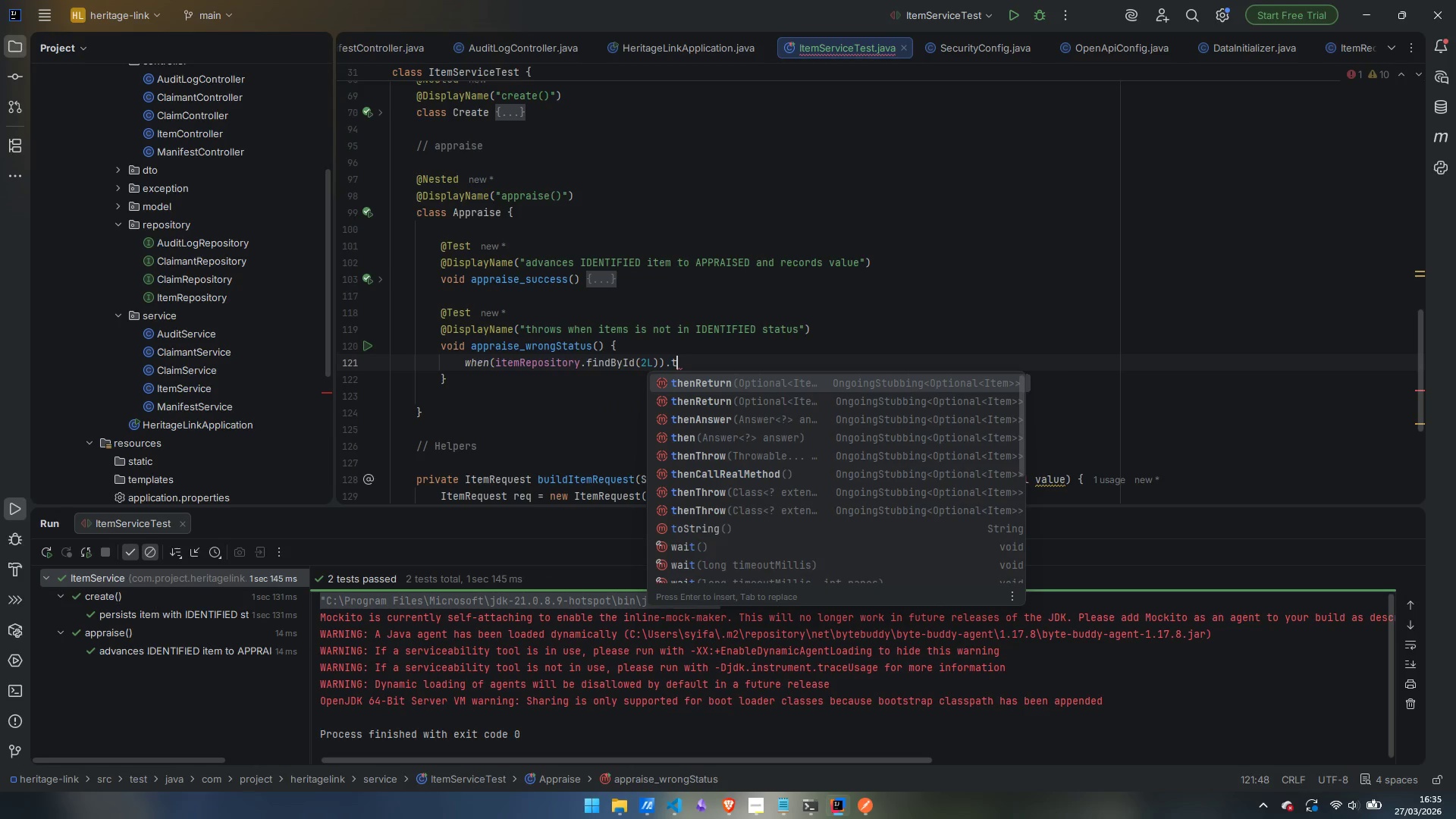 
key(Enter)
 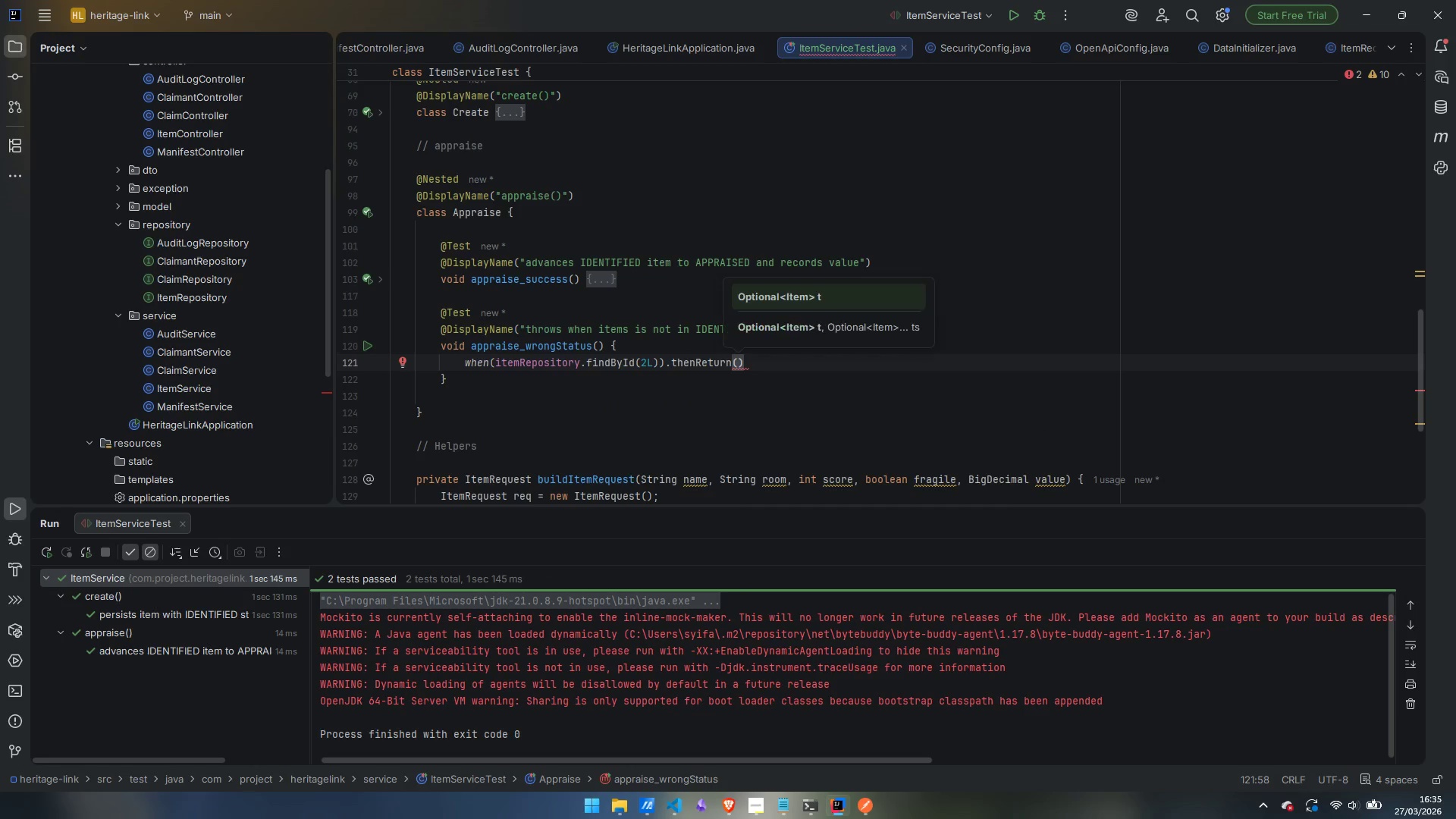 
type(Optiona)
 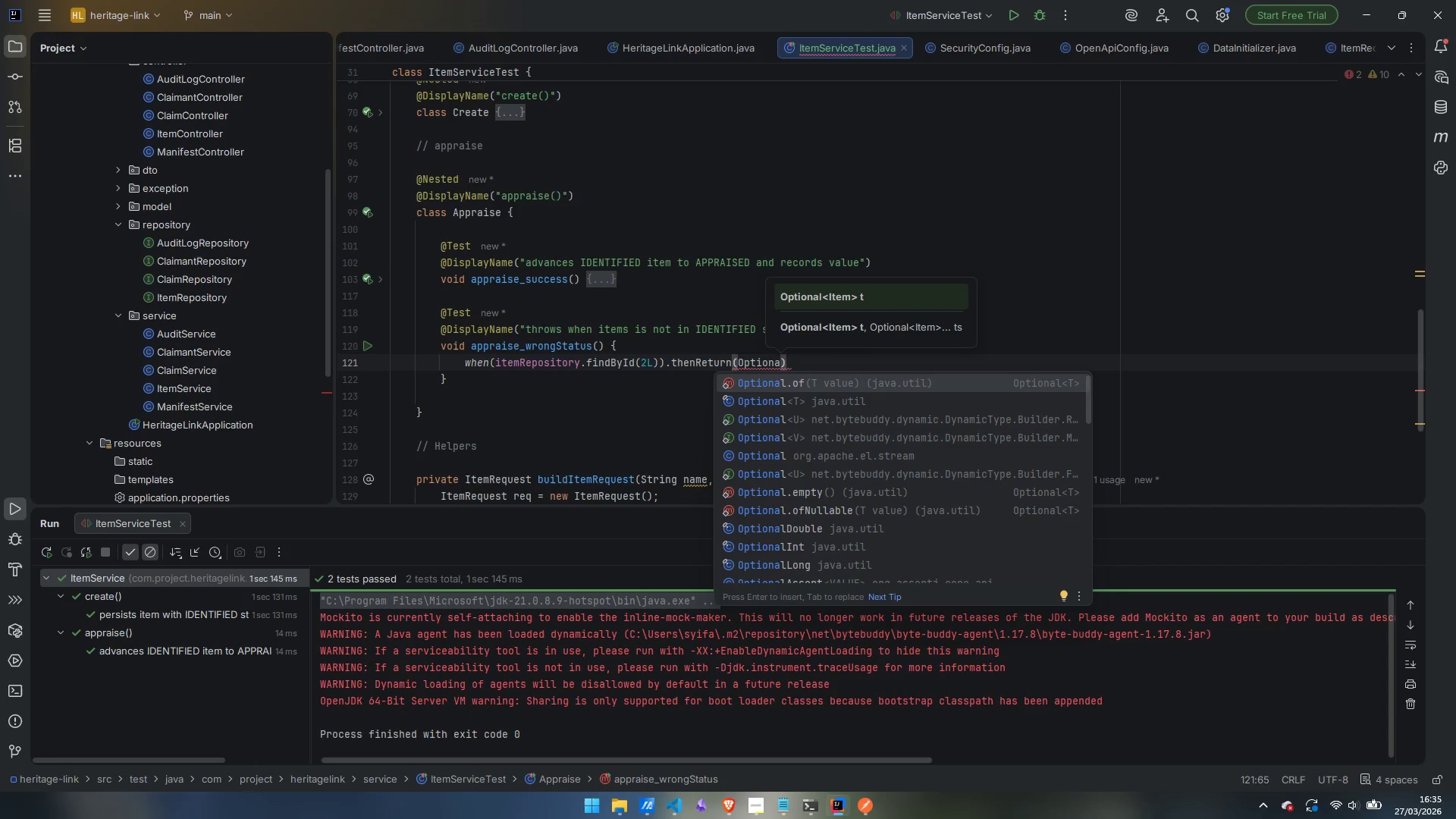 
key(Enter)
 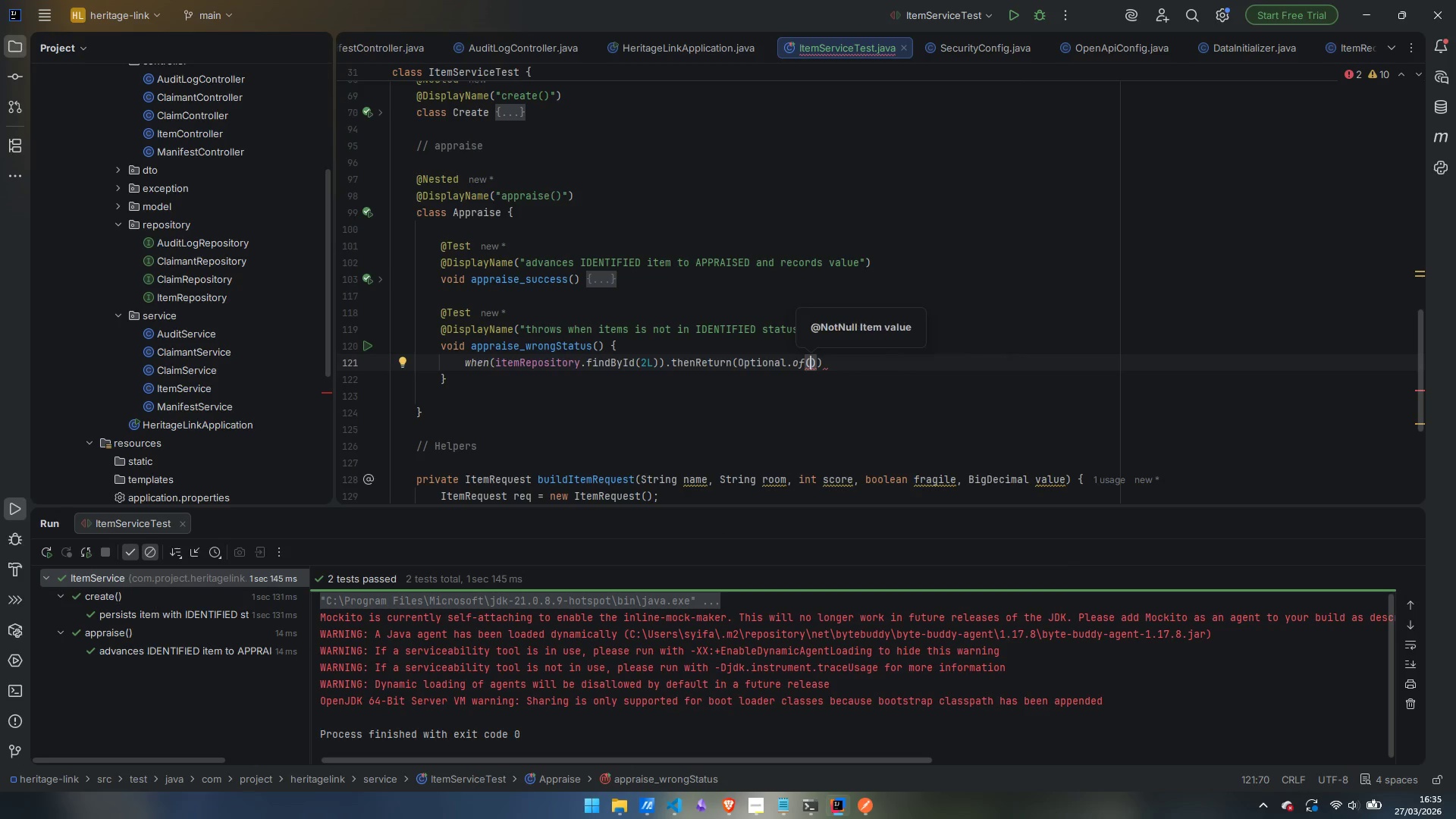 
type(app)
 